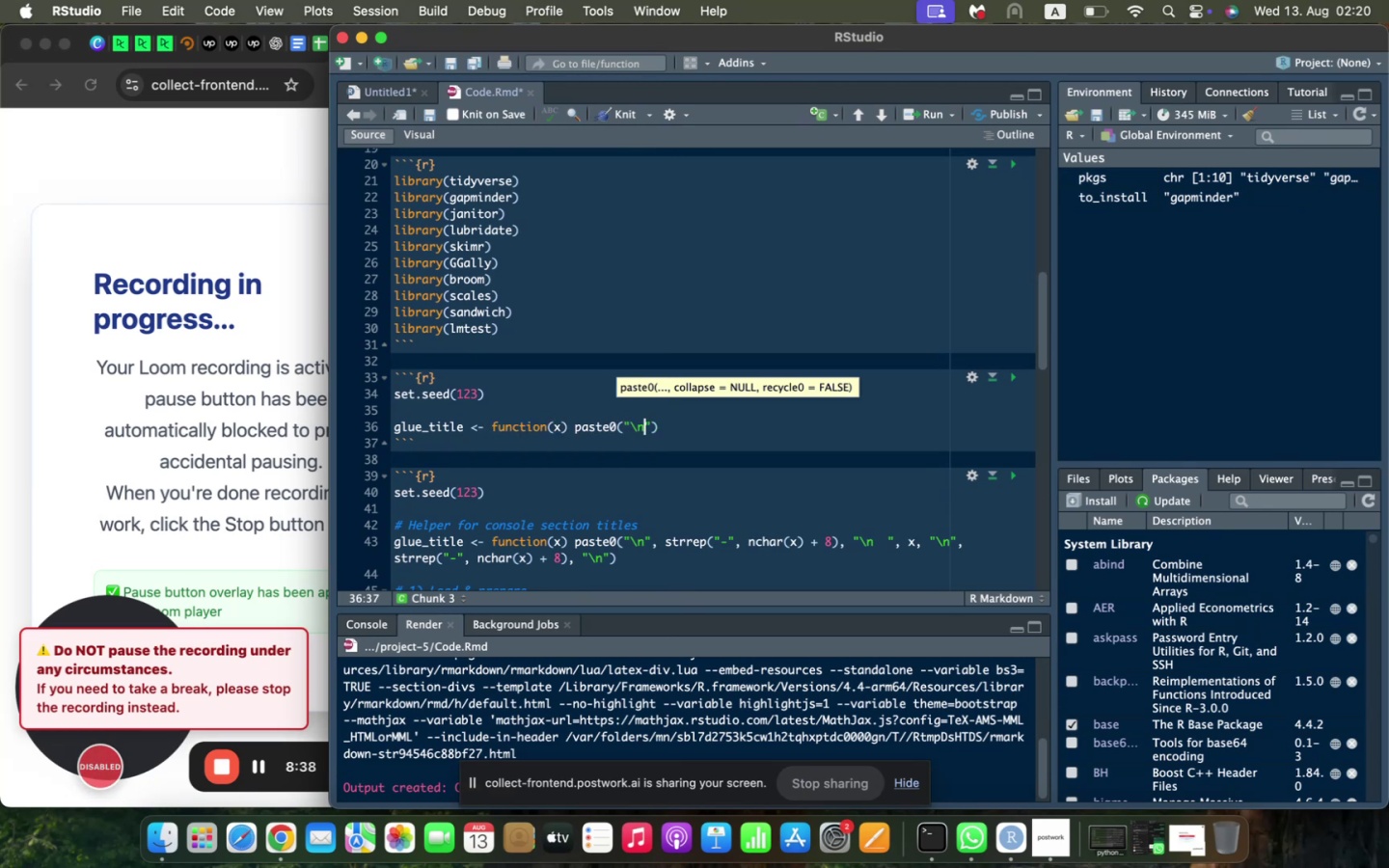 
key(ArrowRight)
 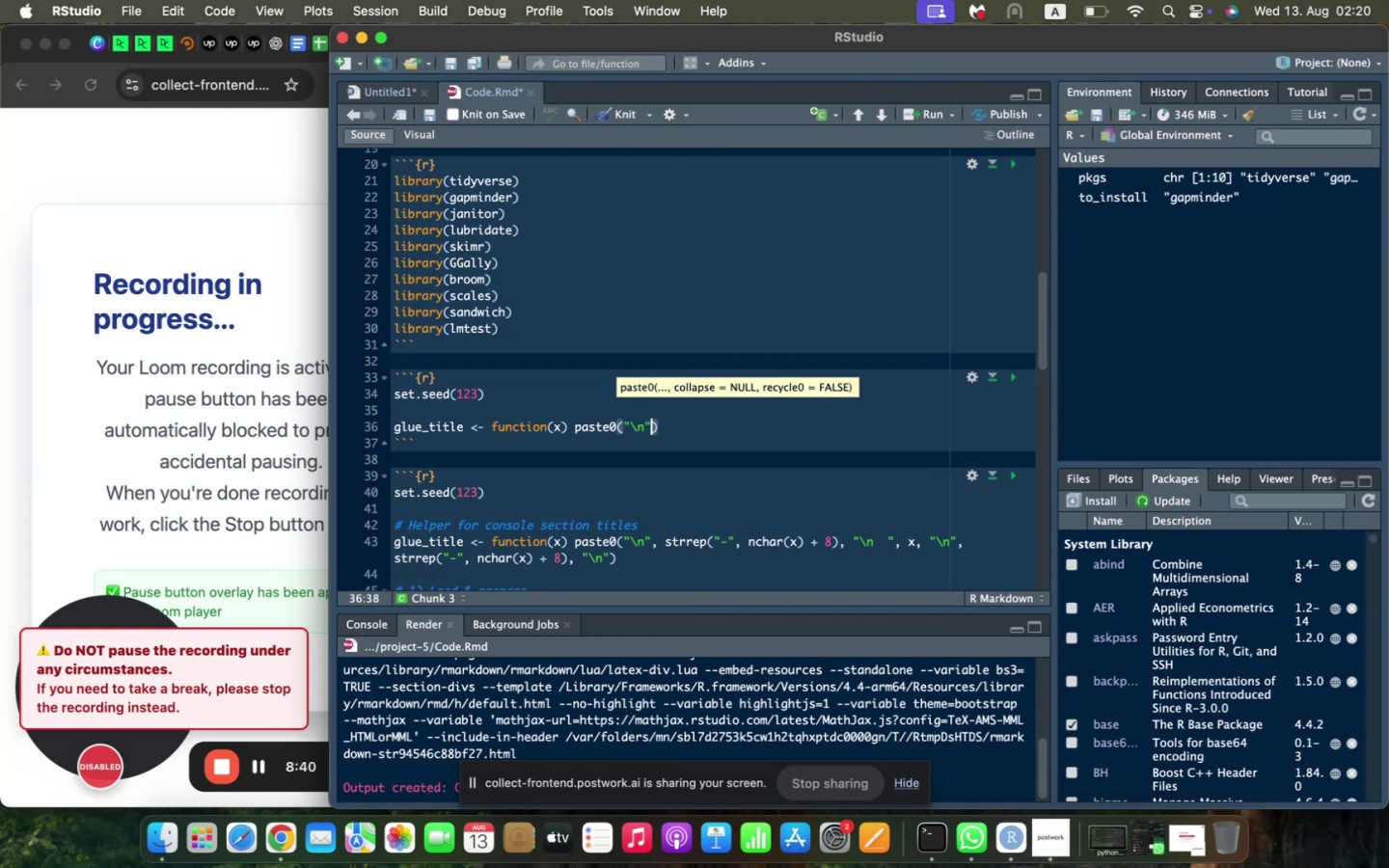 
type(, strrep("-)
 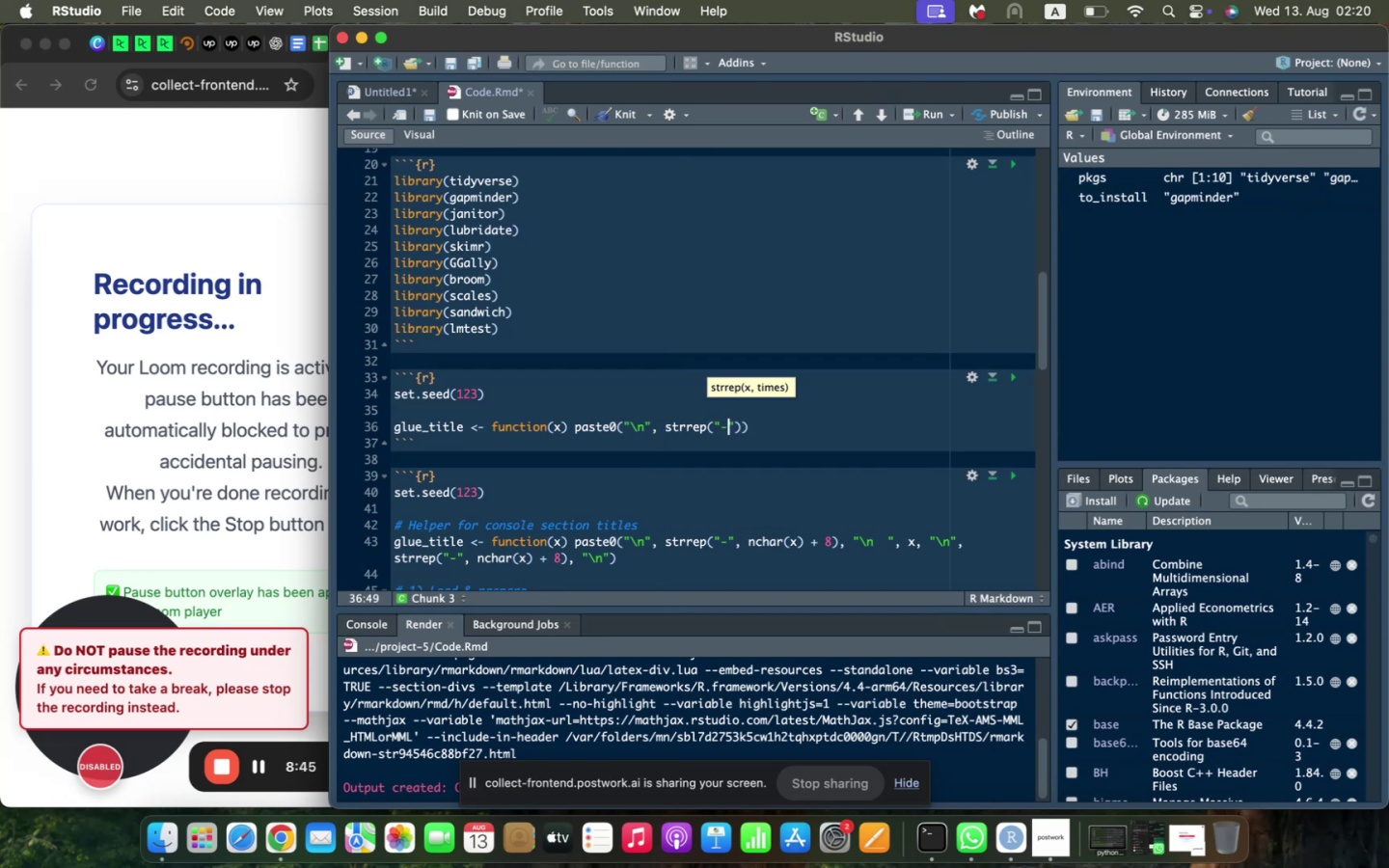 
 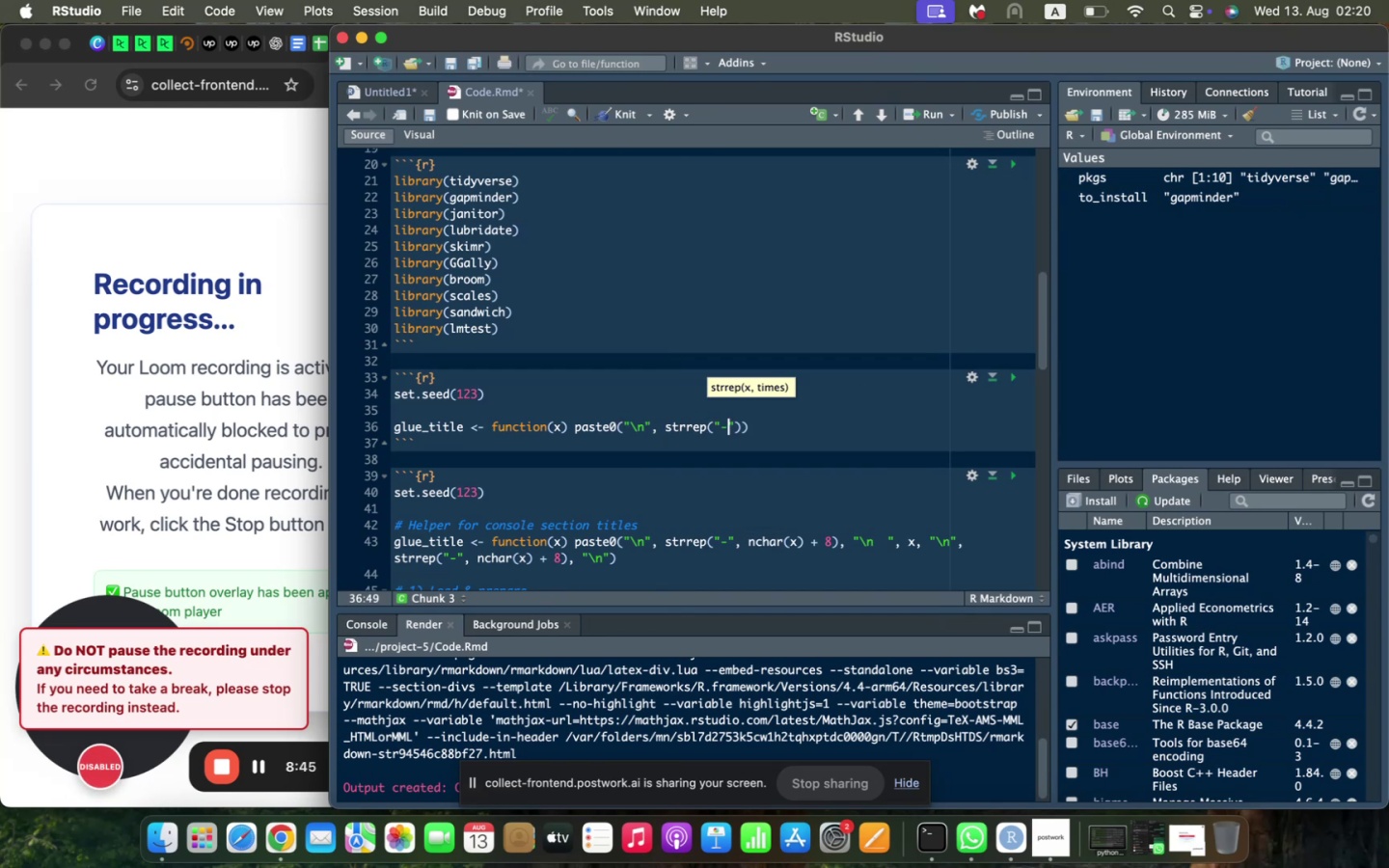 
key(ArrowRight)
 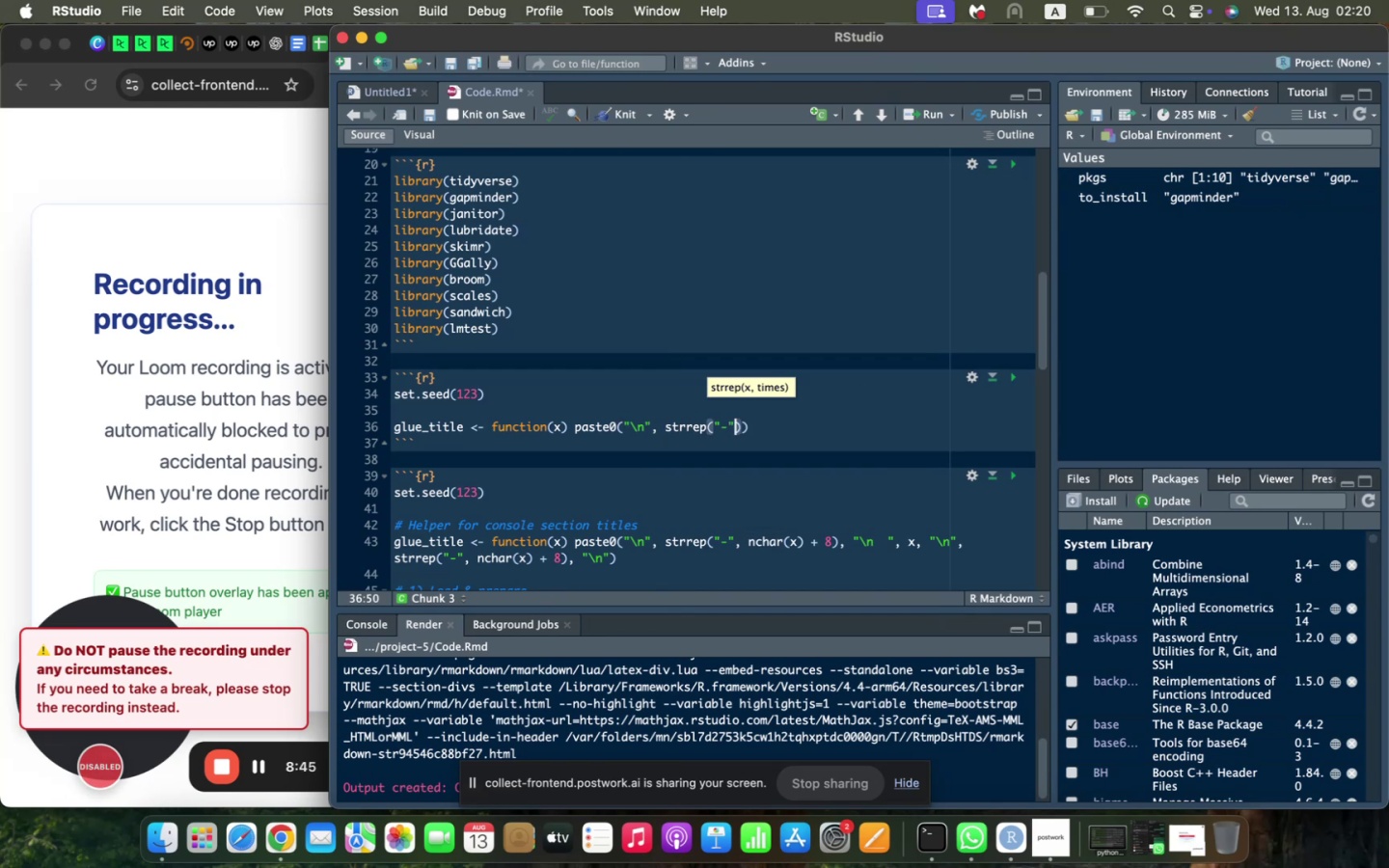 
type(, nxh)
key(Backspace)
key(Backspace)
type(char(x)
 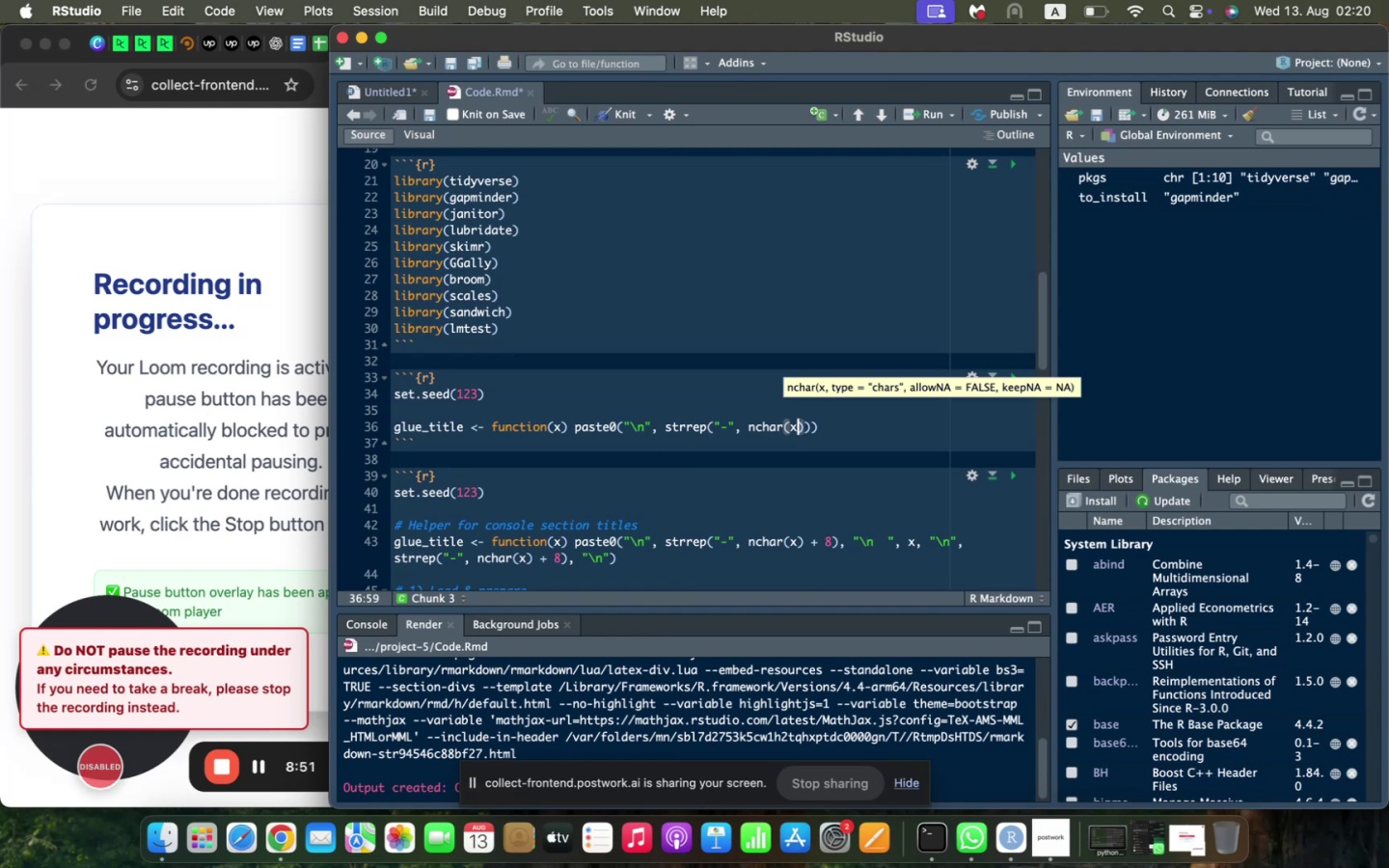 
key(ArrowRight)
 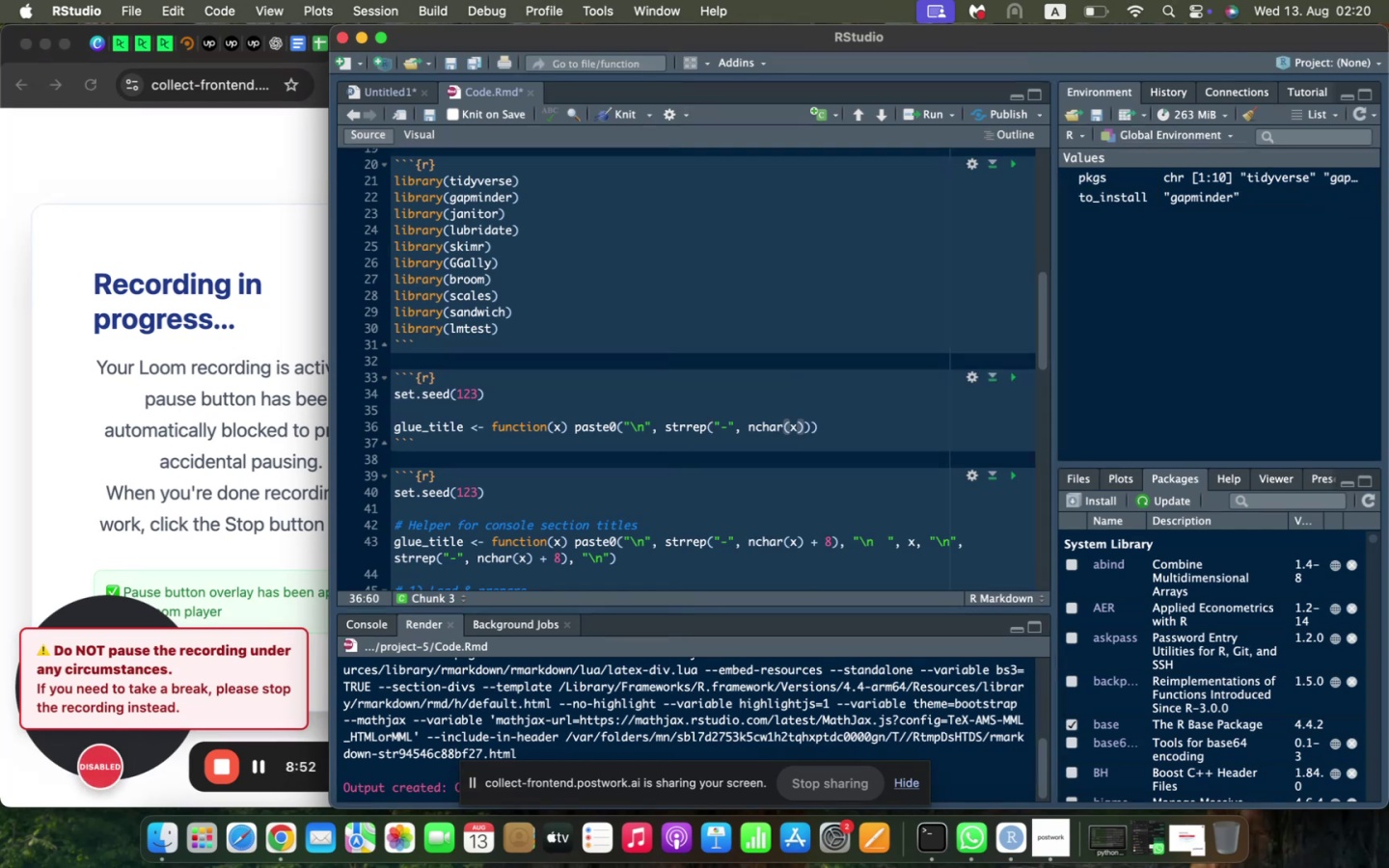 
key(Space)
 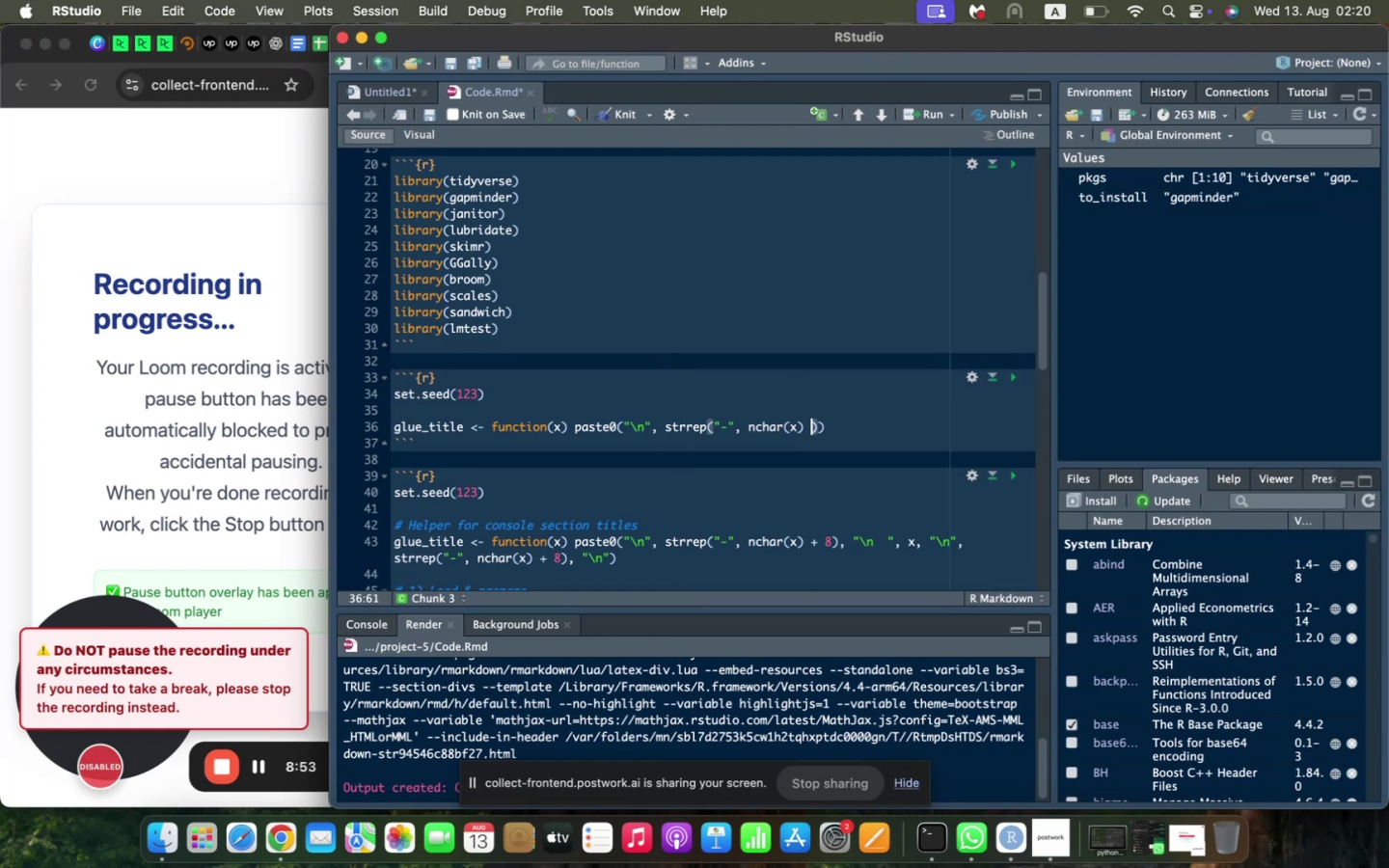 
key(Shift+ShiftLeft)
 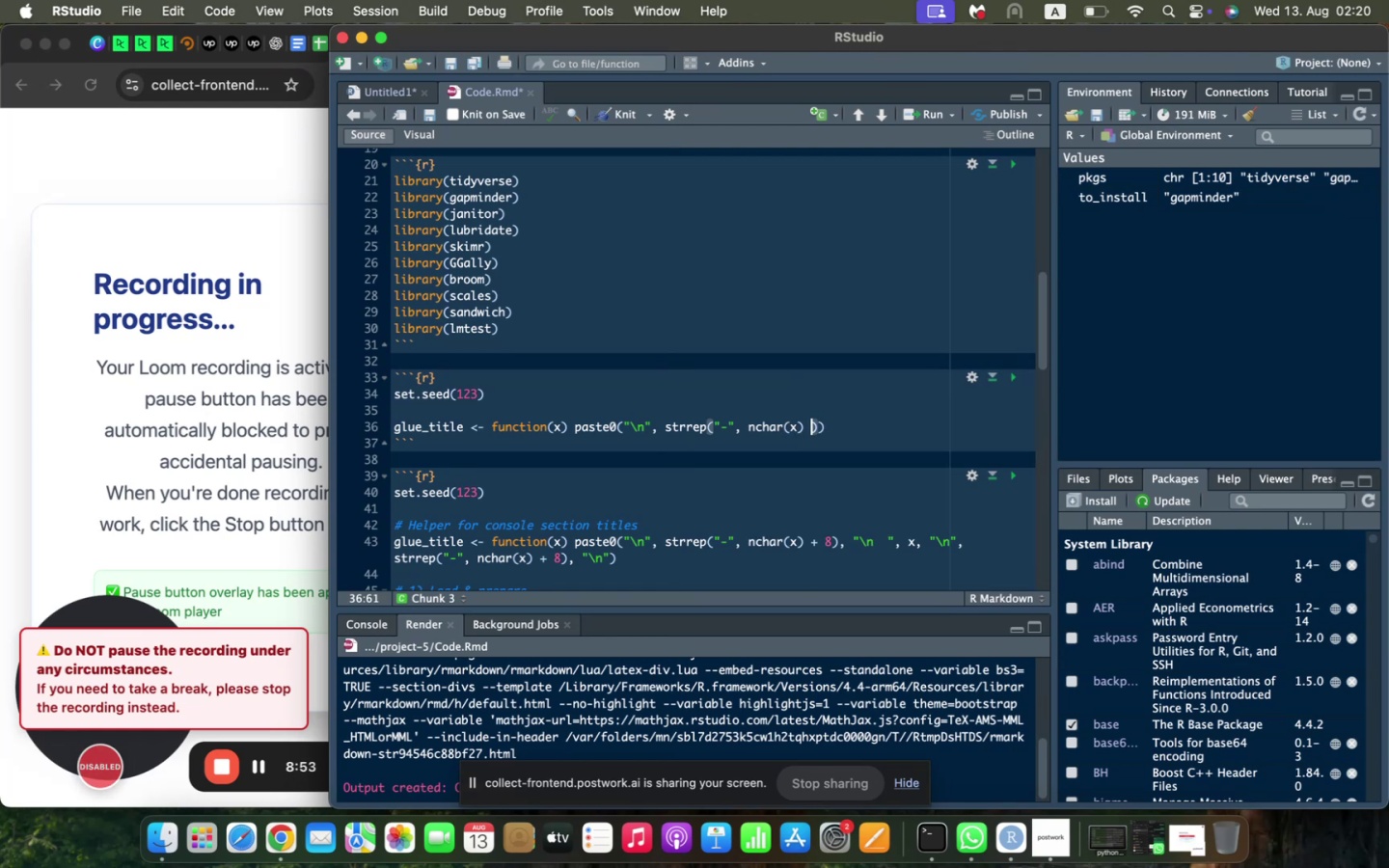 
key(Shift+Equal)
 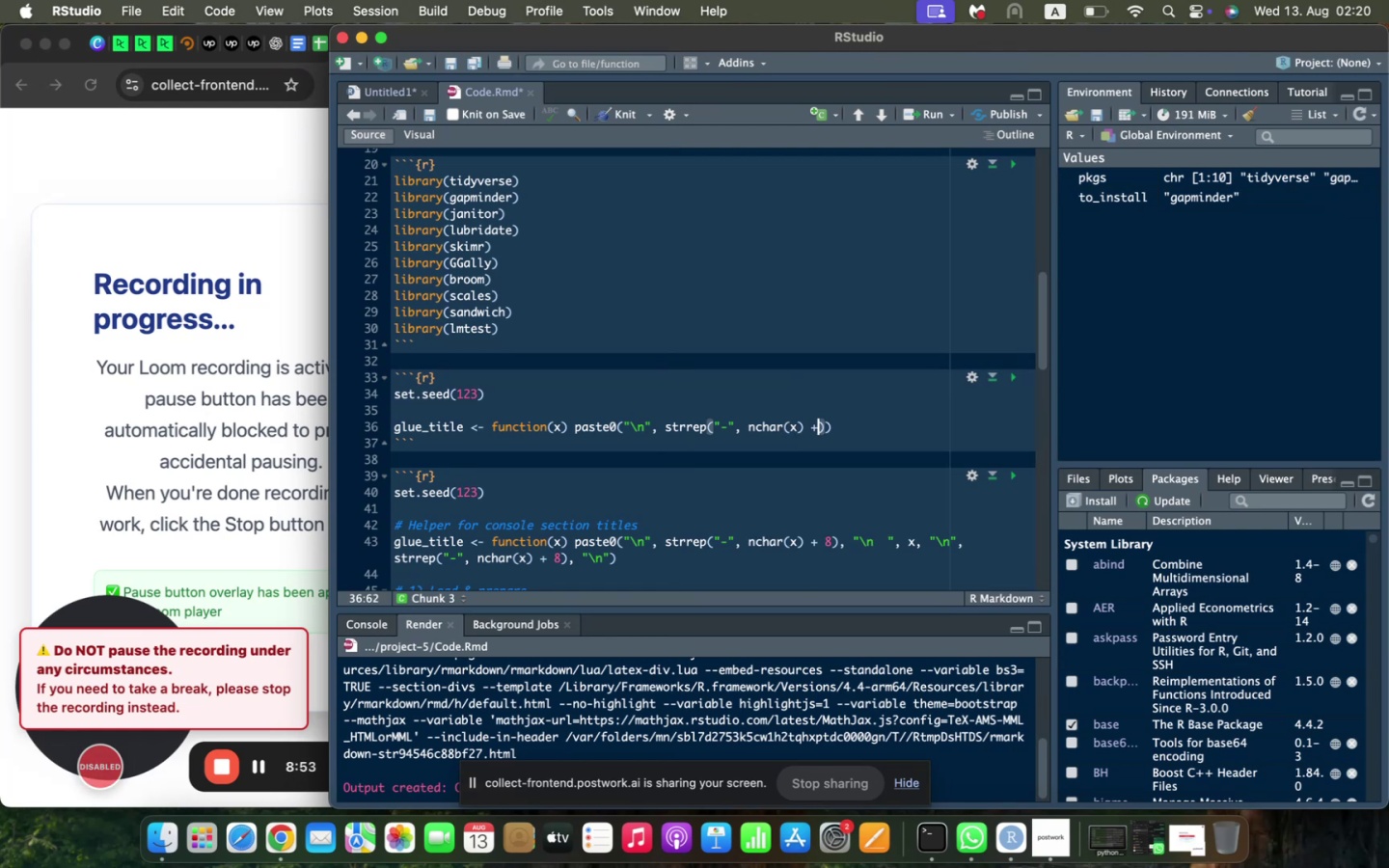 
key(Space)
 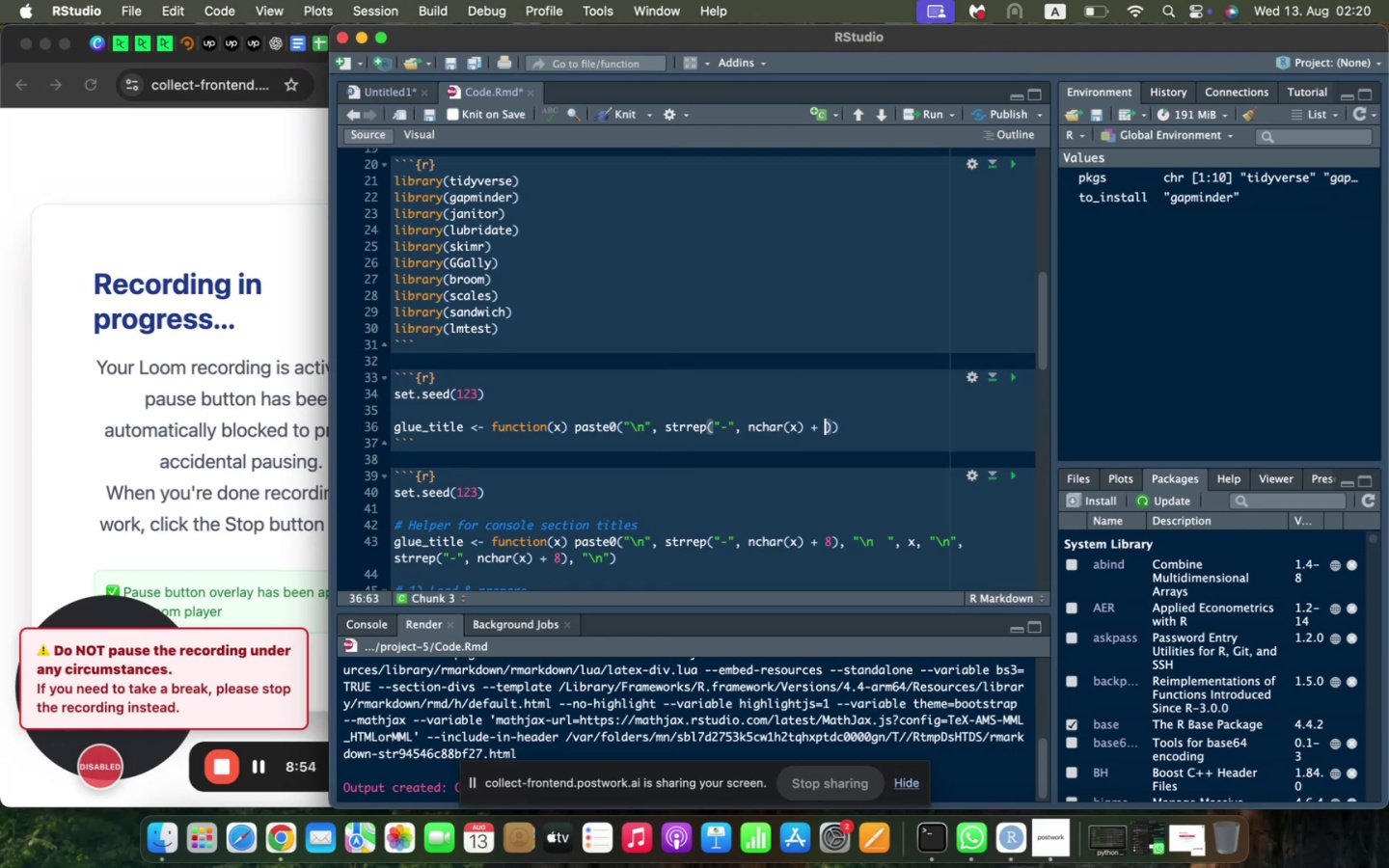 
key(8)
 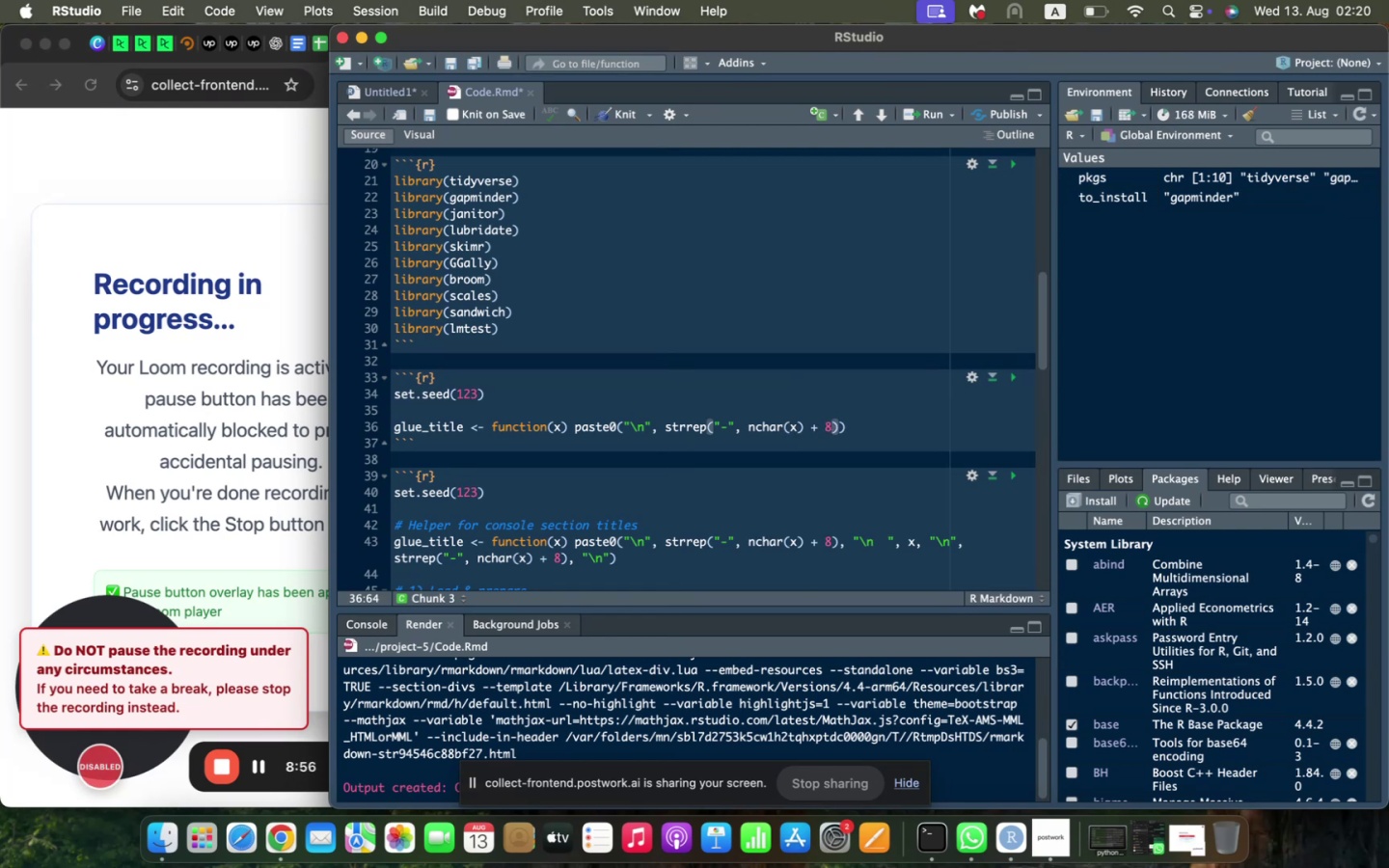 
key(ArrowRight)
 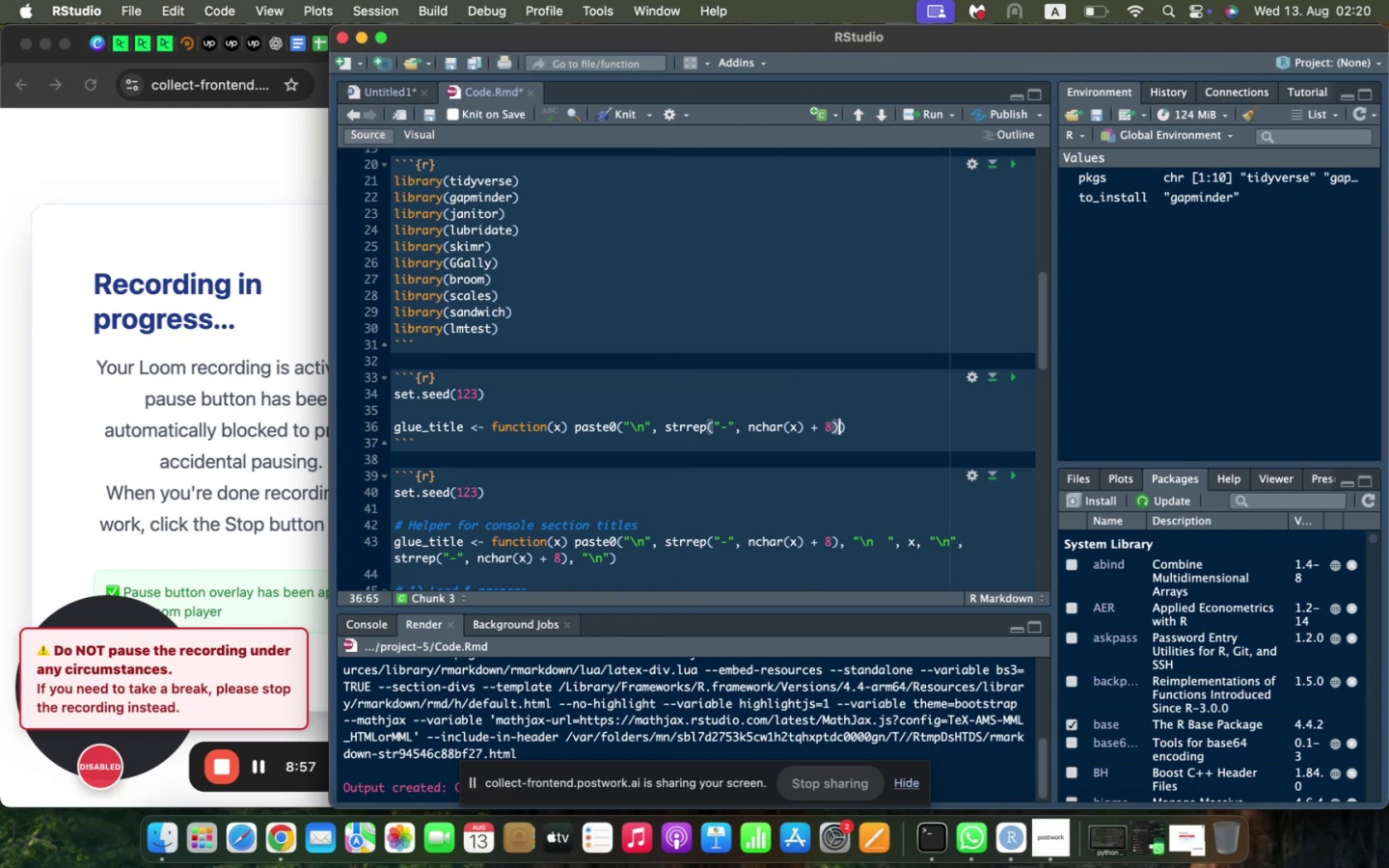 
key(Comma)
 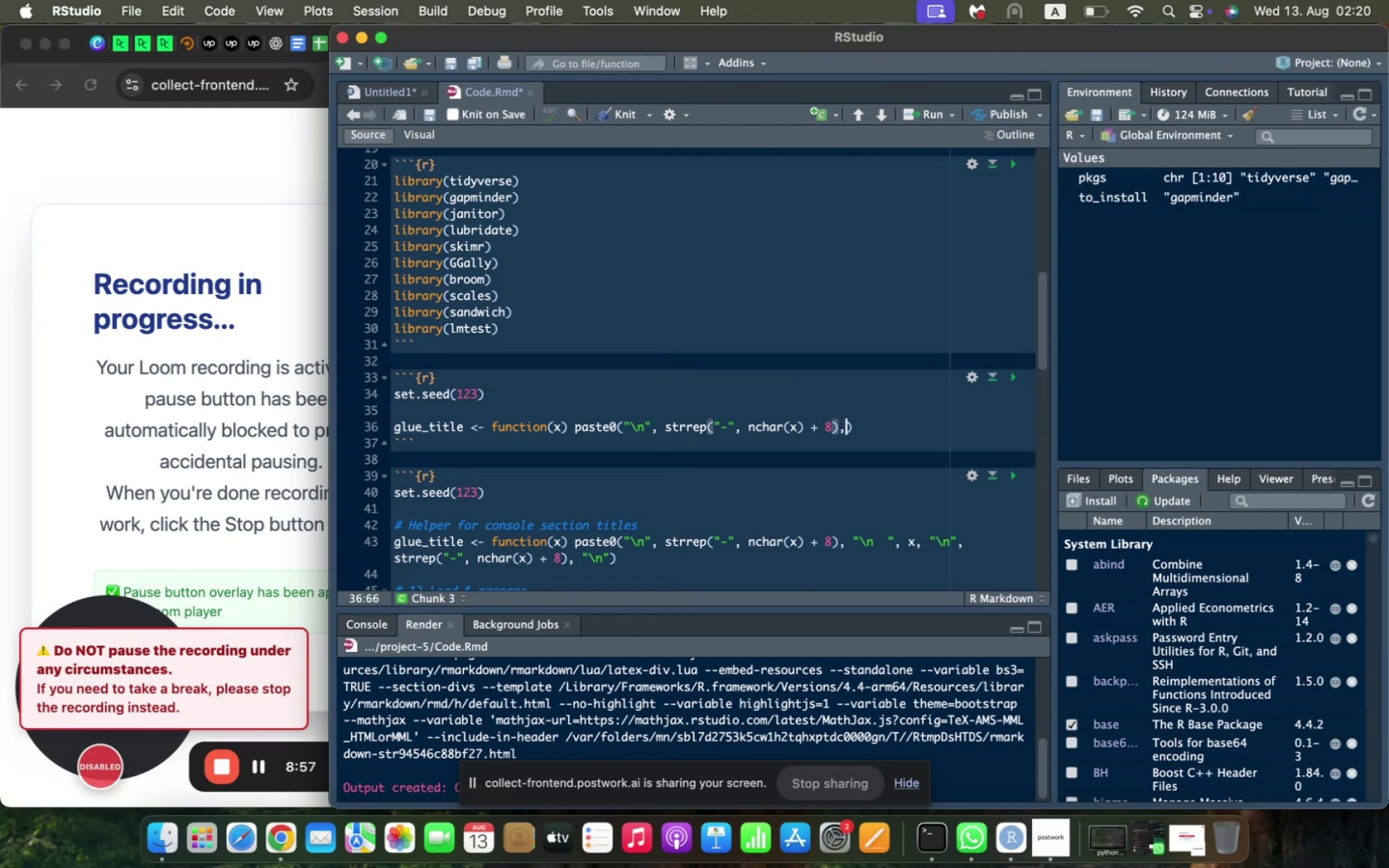 
key(Space)
 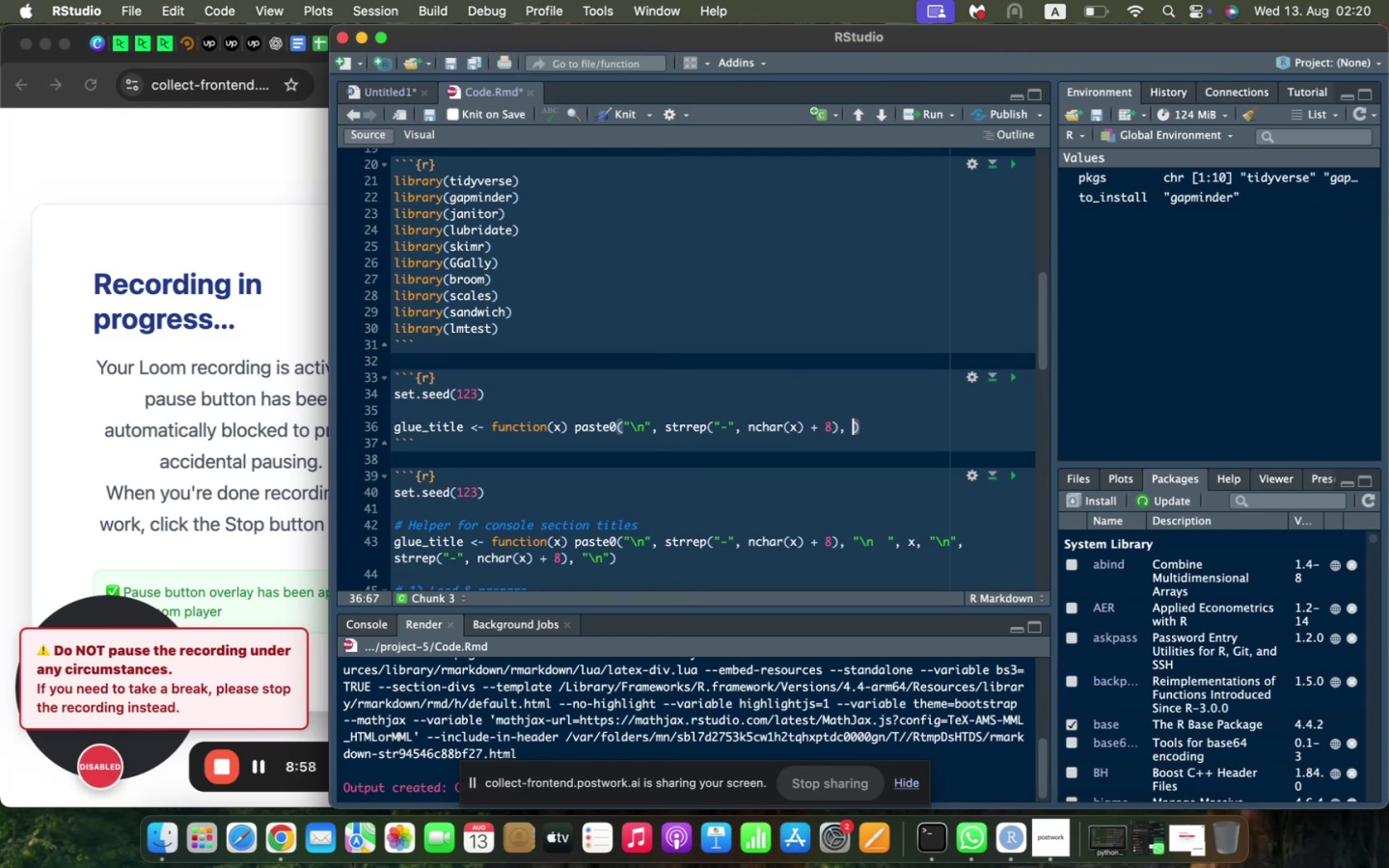 
key(Shift+Quote)
 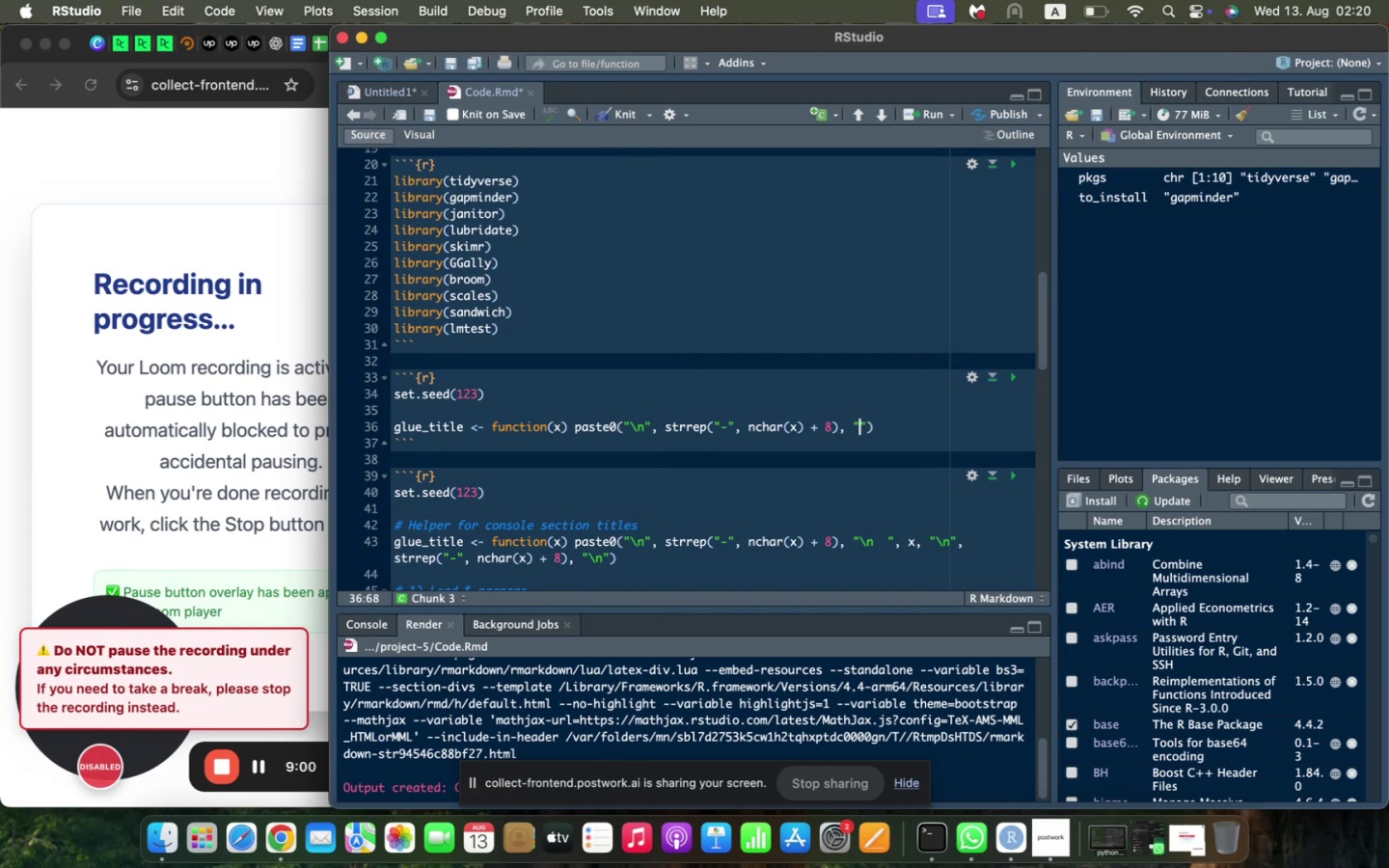 
key(Backslash)
 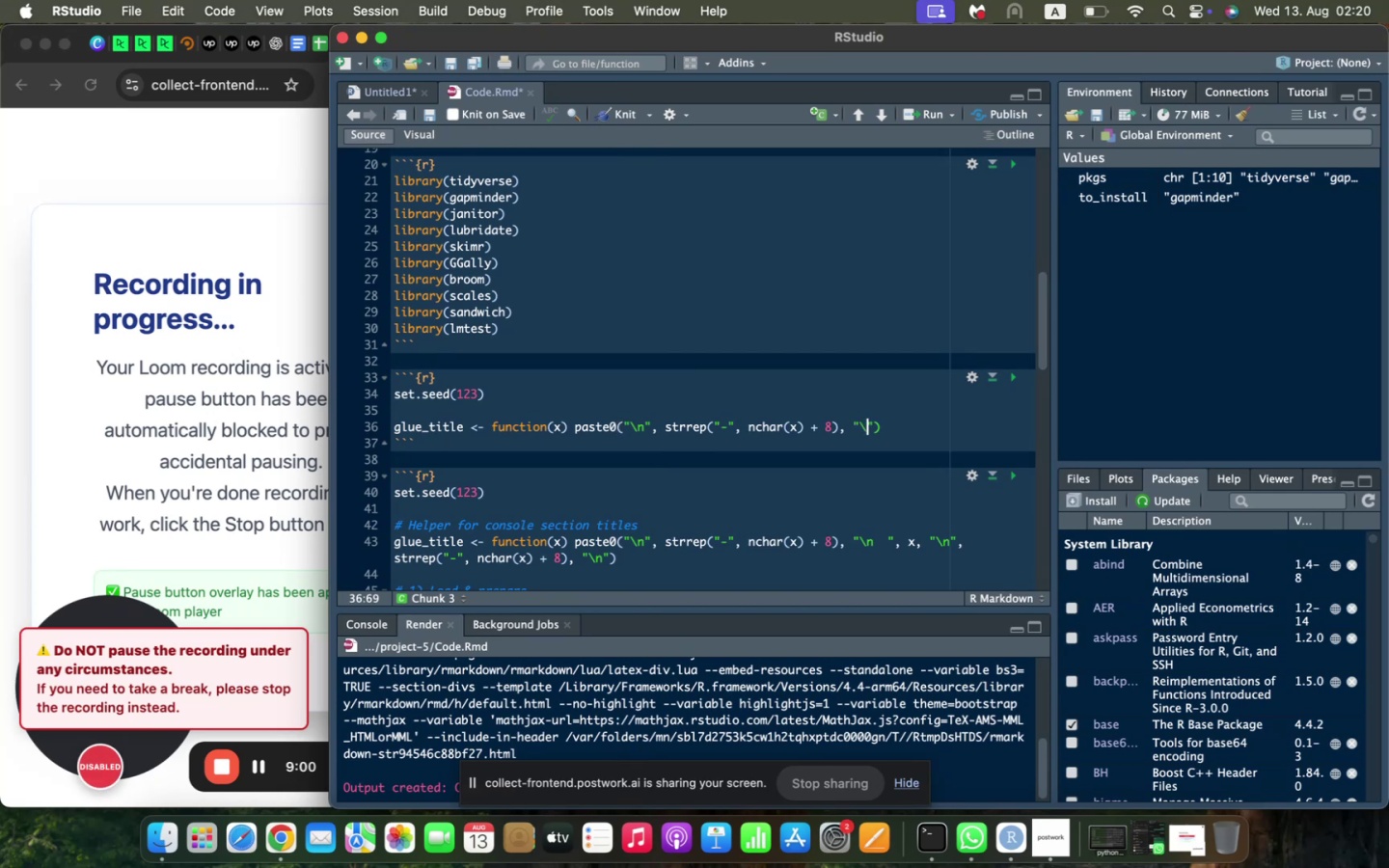 
key(N)
 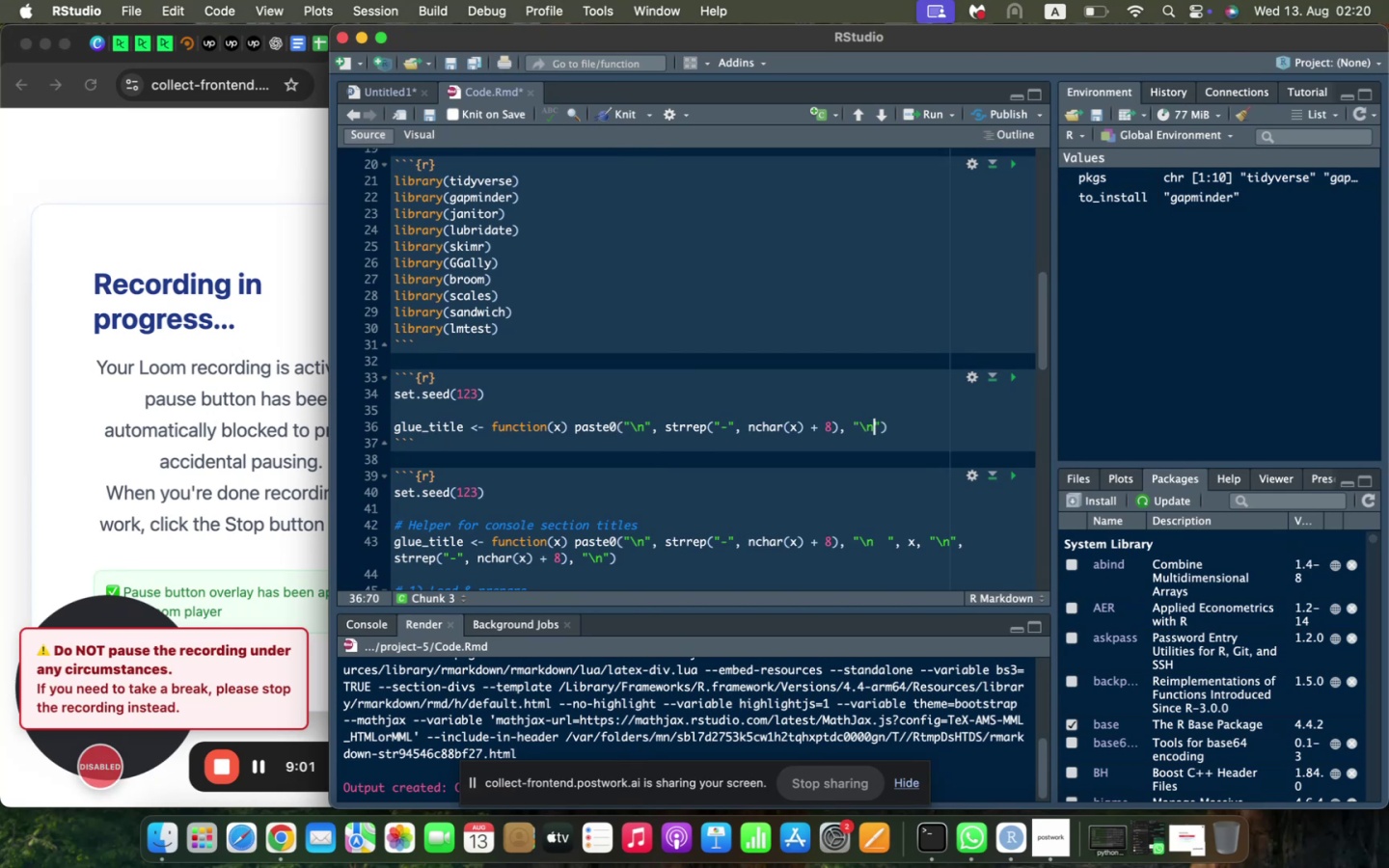 
key(Space)
 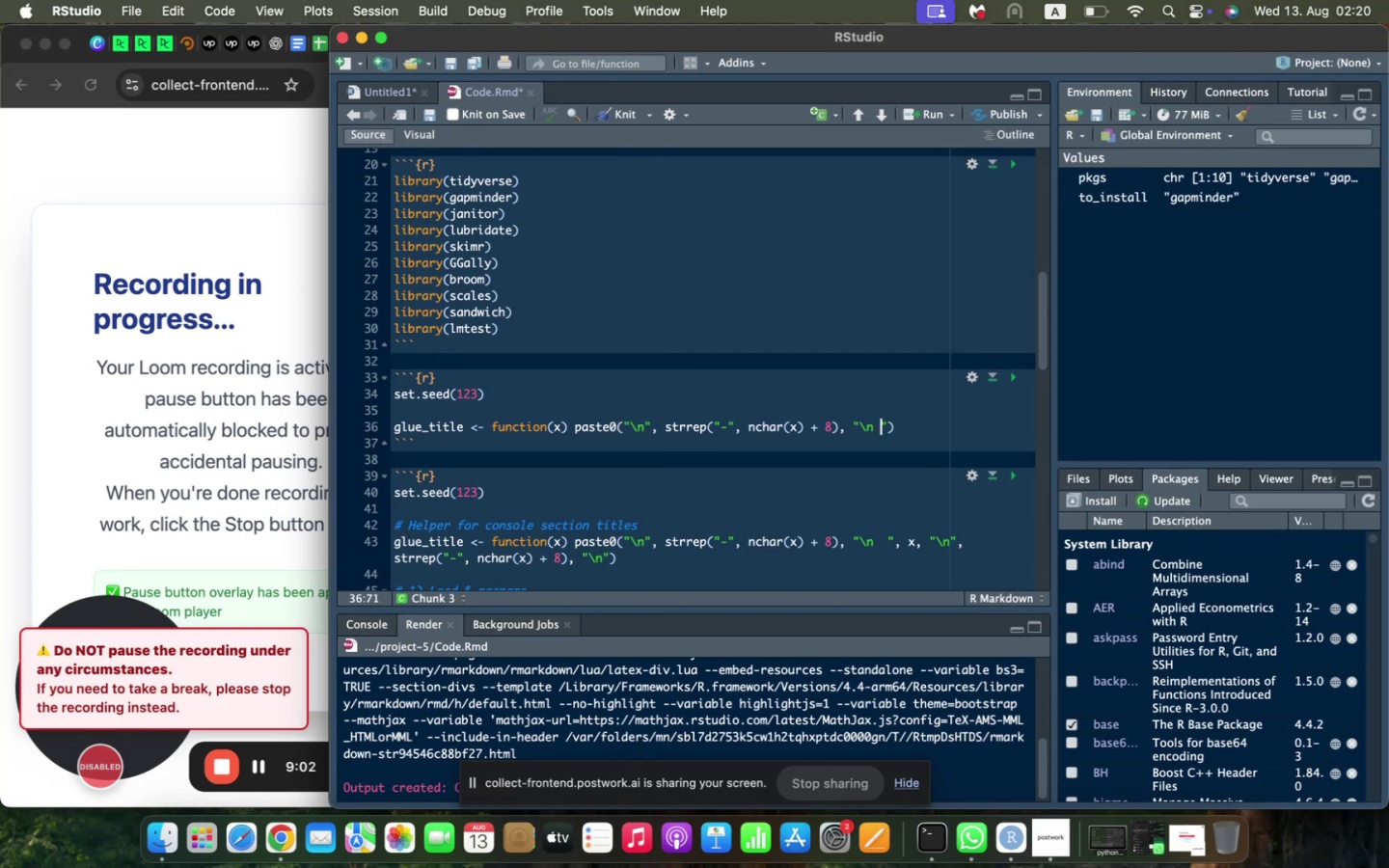 
key(ArrowRight)
 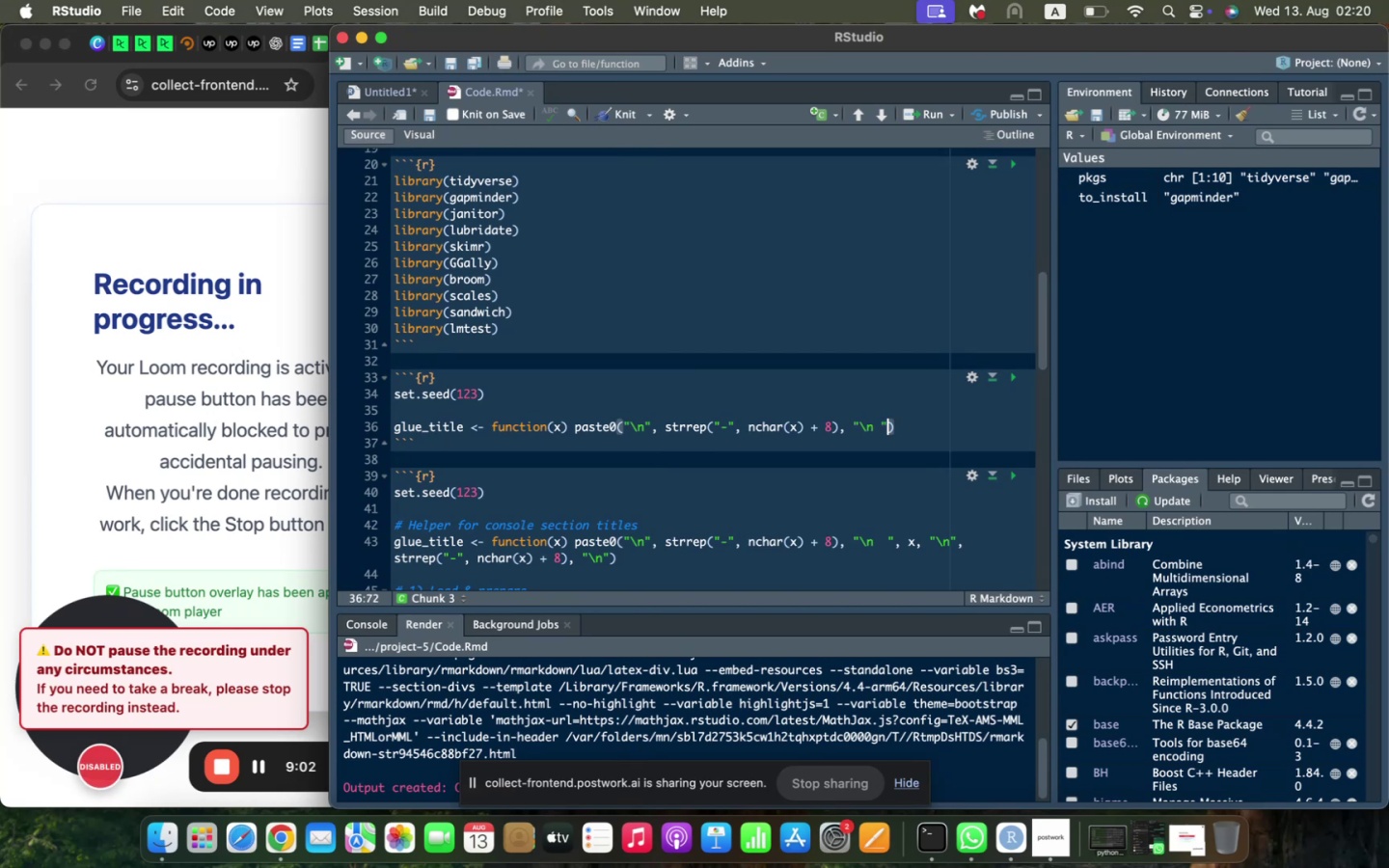 
key(Comma)
 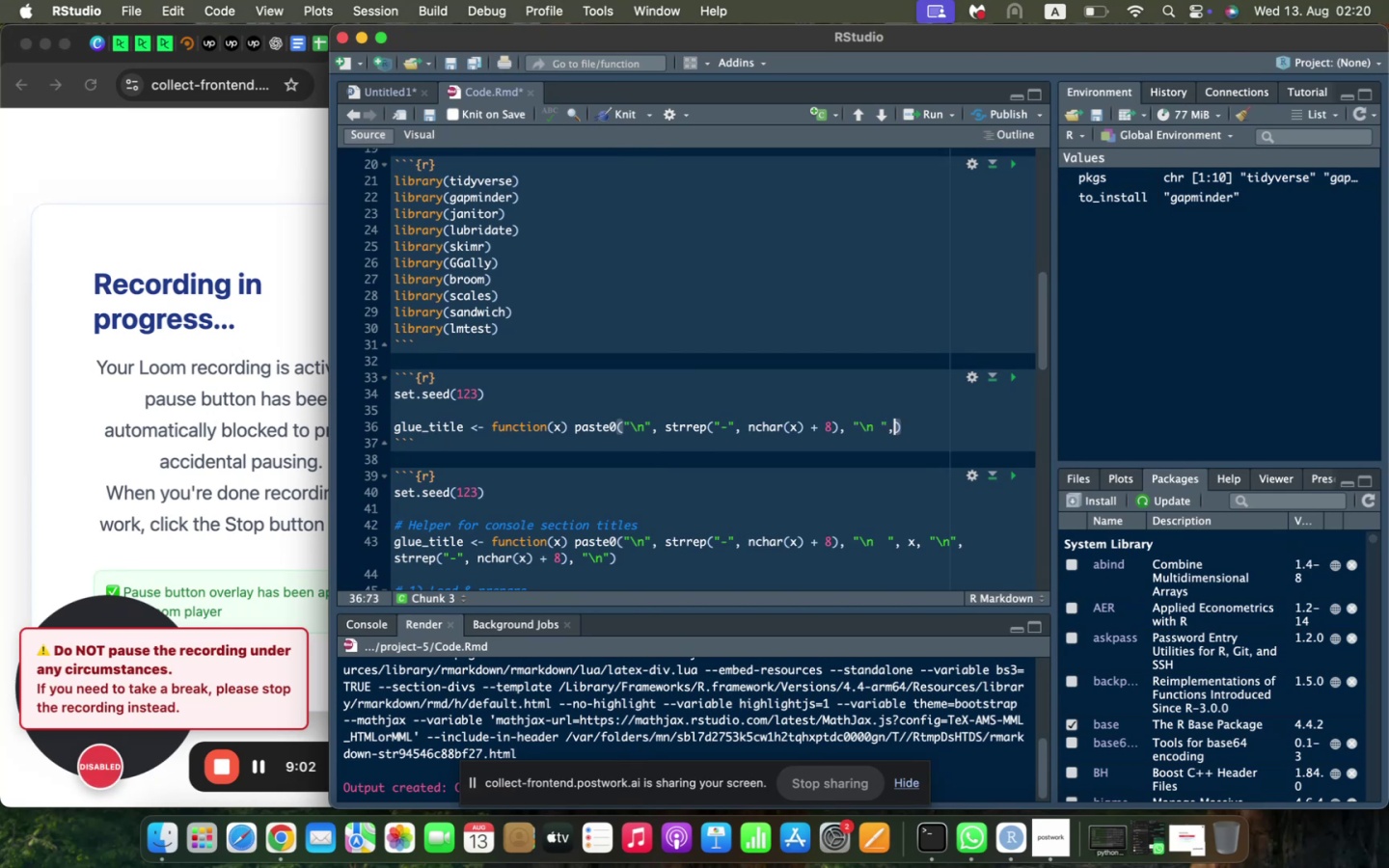 
key(Space)
 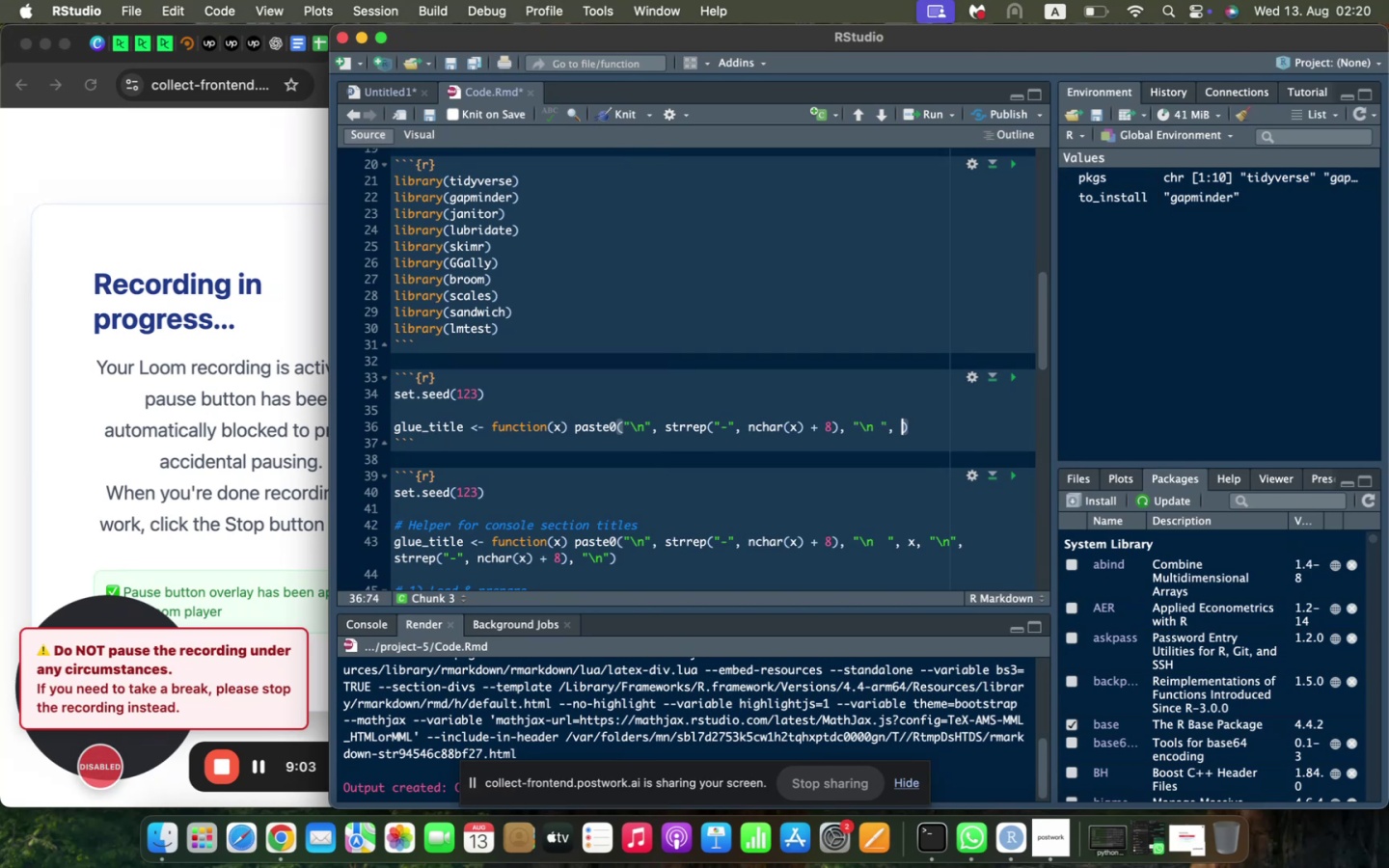 
key(X)
 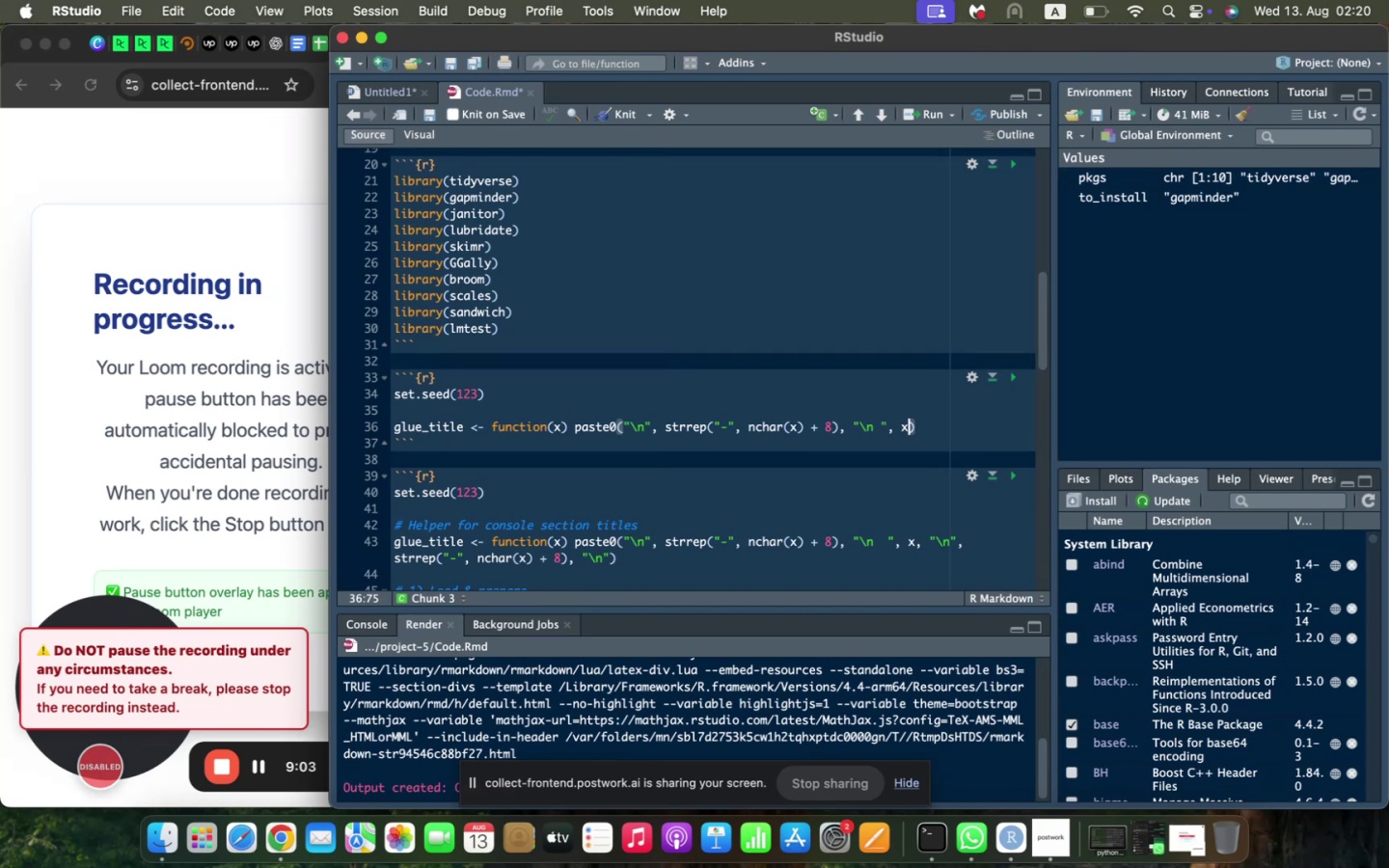 
key(Comma)
 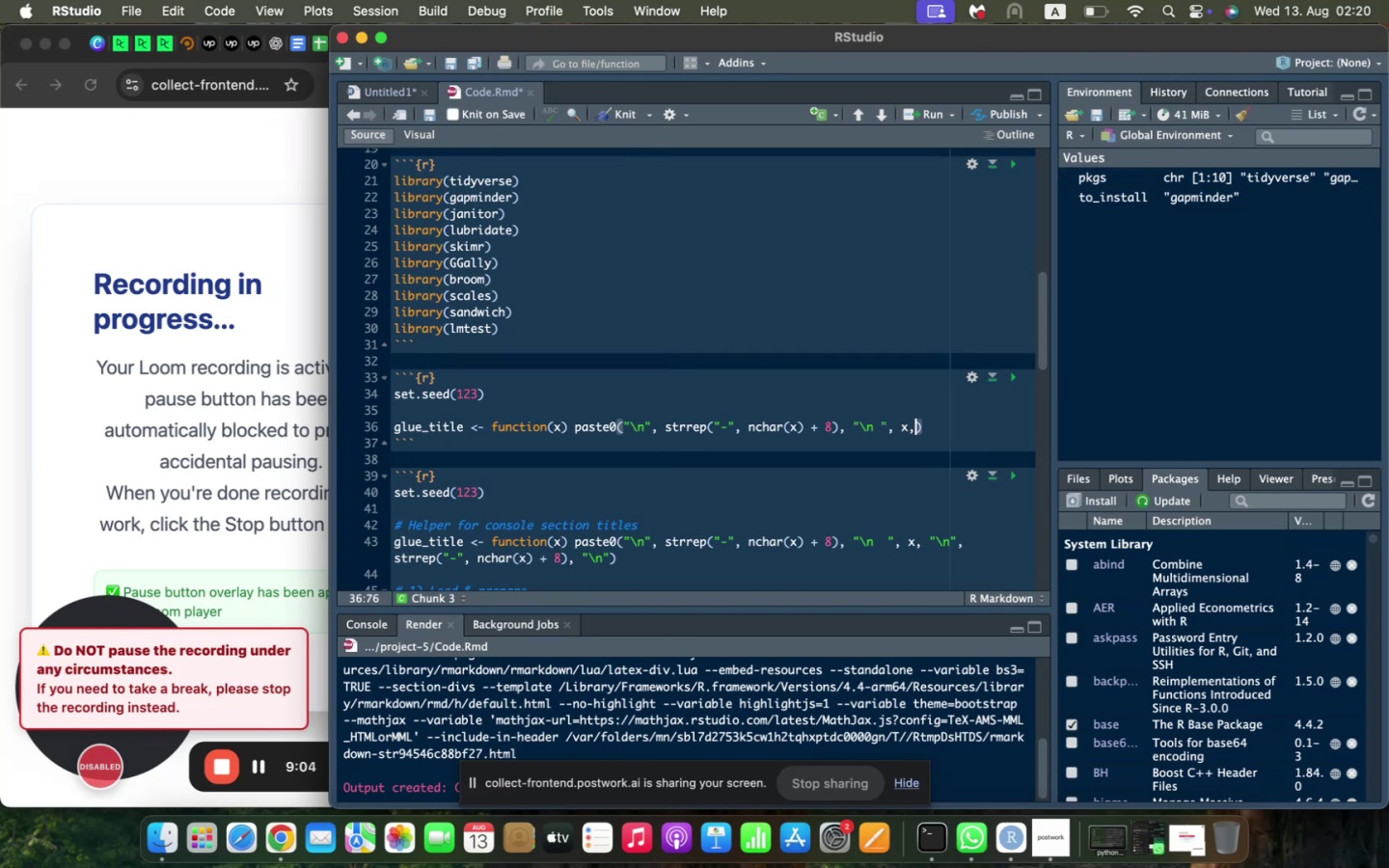 
key(Space)
 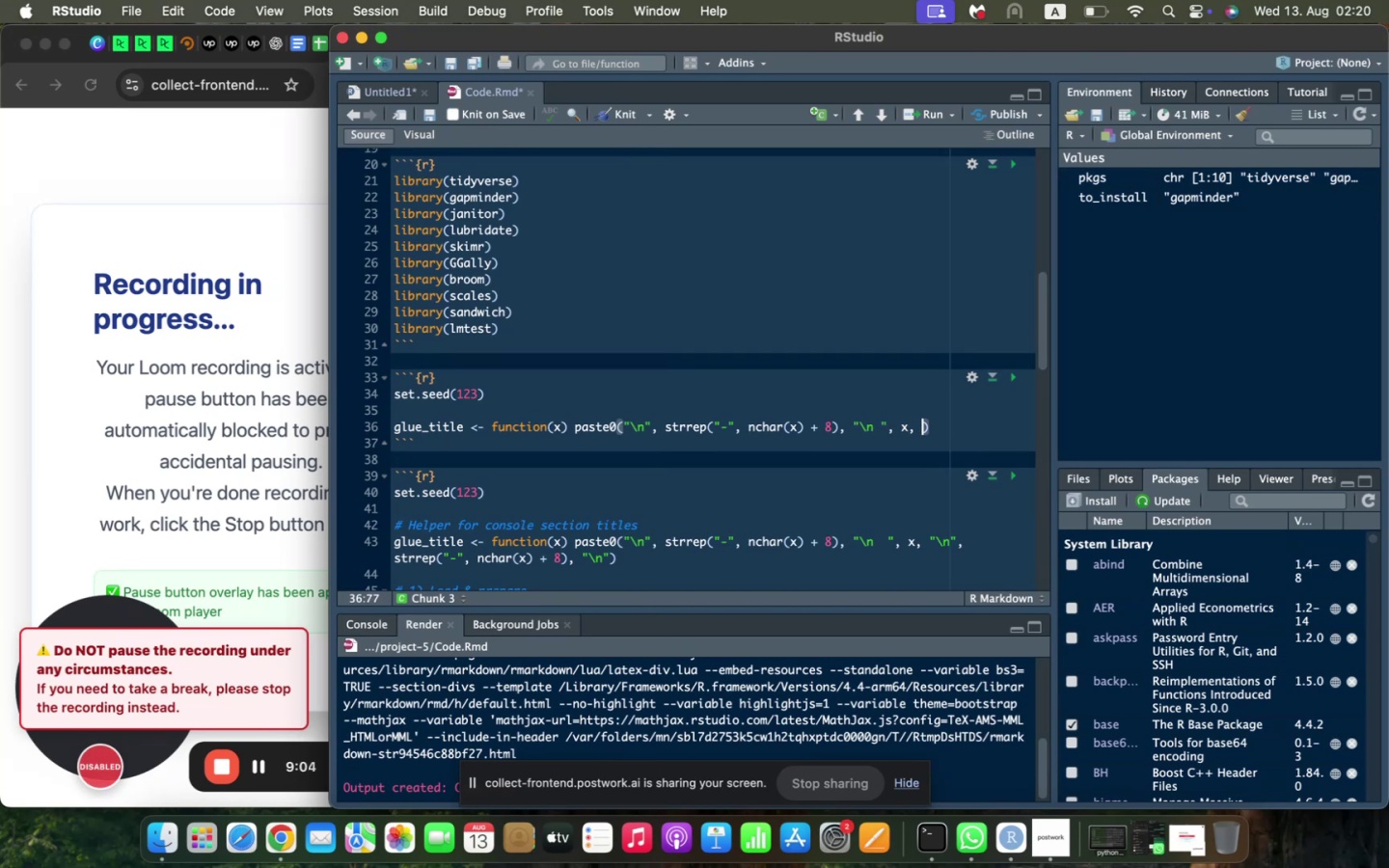 
key(Shift+Quote)
 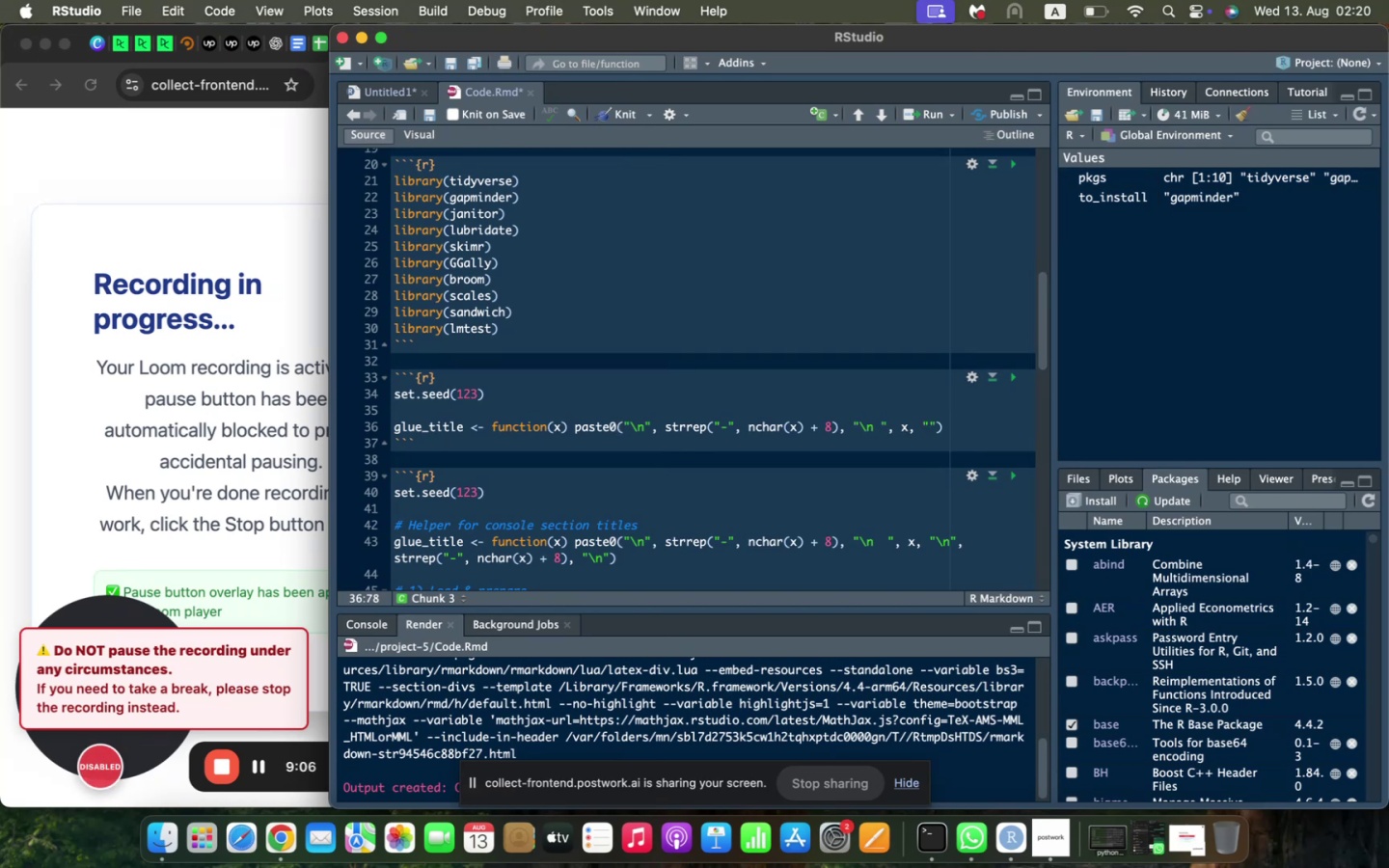 
key(Backslash)
 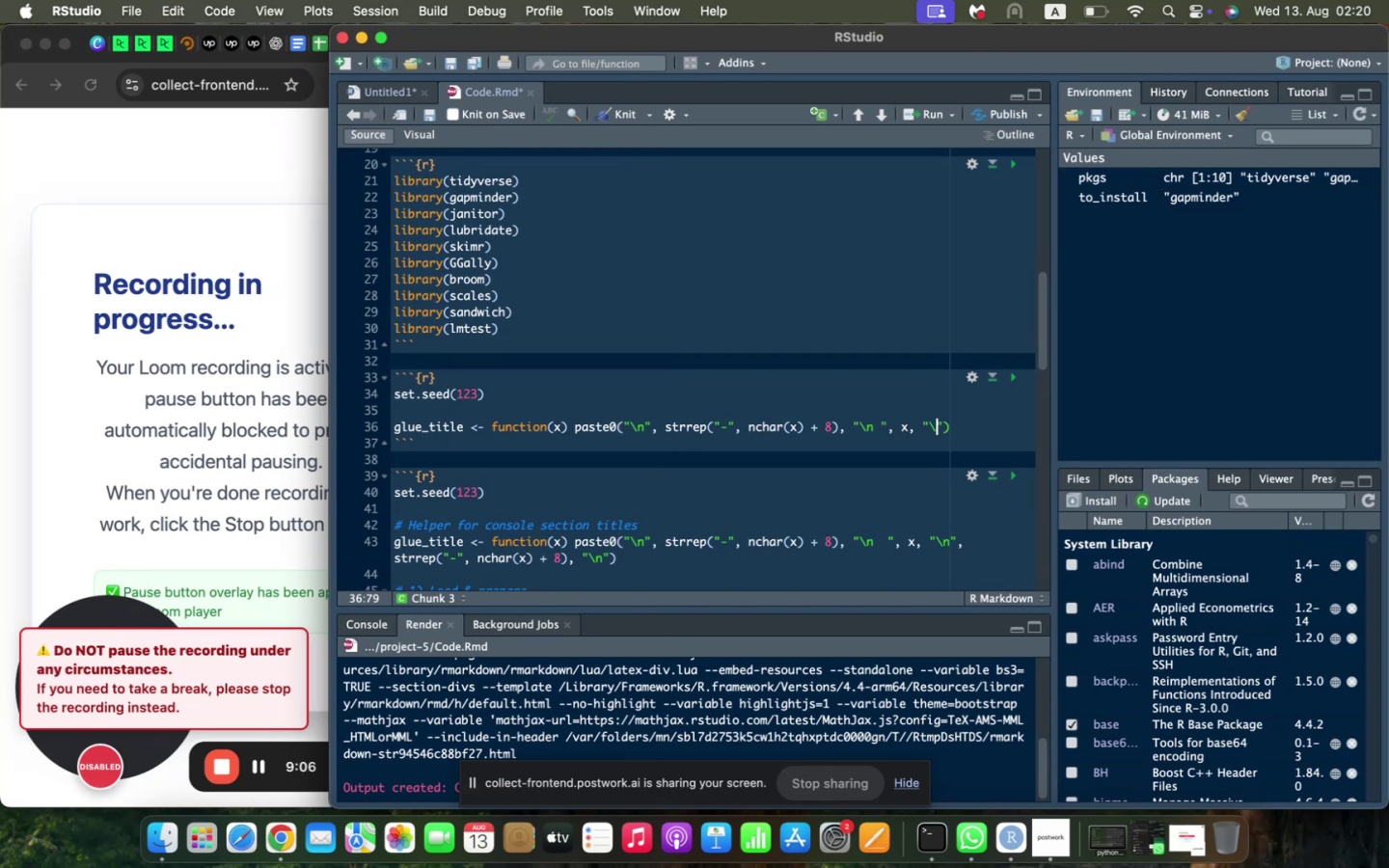 
key(N)
 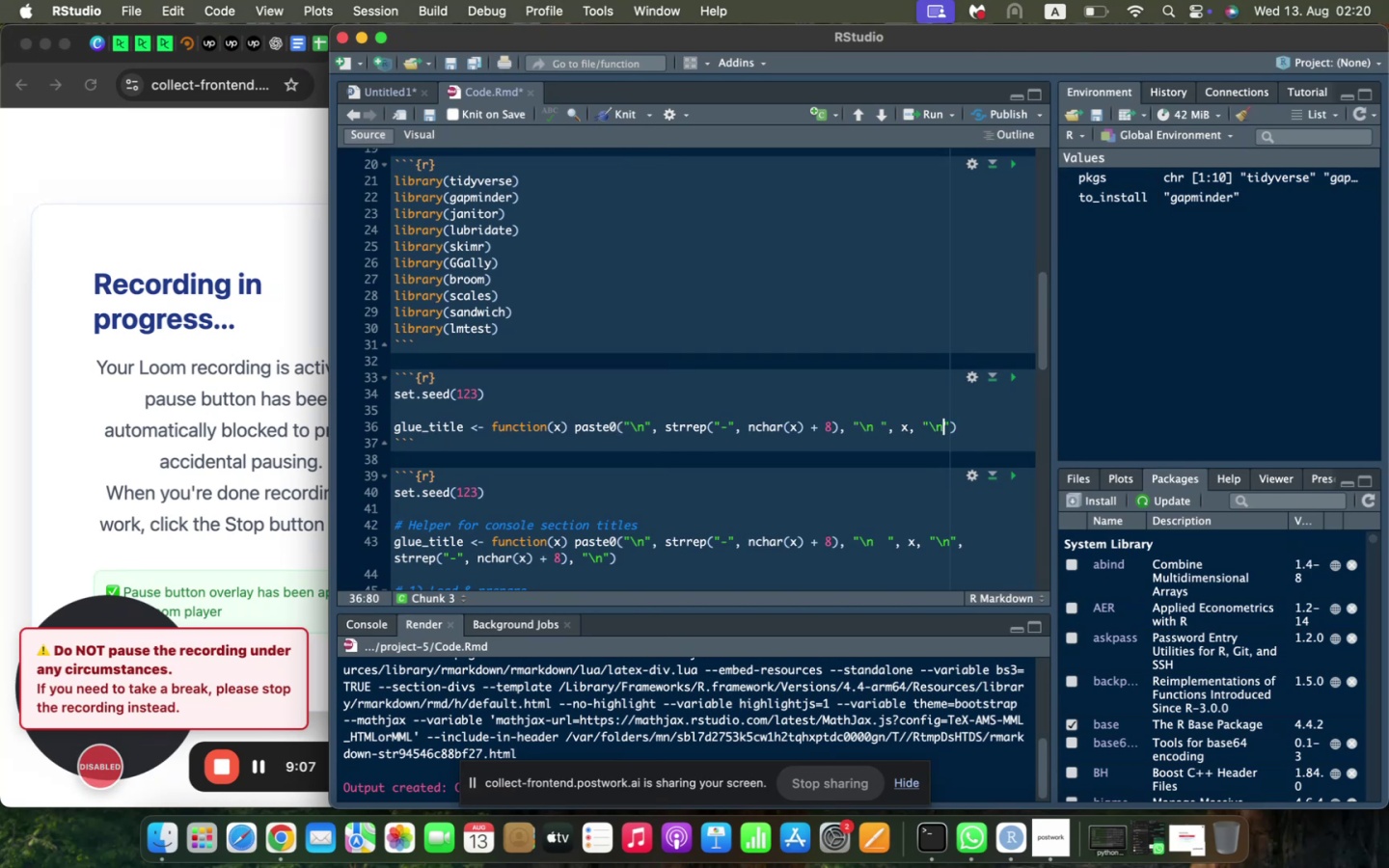 
key(ArrowRight)
 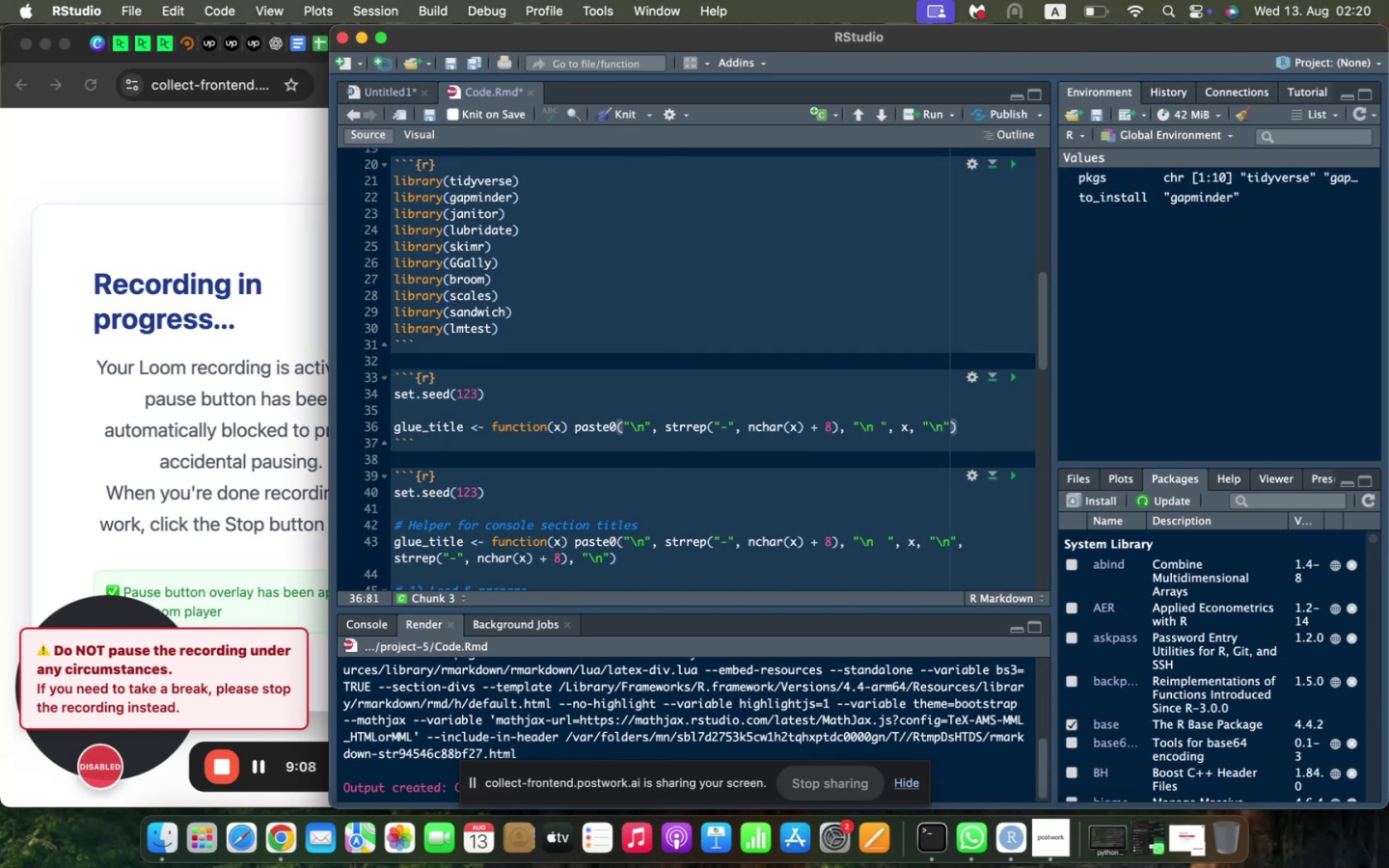 
type(, strrep(|=)
key(Backspace)
key(Backspace)
type(|)
key(Backspace)
type(|)
key(Backspace)
type(:)
key(Backspace)
type("-)
 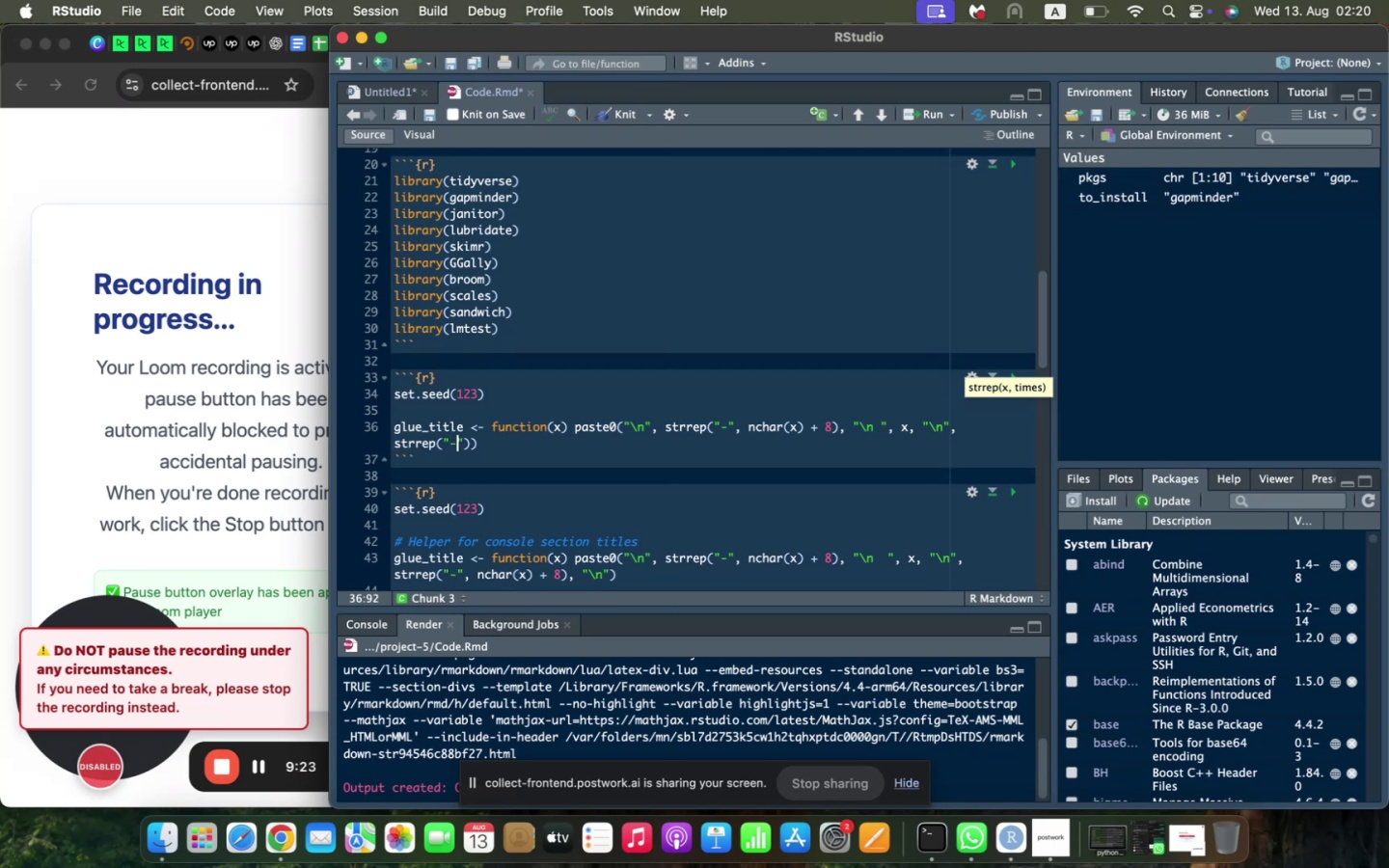 
key(ArrowRight)
 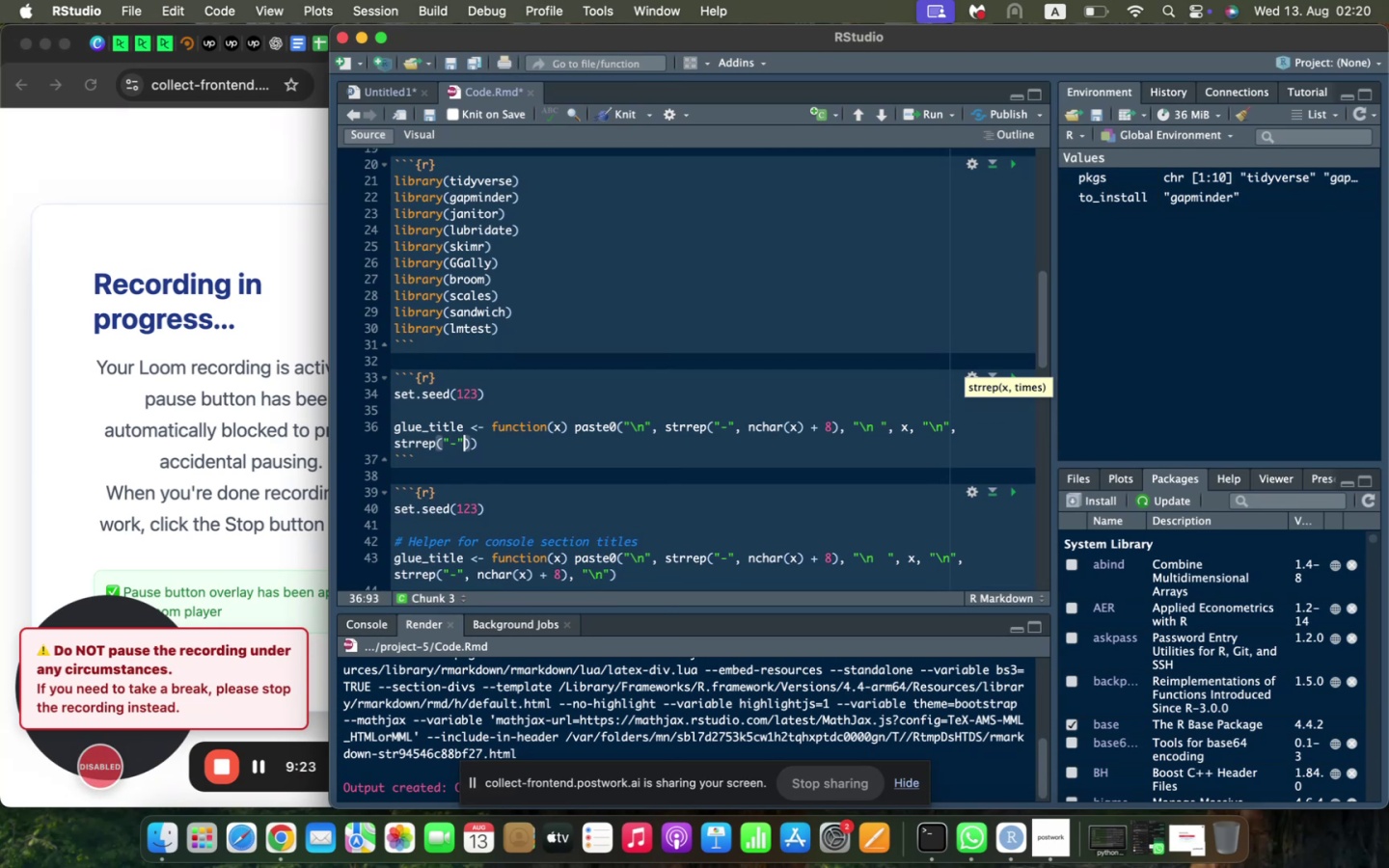 
type(, nchar(x)
 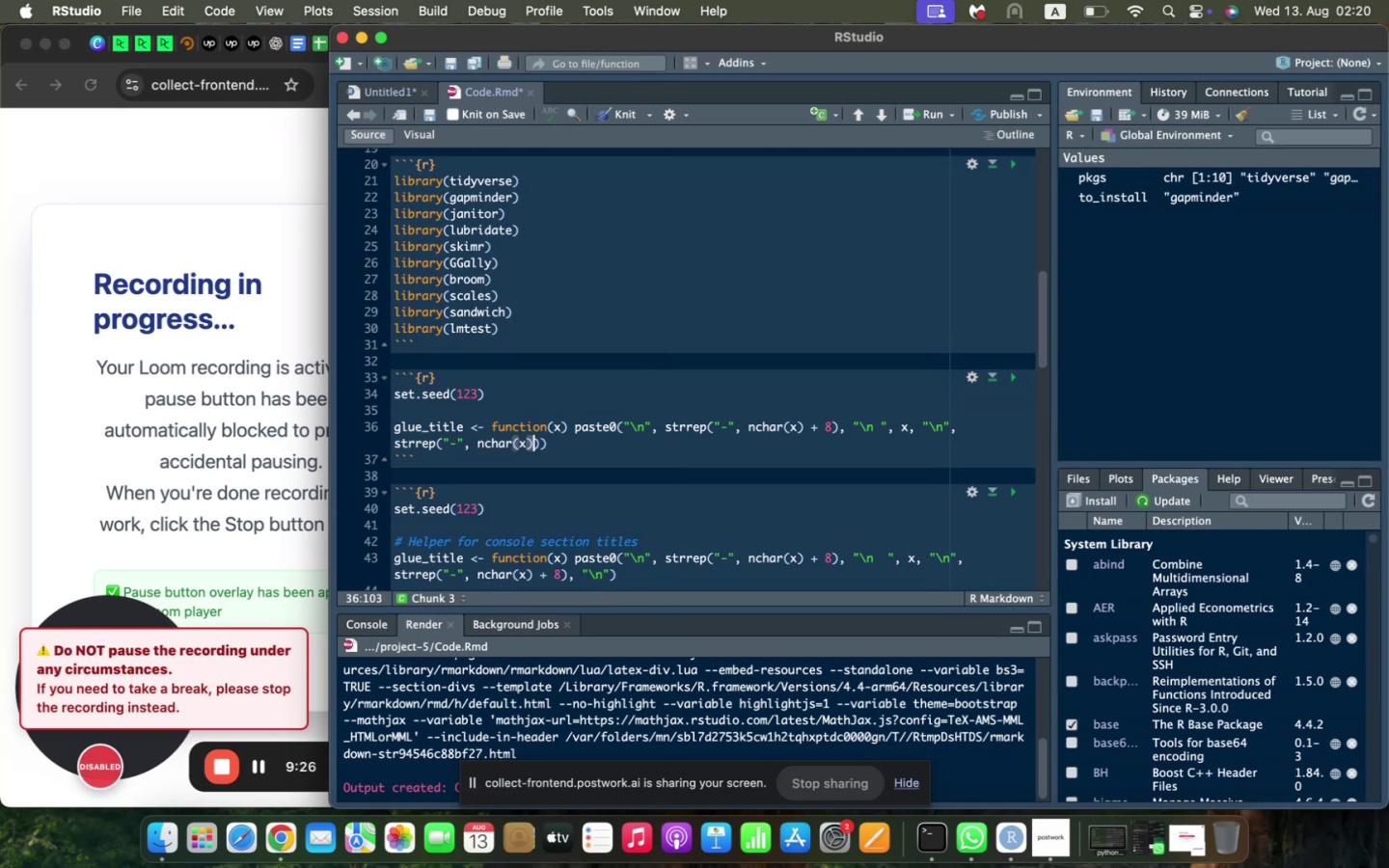 
 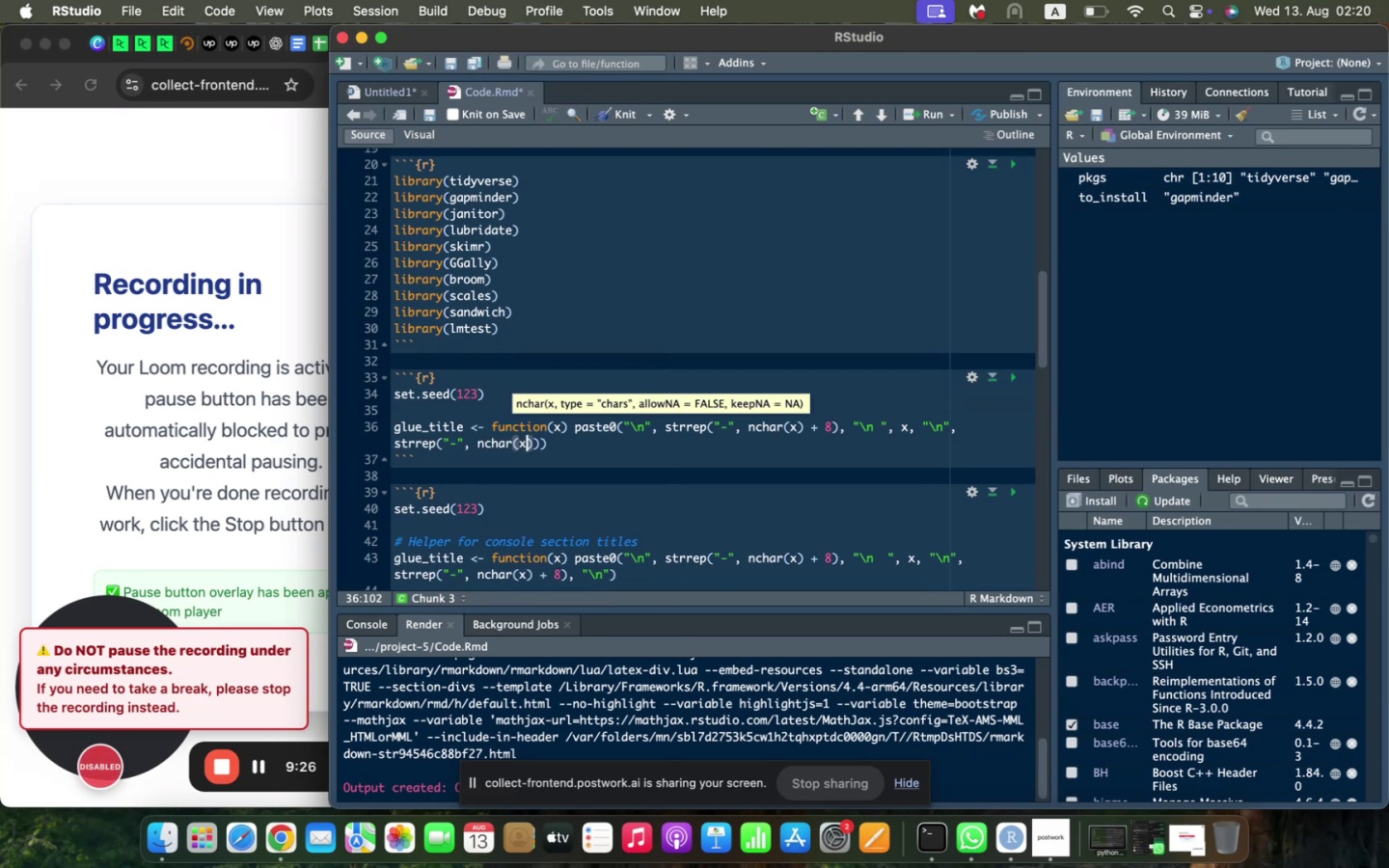 
key(ArrowRight)
 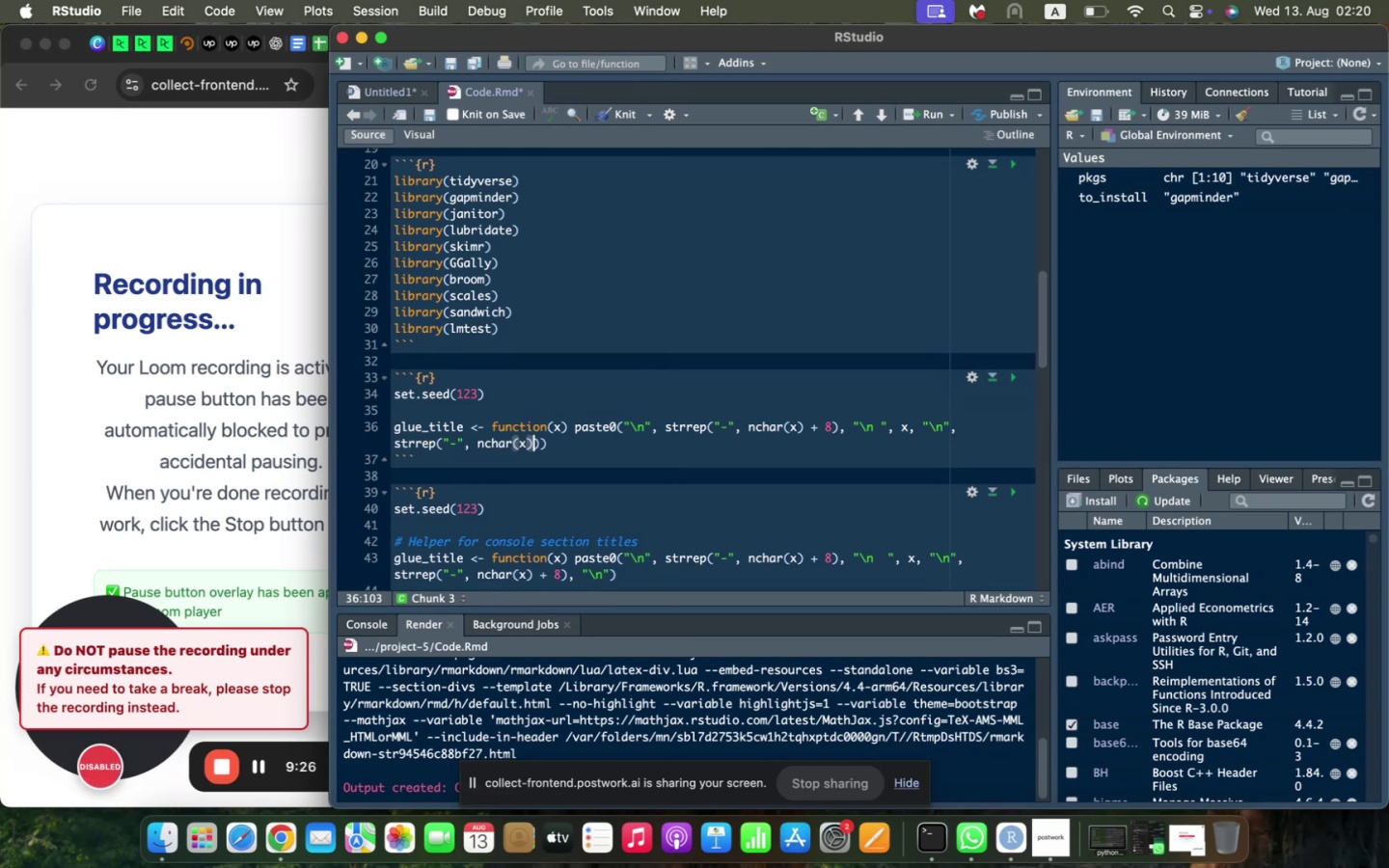 
key(Space)
 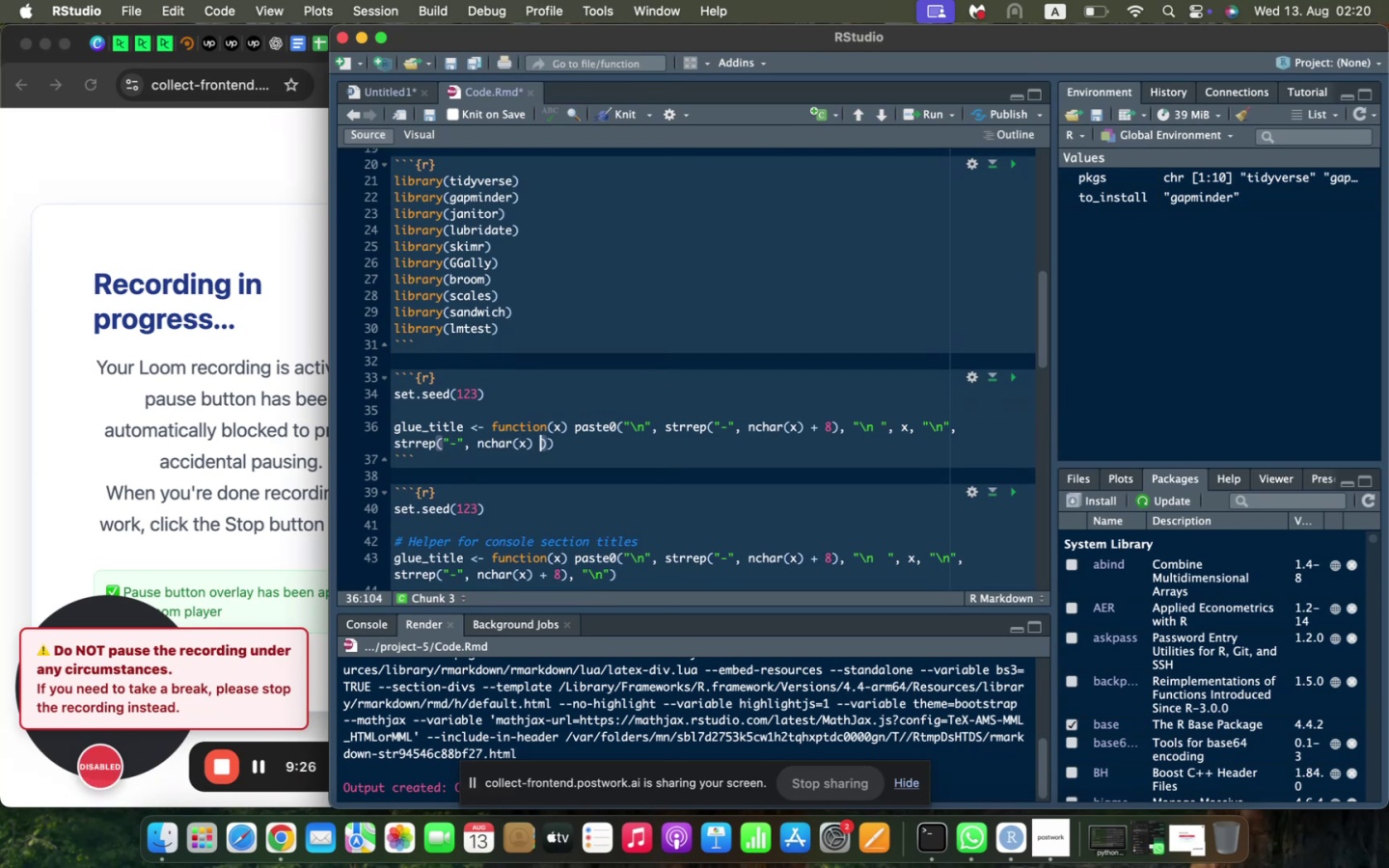 
key(Shift+ShiftLeft)
 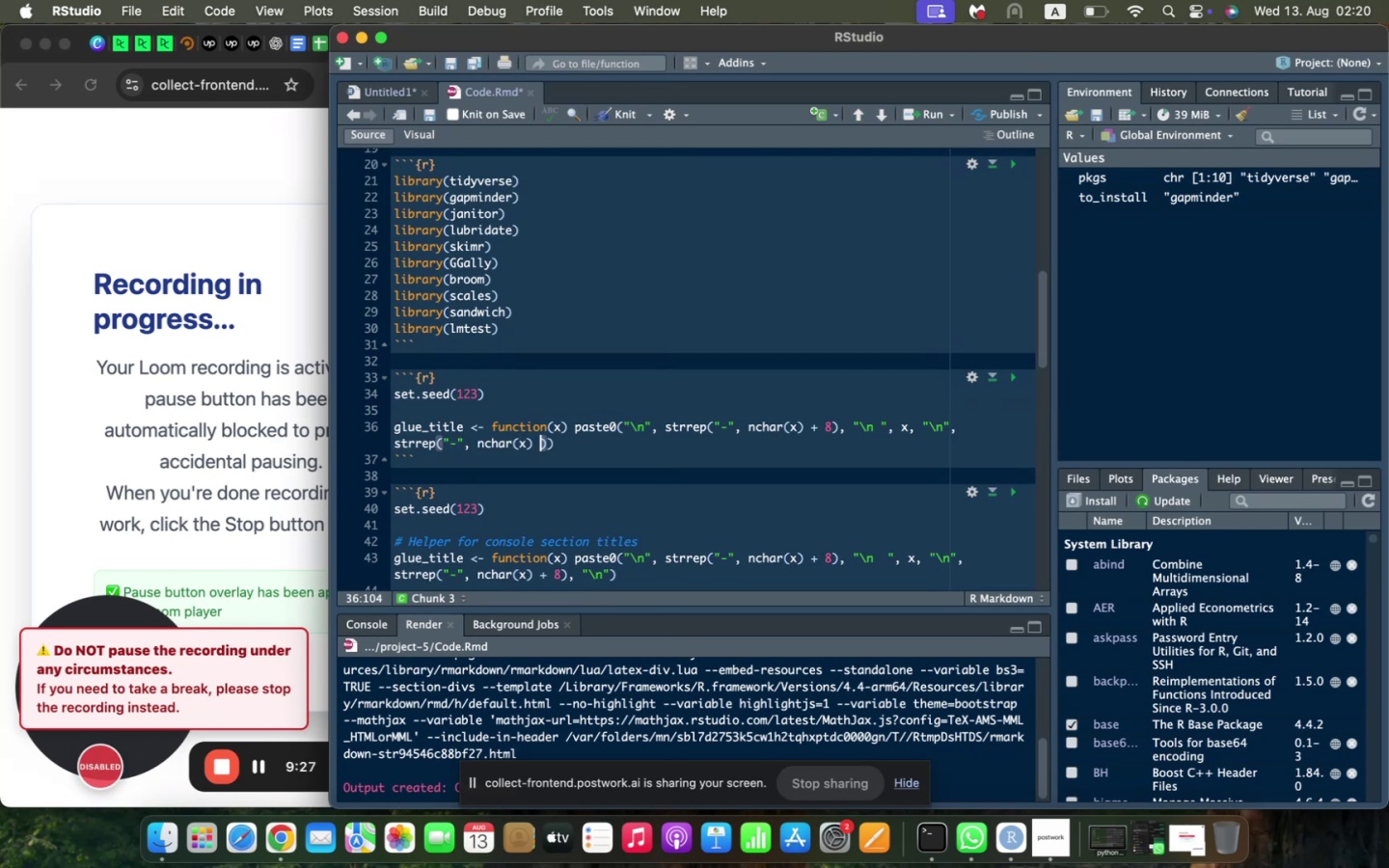 
key(Shift+Equal)
 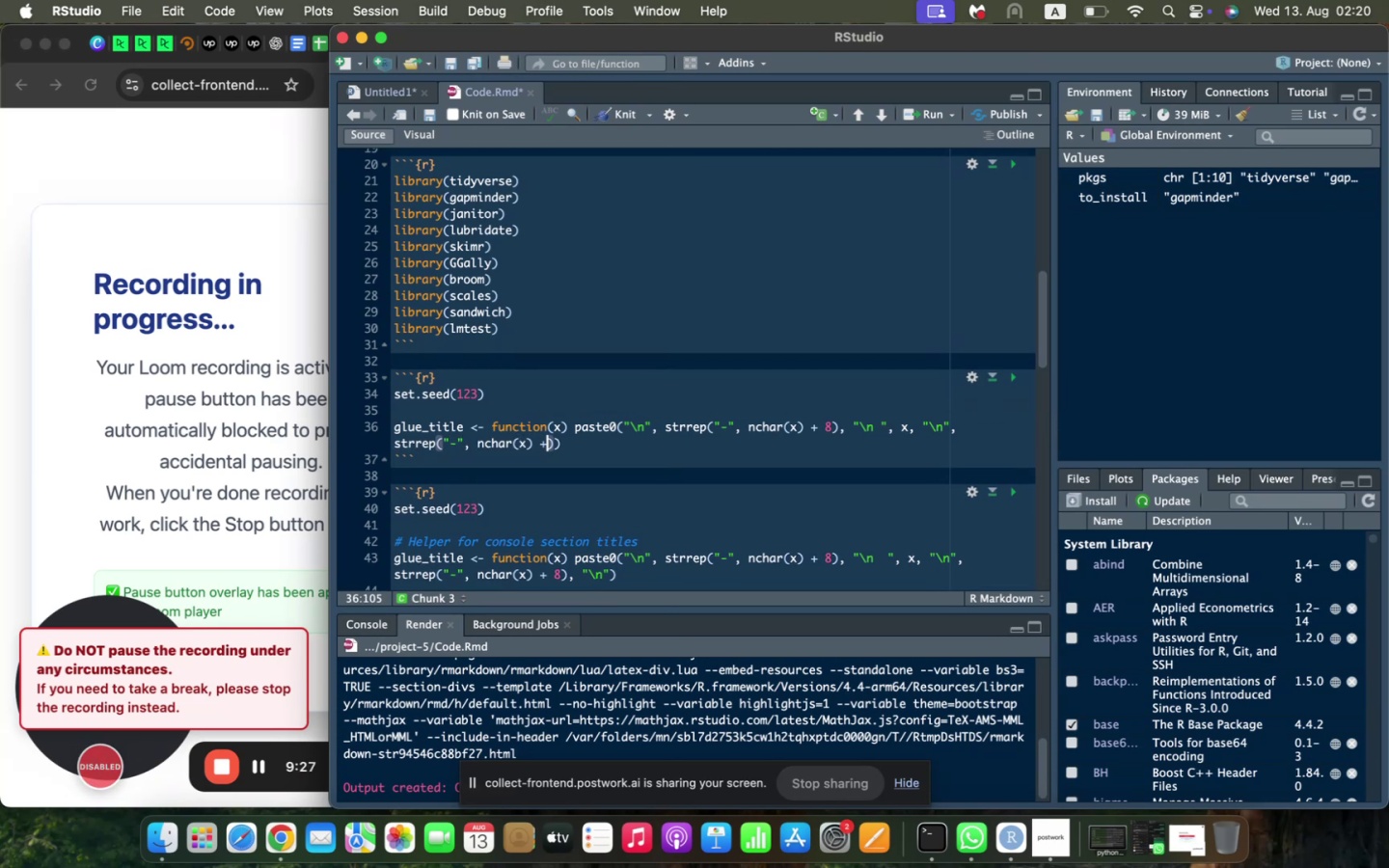 
key(Space)
 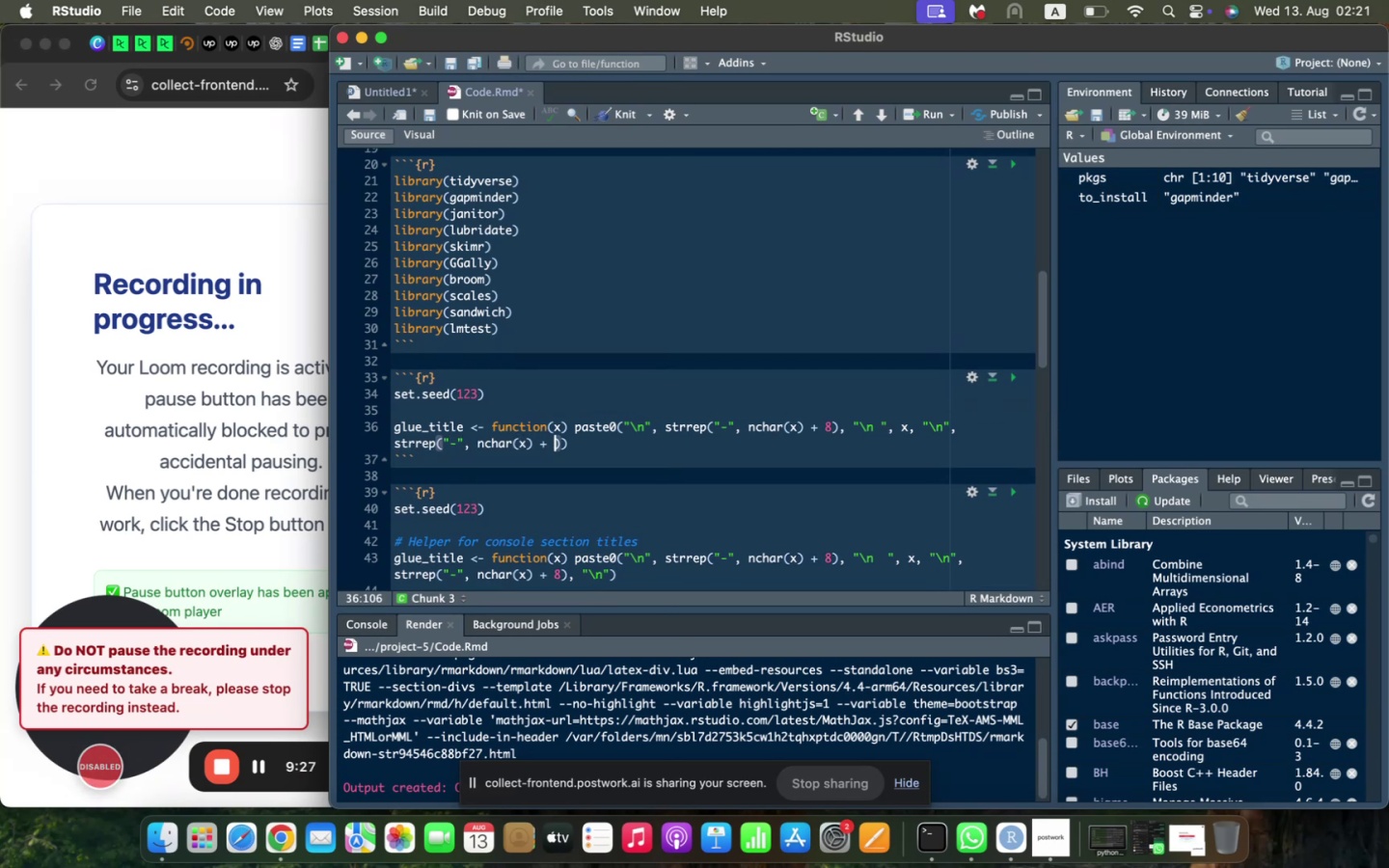 
key(8)
 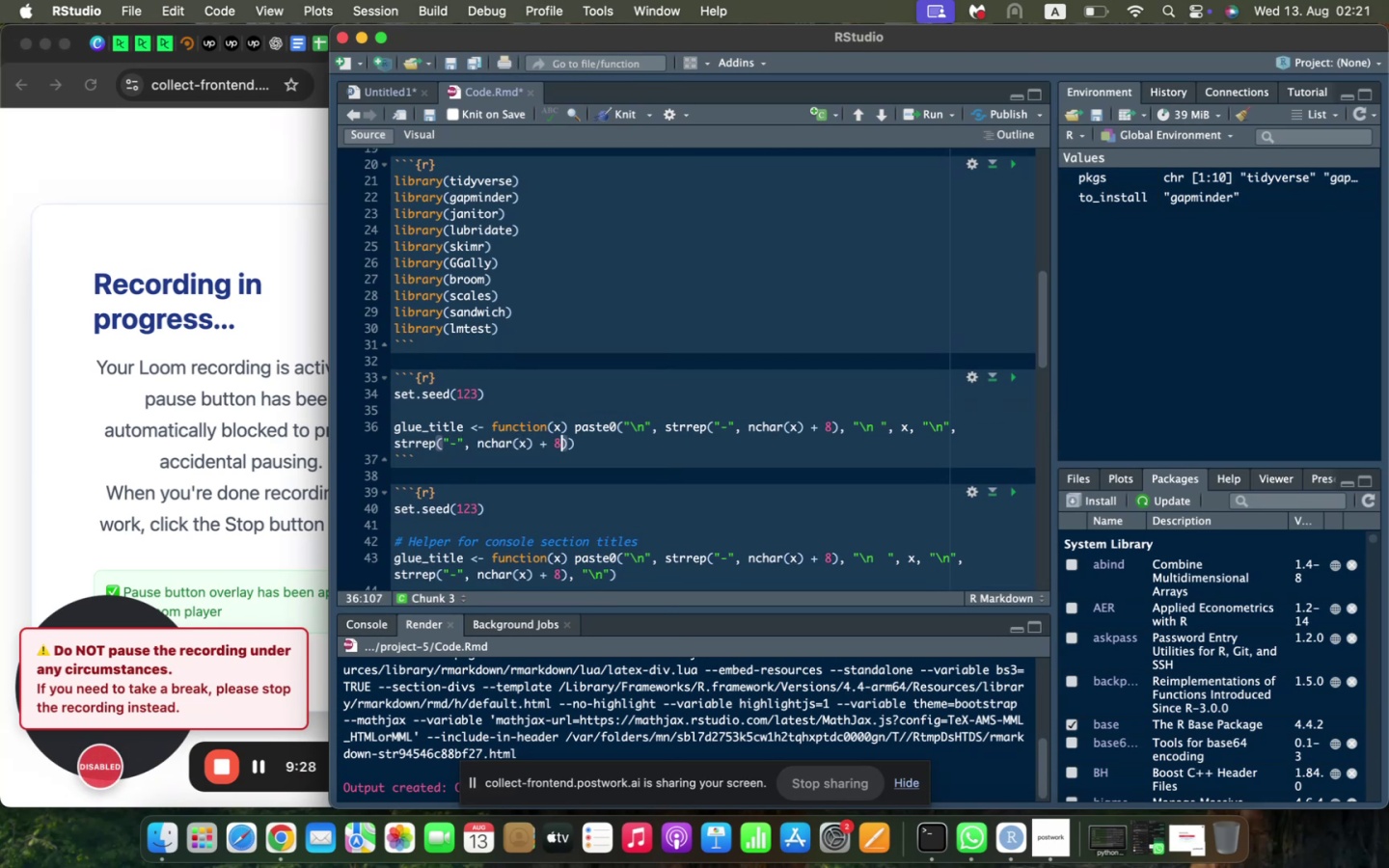 
key(ArrowRight)
 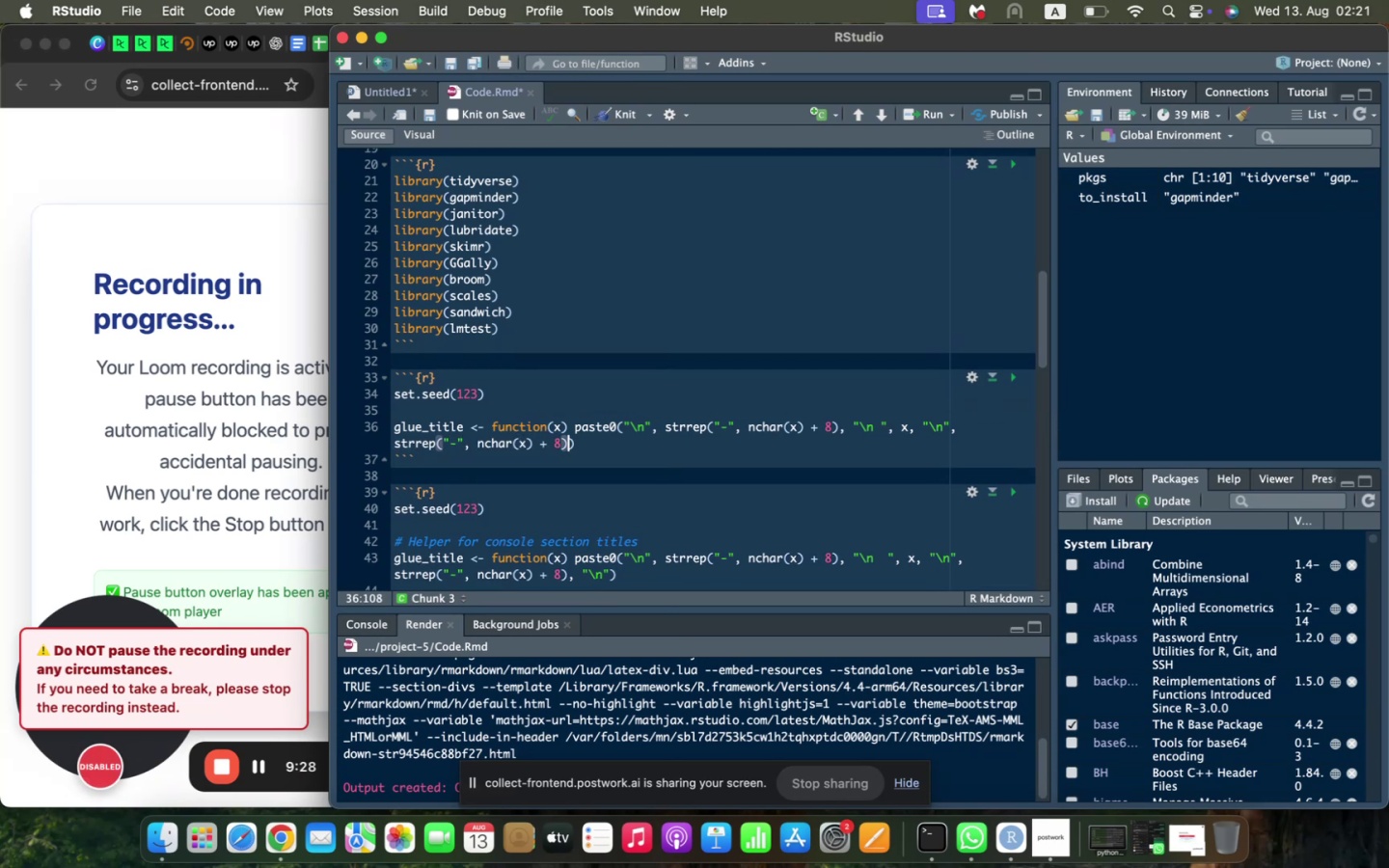 
key(Comma)
 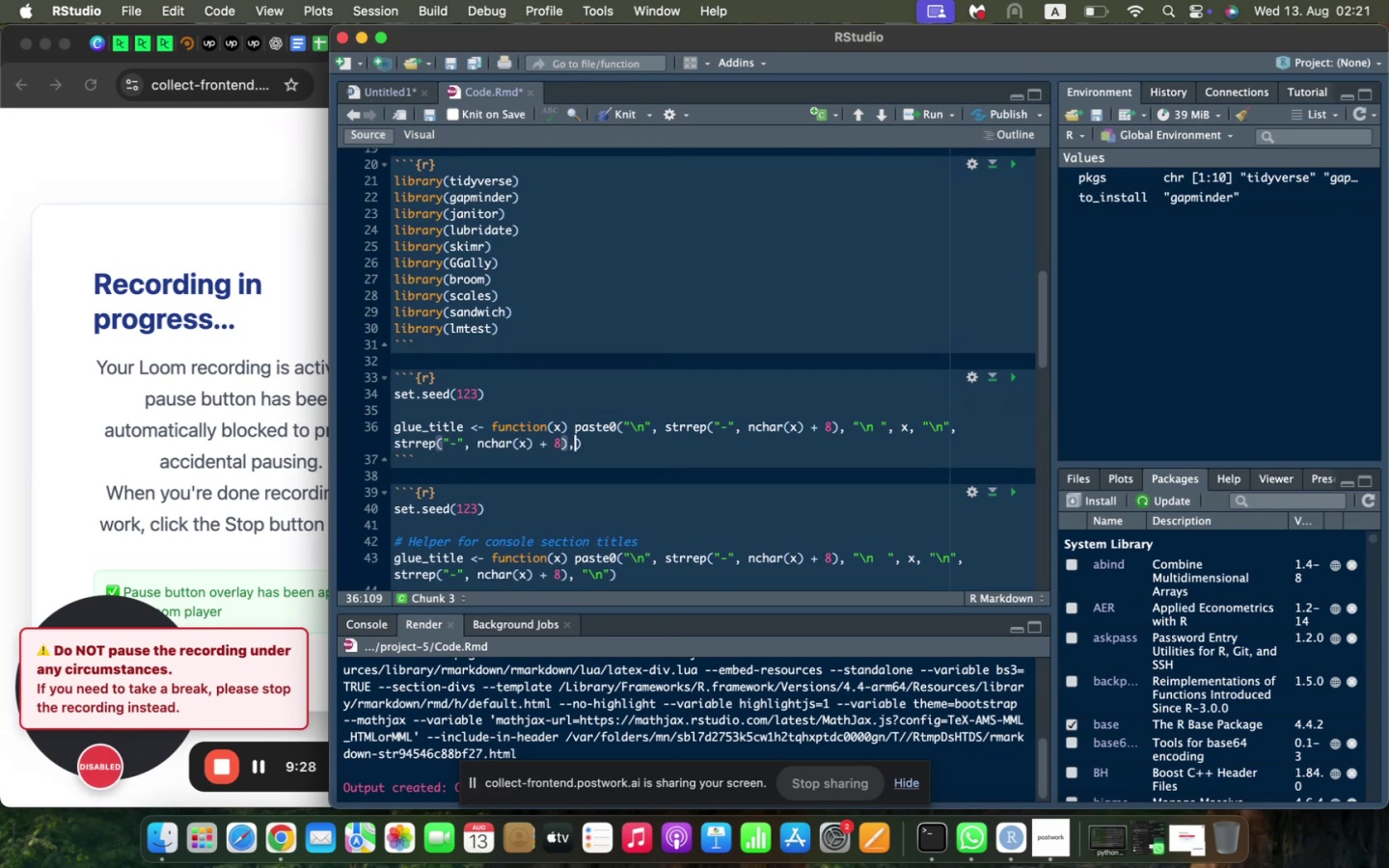 
key(Space)
 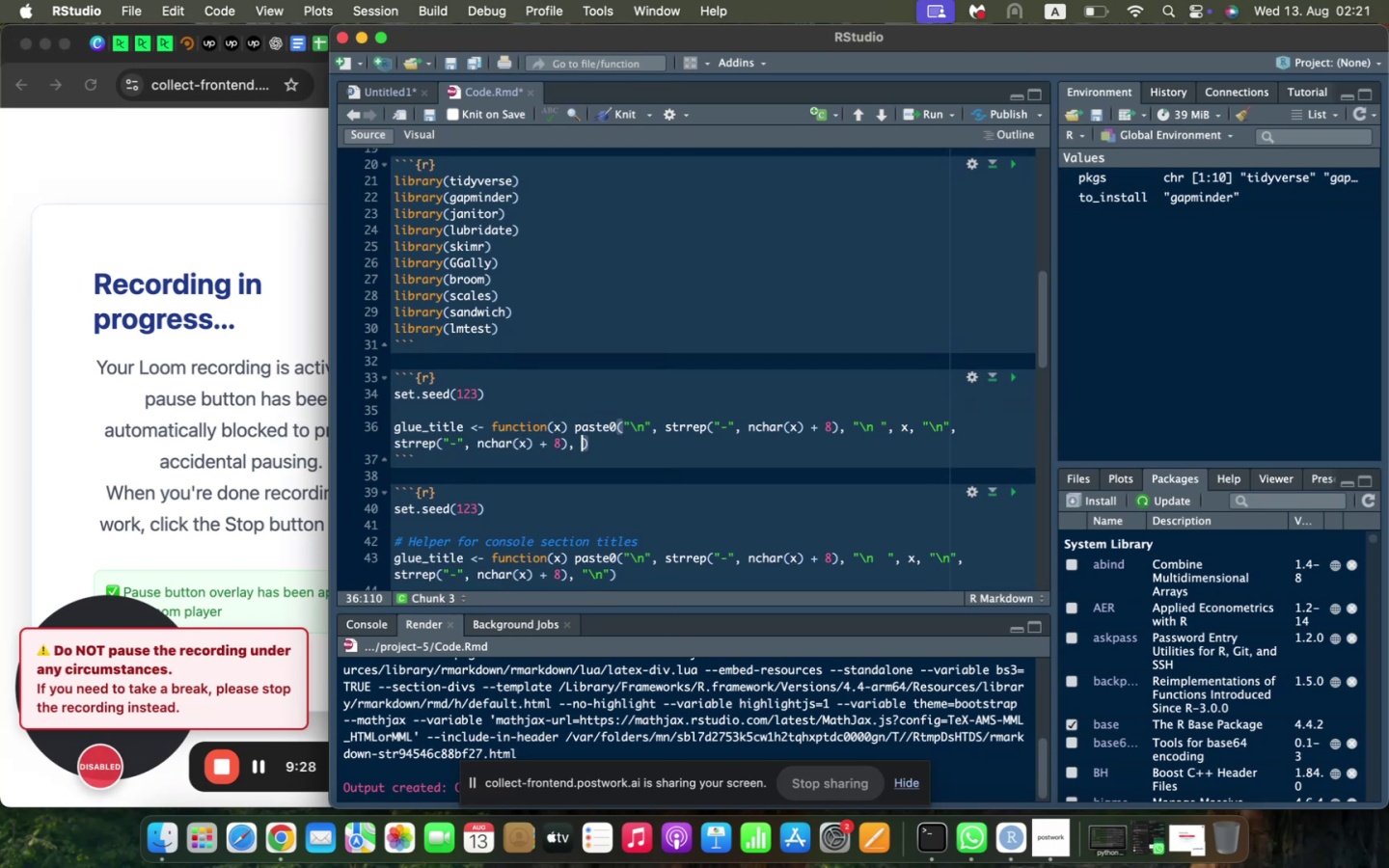 
key(Shift+Quote)
 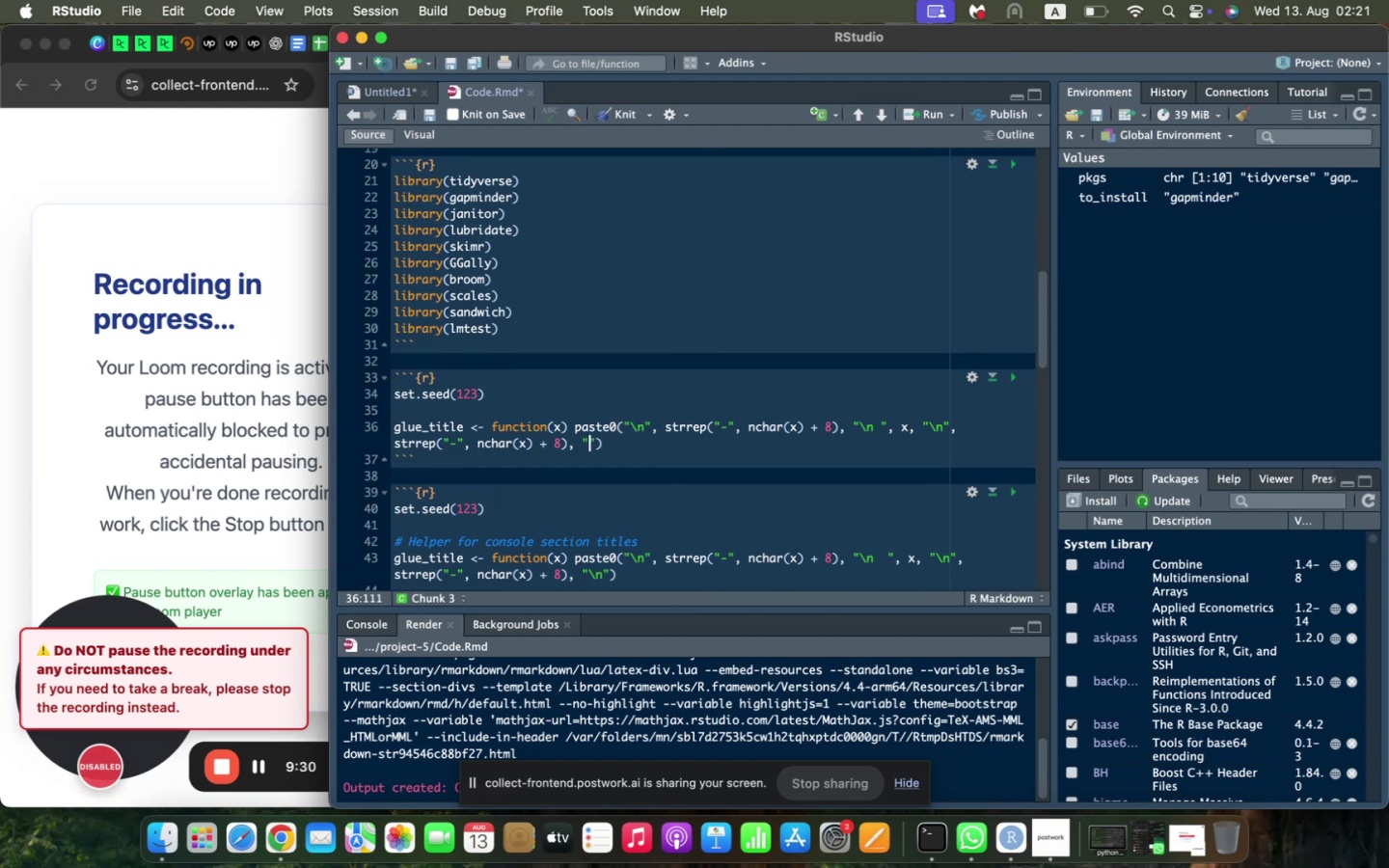 
key(Backslash)
 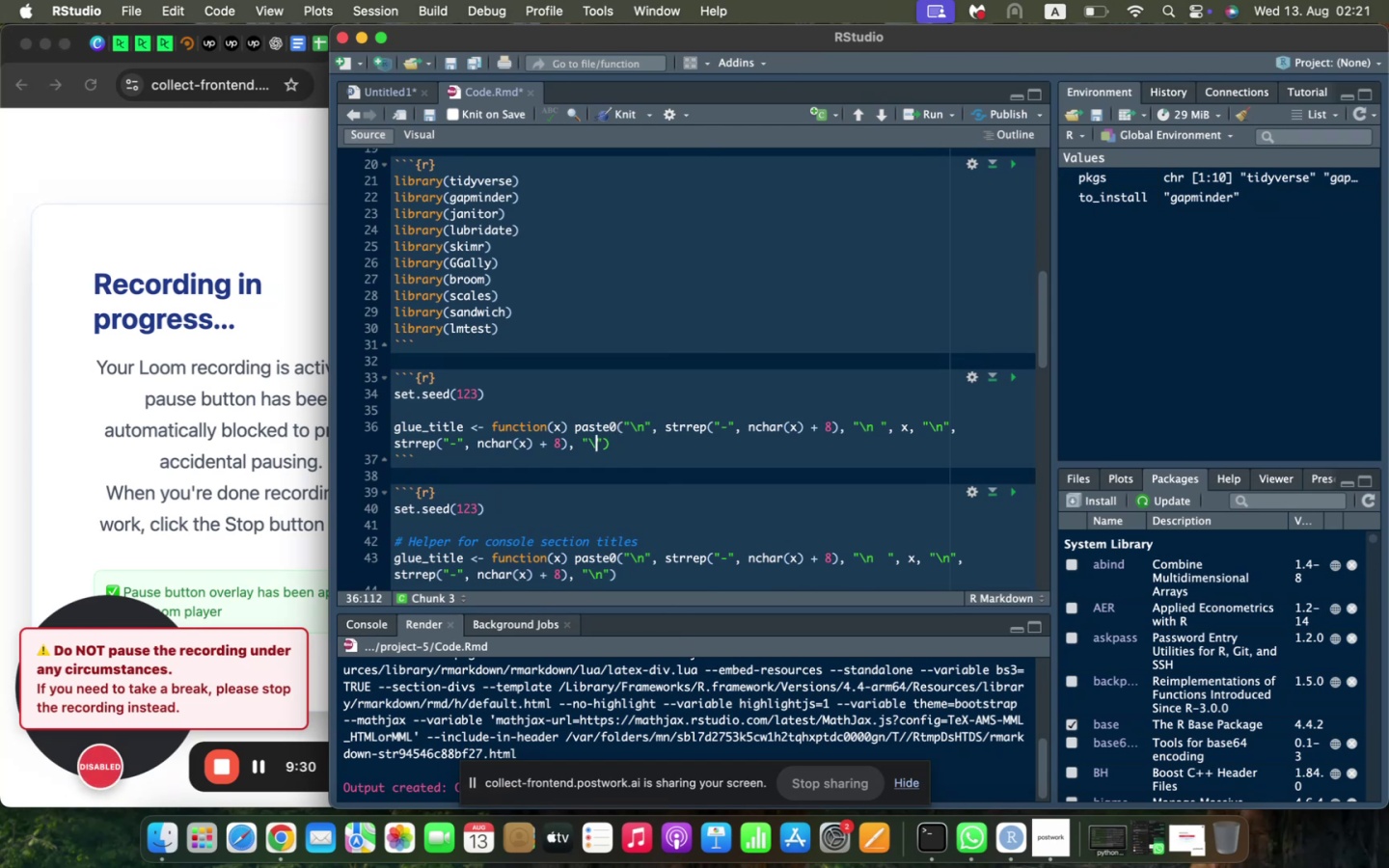 
key(N)
 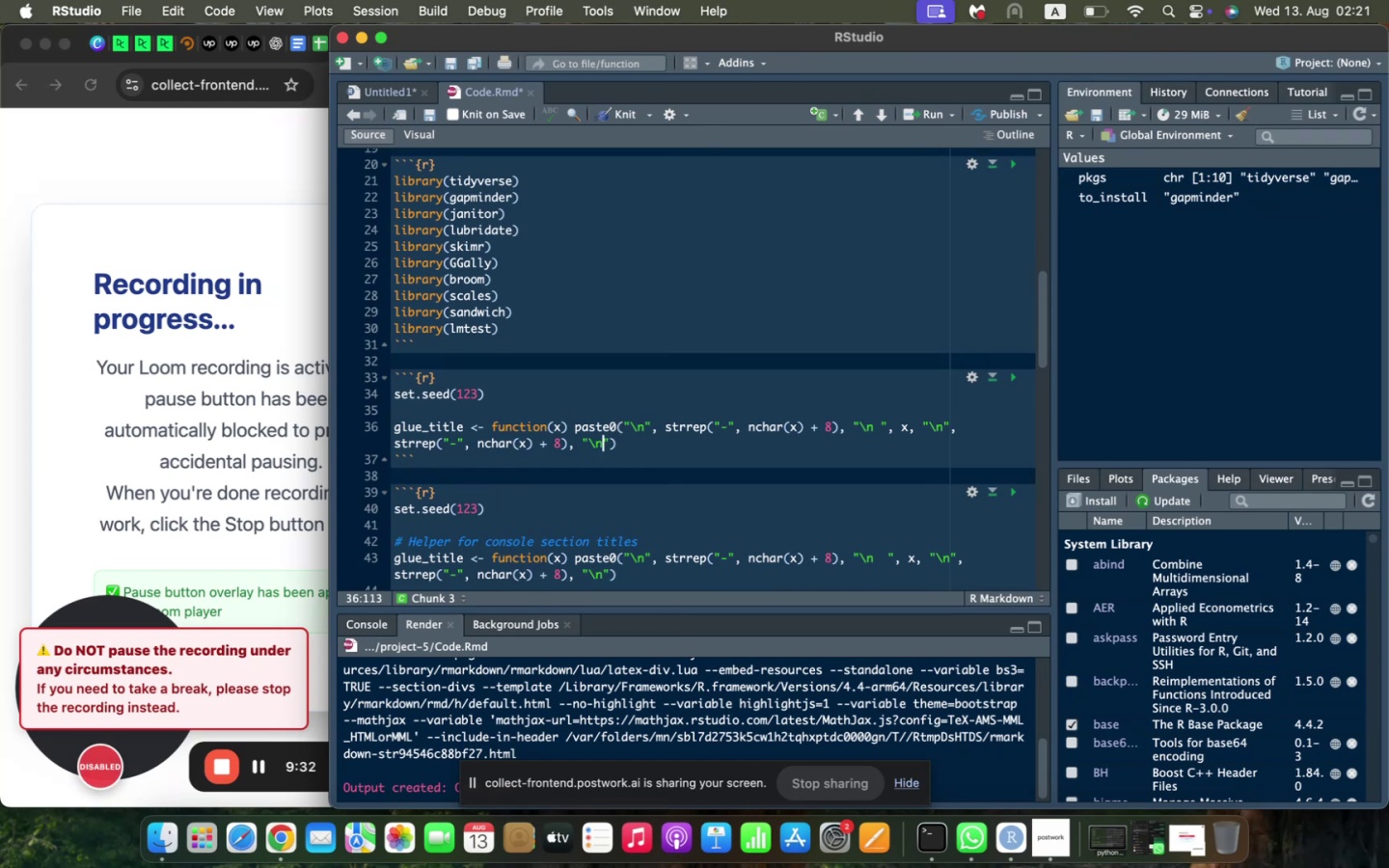 
scroll: coordinate [462, 376], scroll_direction: down, amount: 3.0
 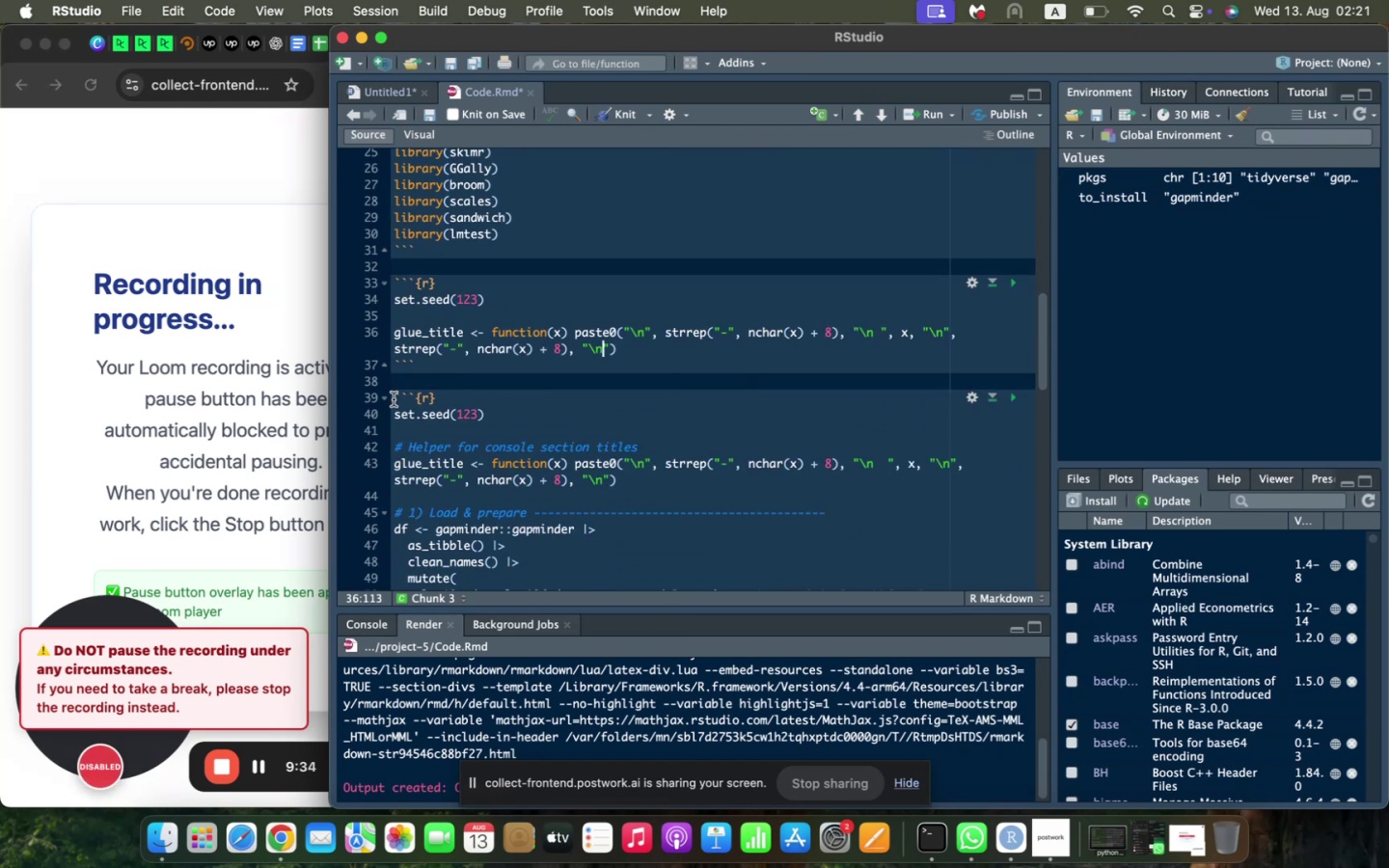 
left_click_drag(start_coordinate=[396, 416], to_coordinate=[633, 487])
 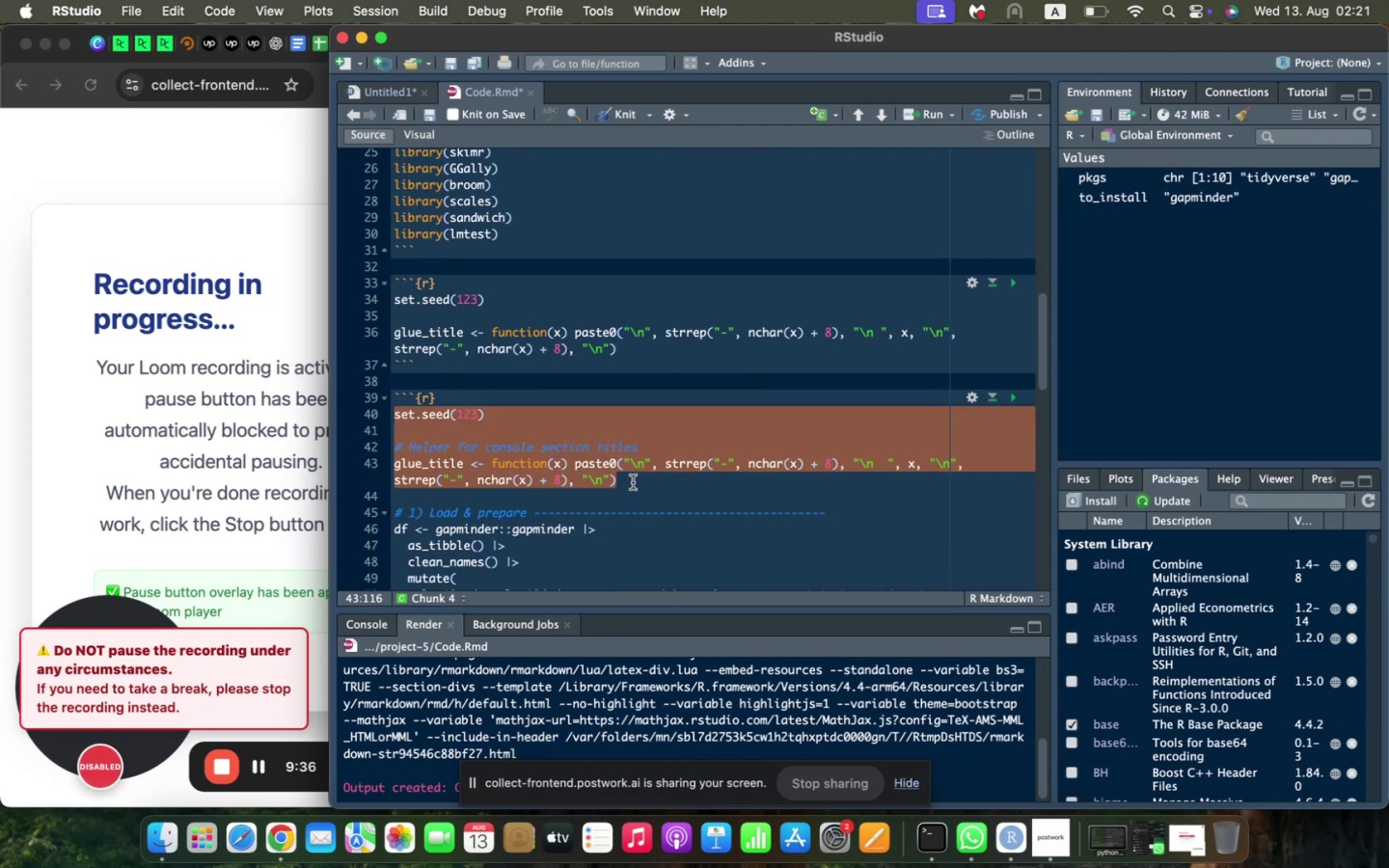 
key(Backspace)
 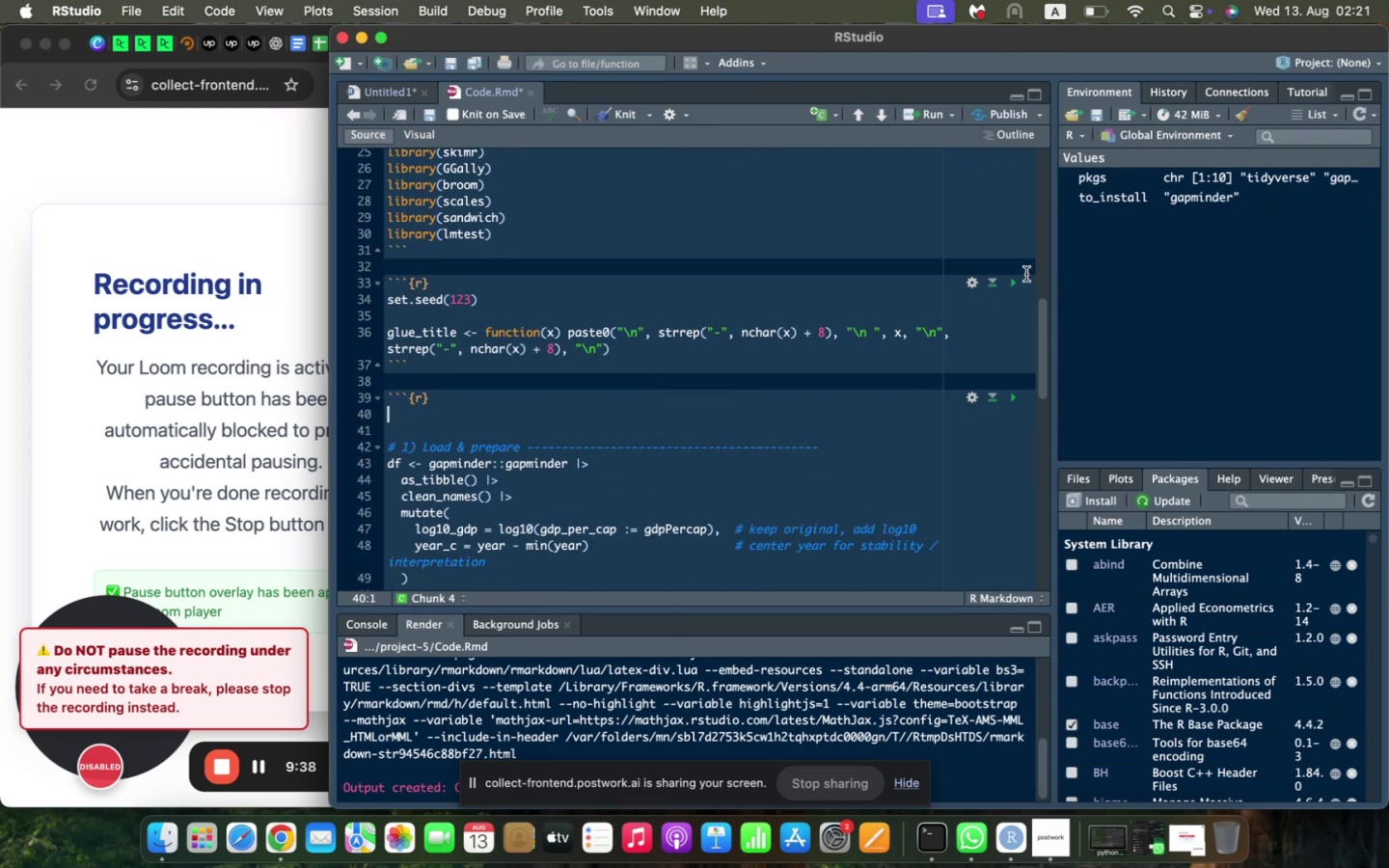 
left_click([1020, 281])
 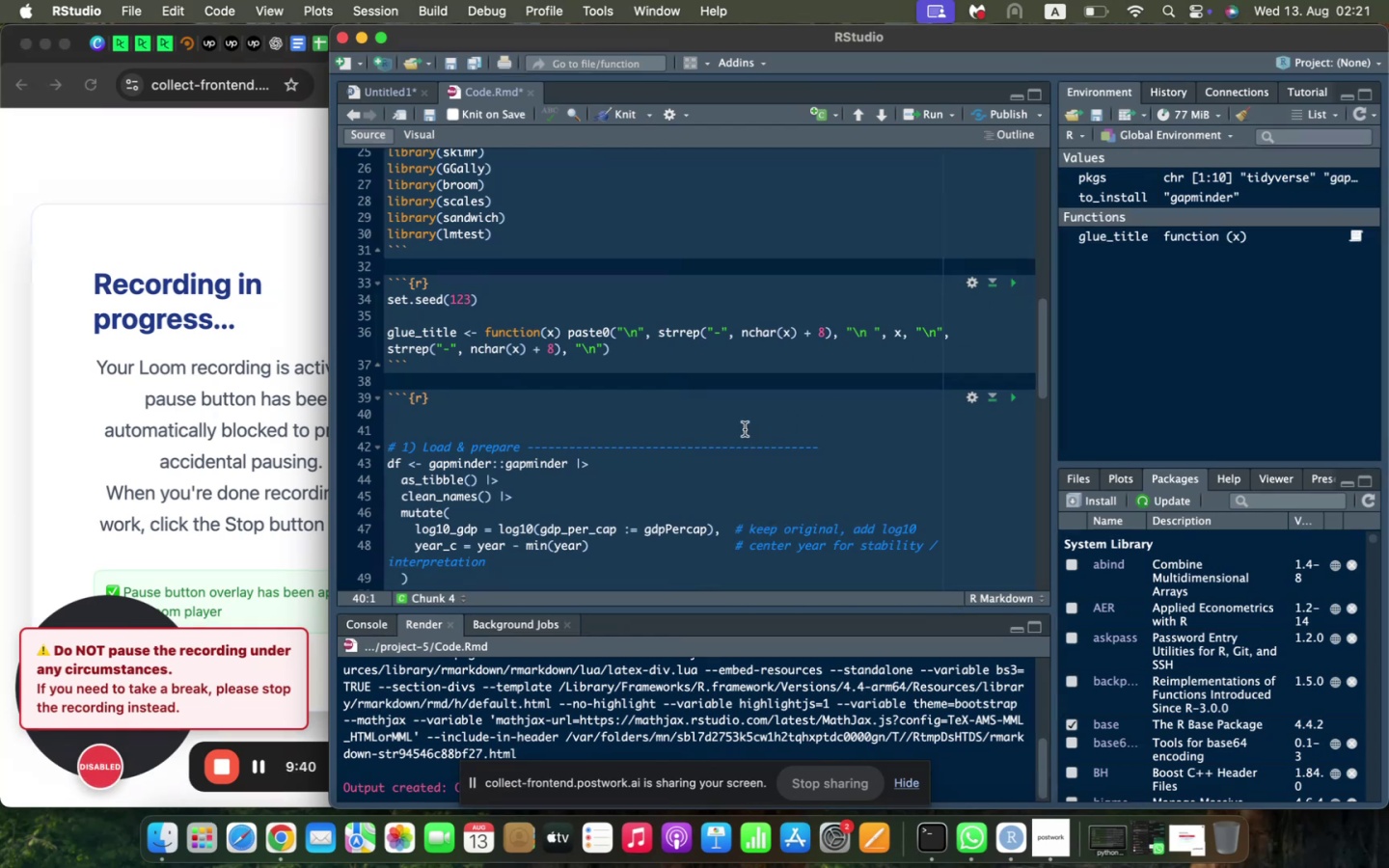 
scroll: coordinate [736, 425], scroll_direction: down, amount: 6.0
 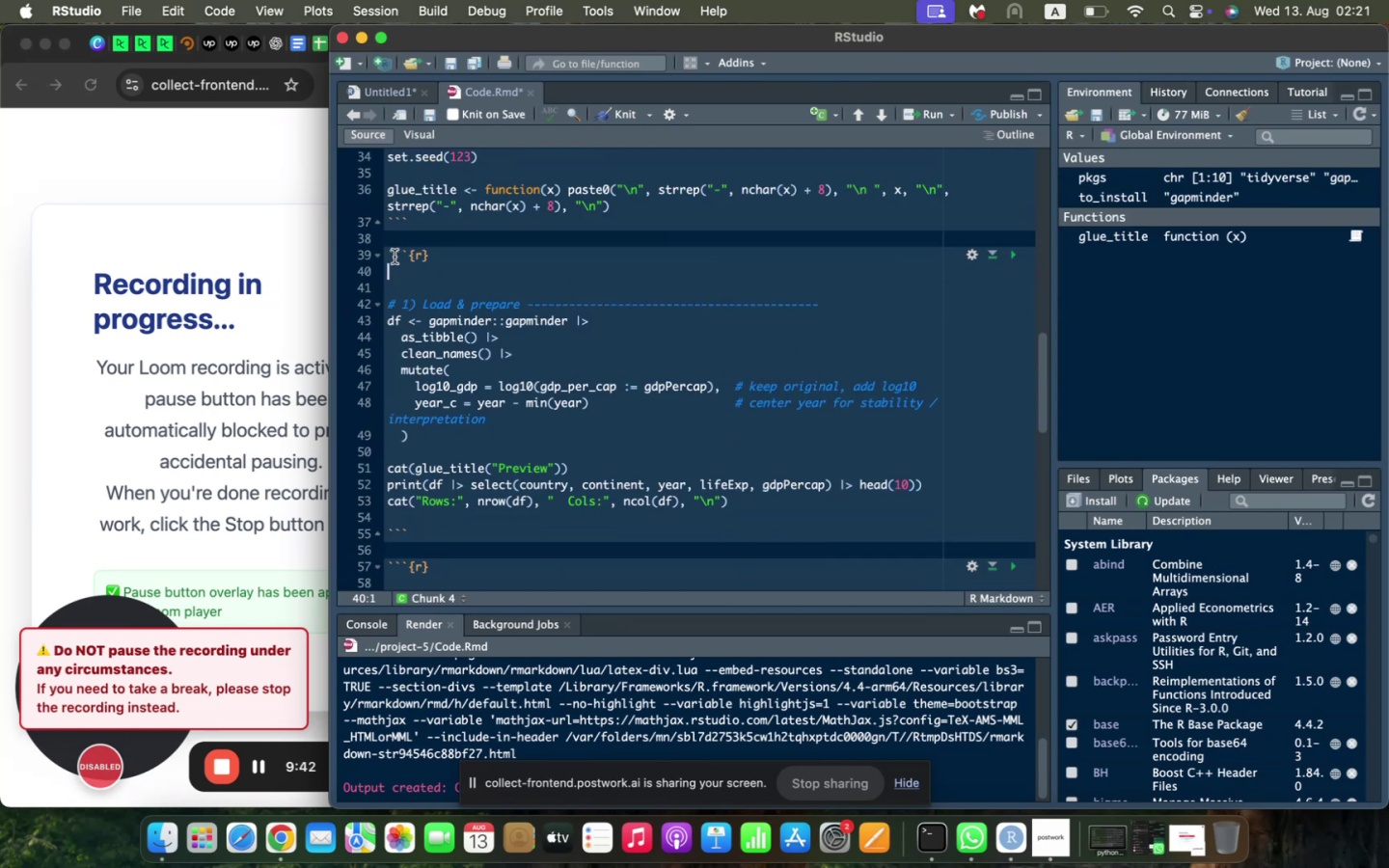 
left_click([391, 256])
 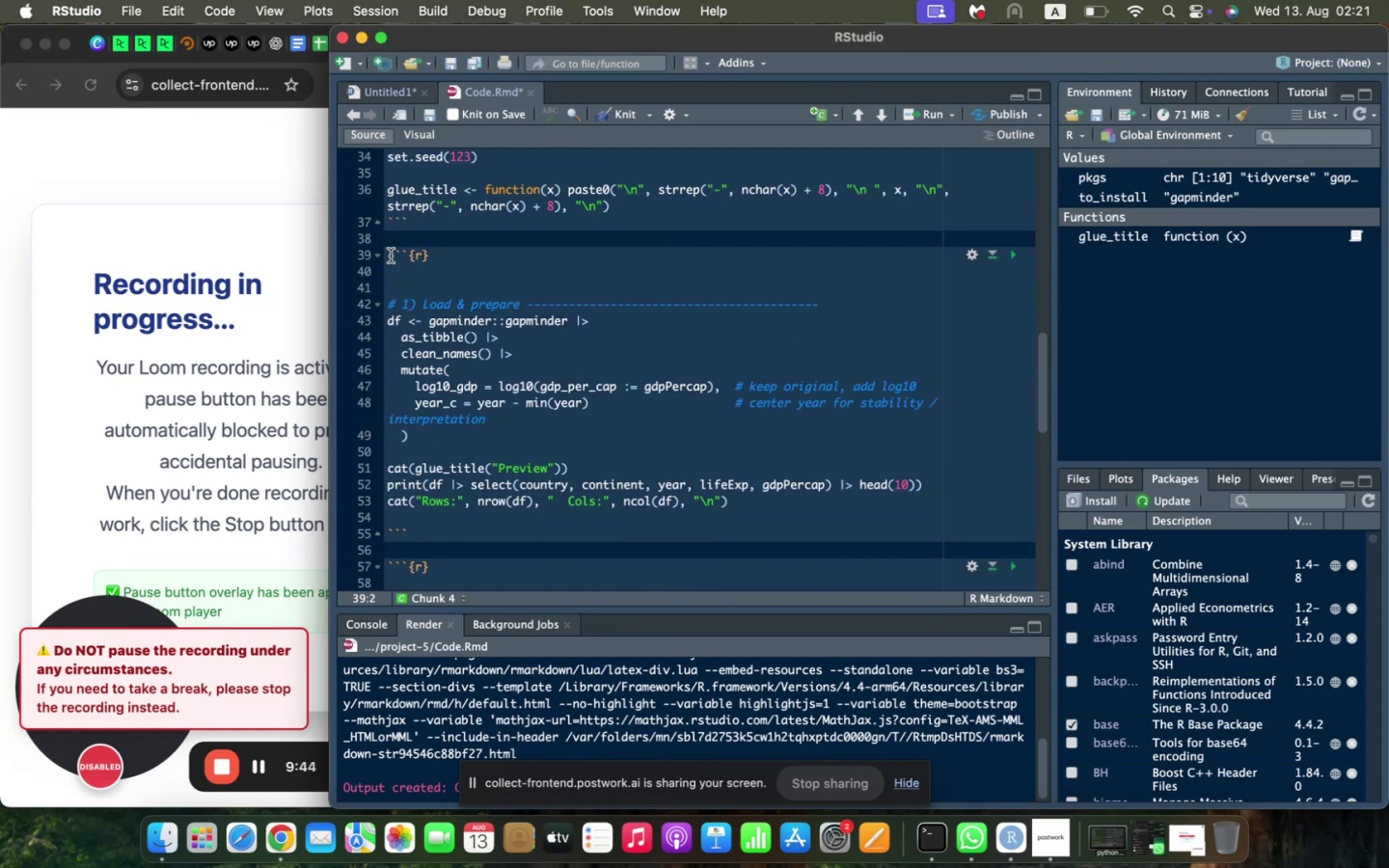 
key(ArrowLeft)
 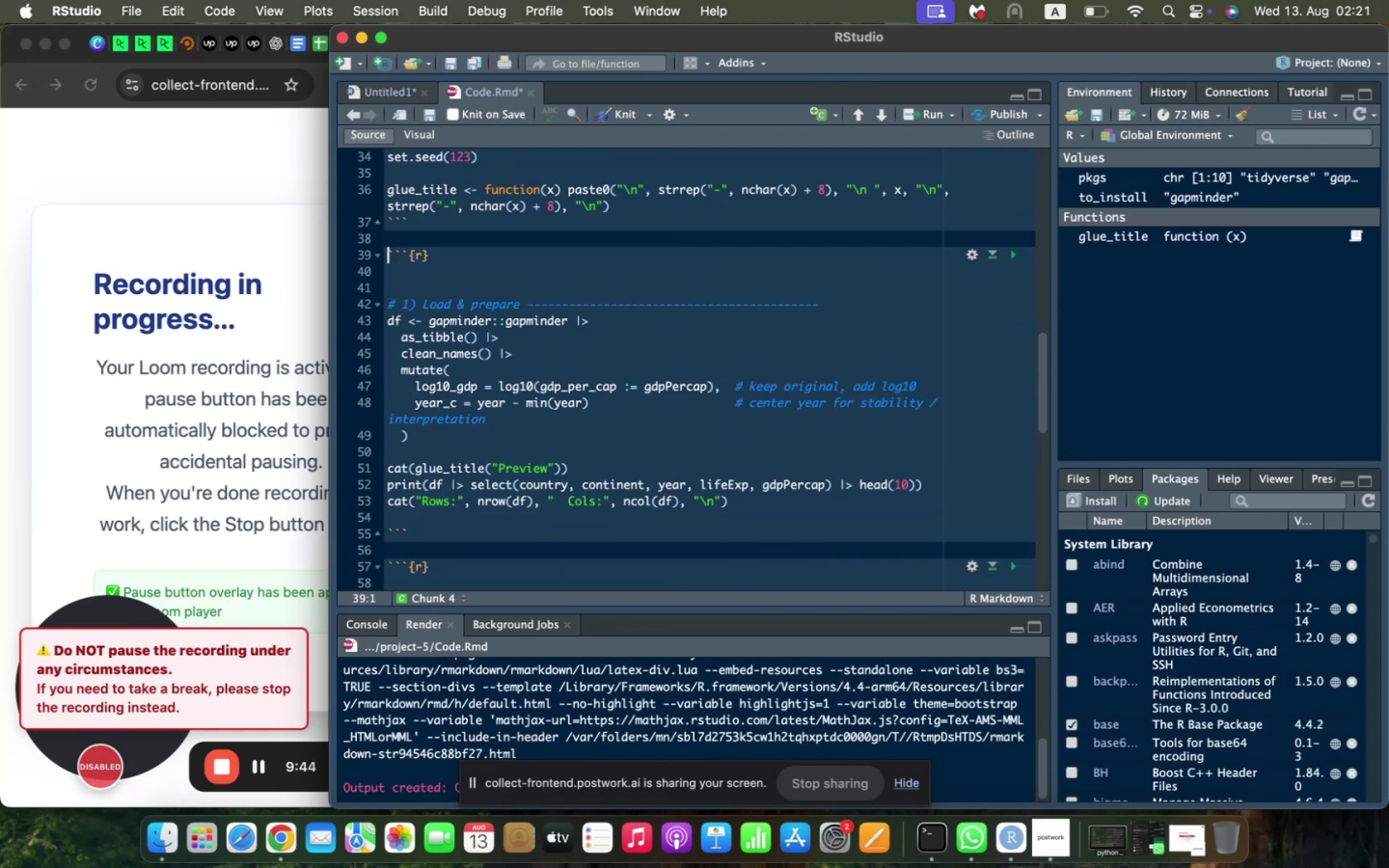 
key(Enter)
 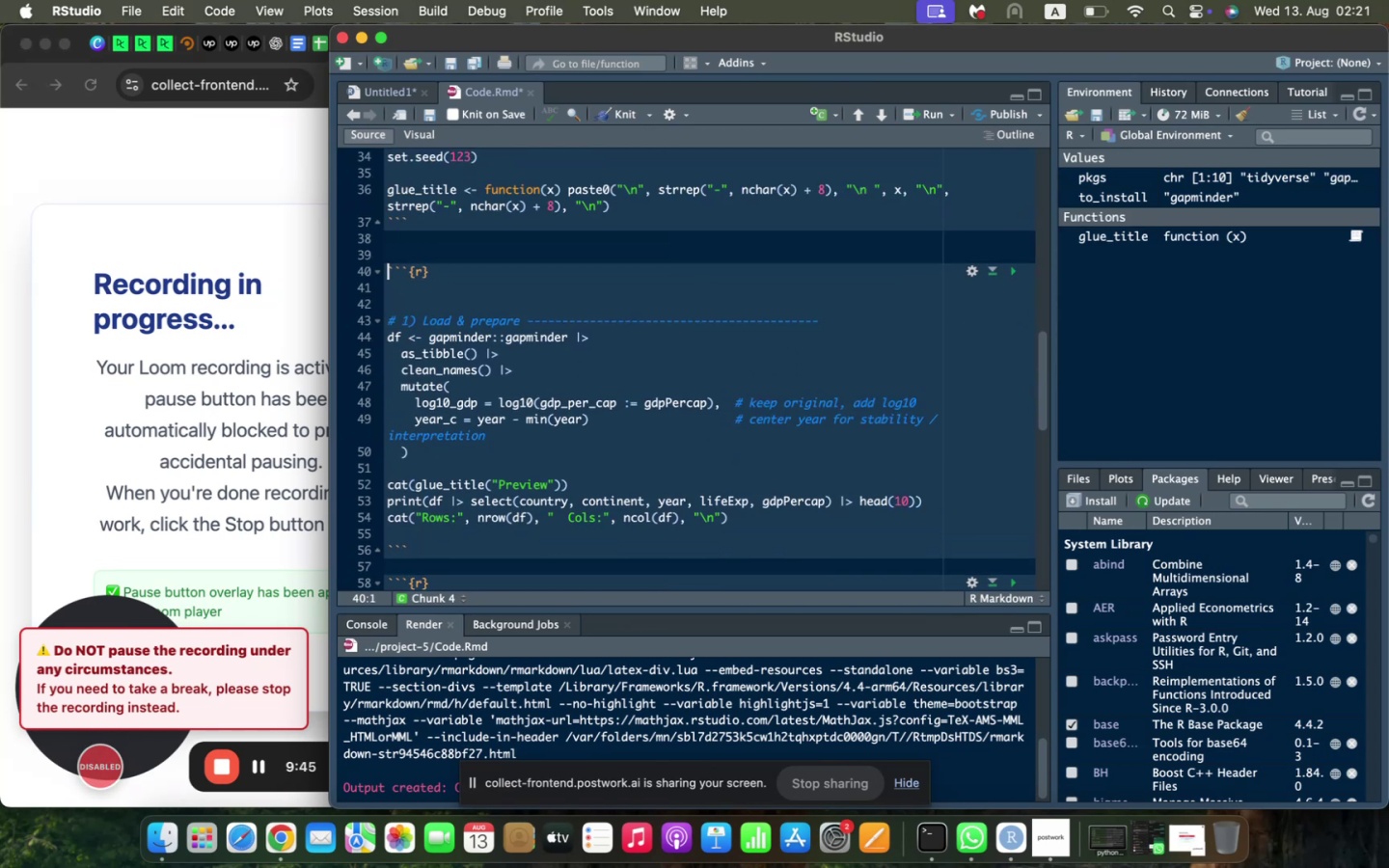 
key(ArrowUp)
 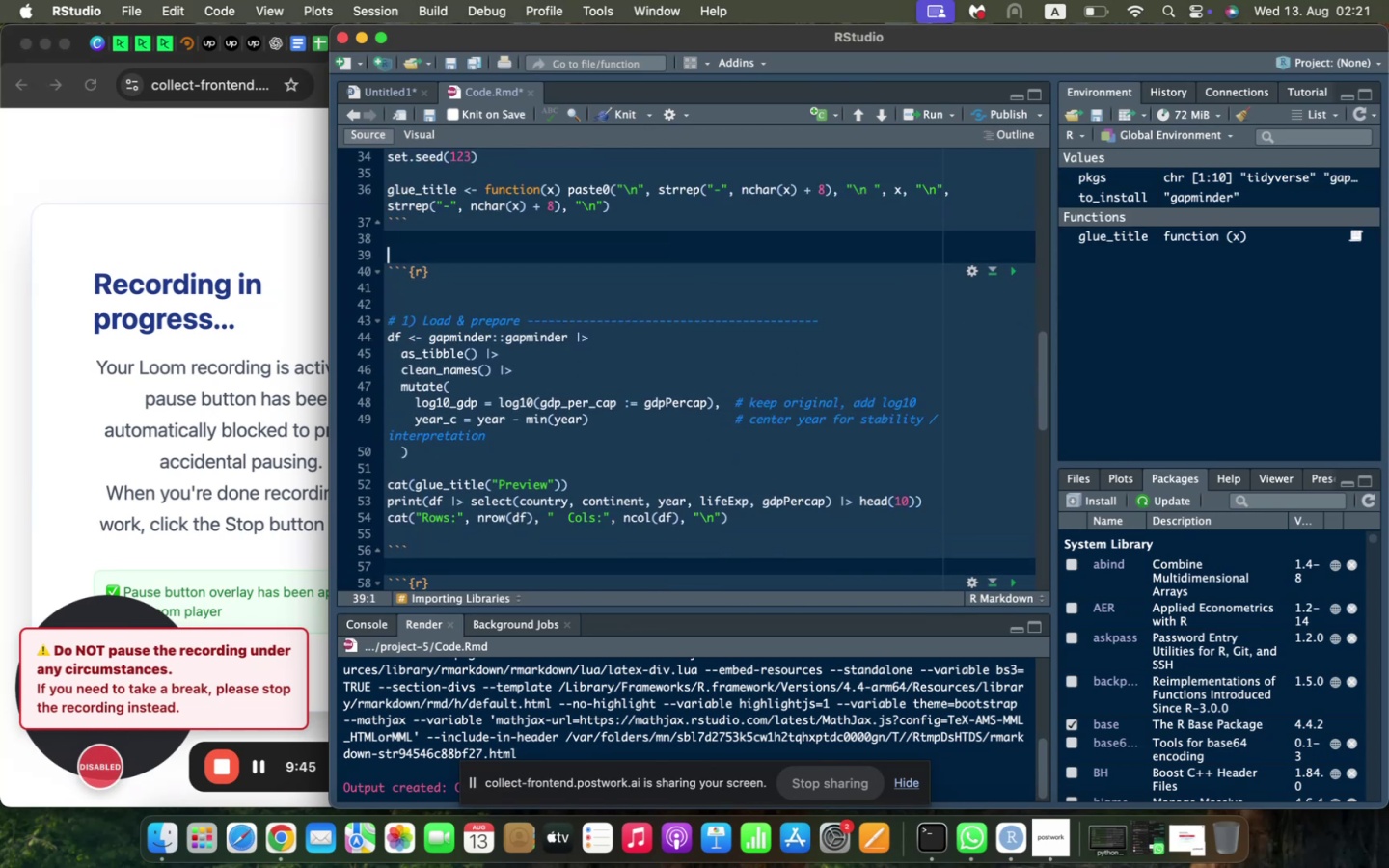 
key(Enter)
 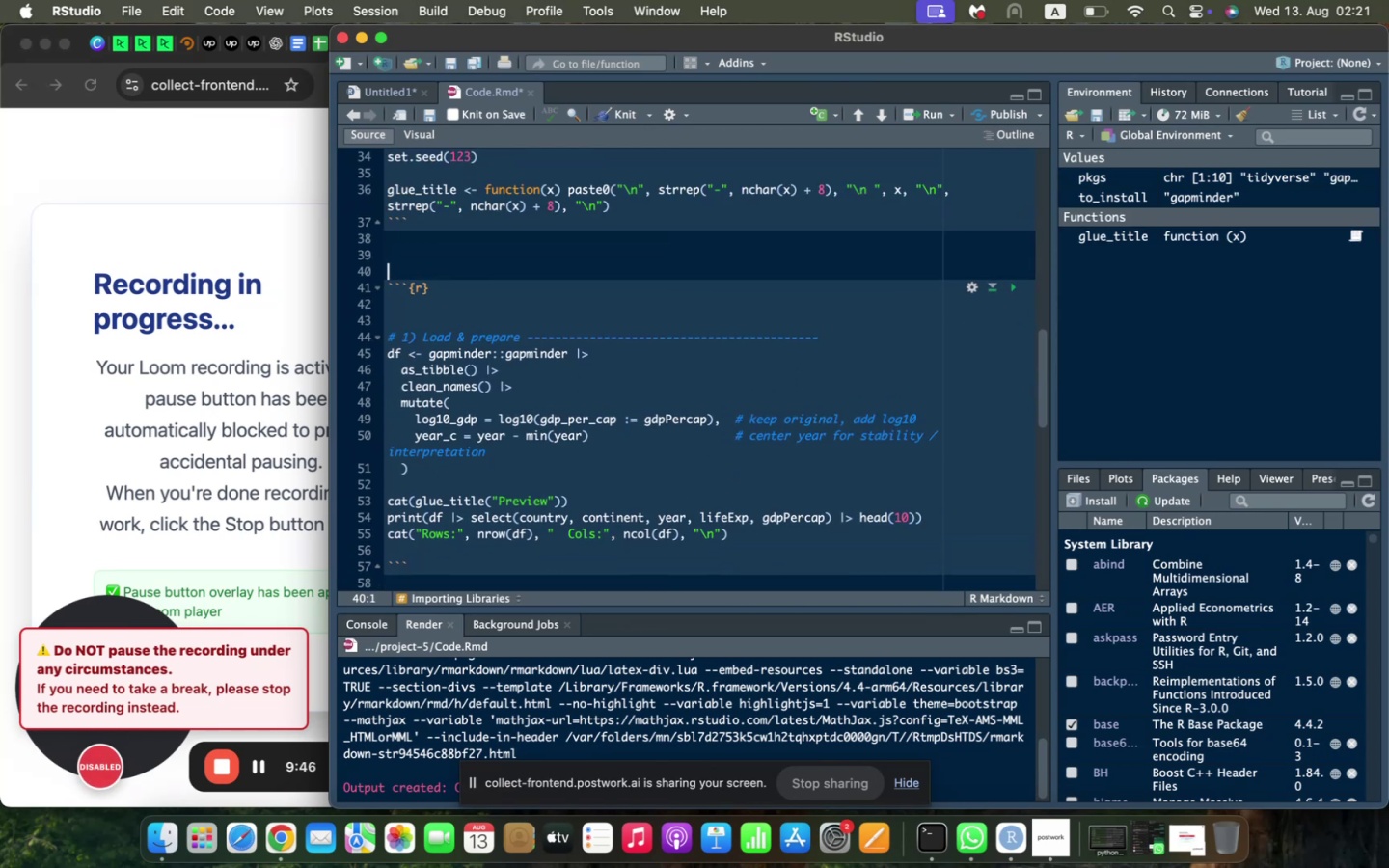 
key(ArrowUp)
 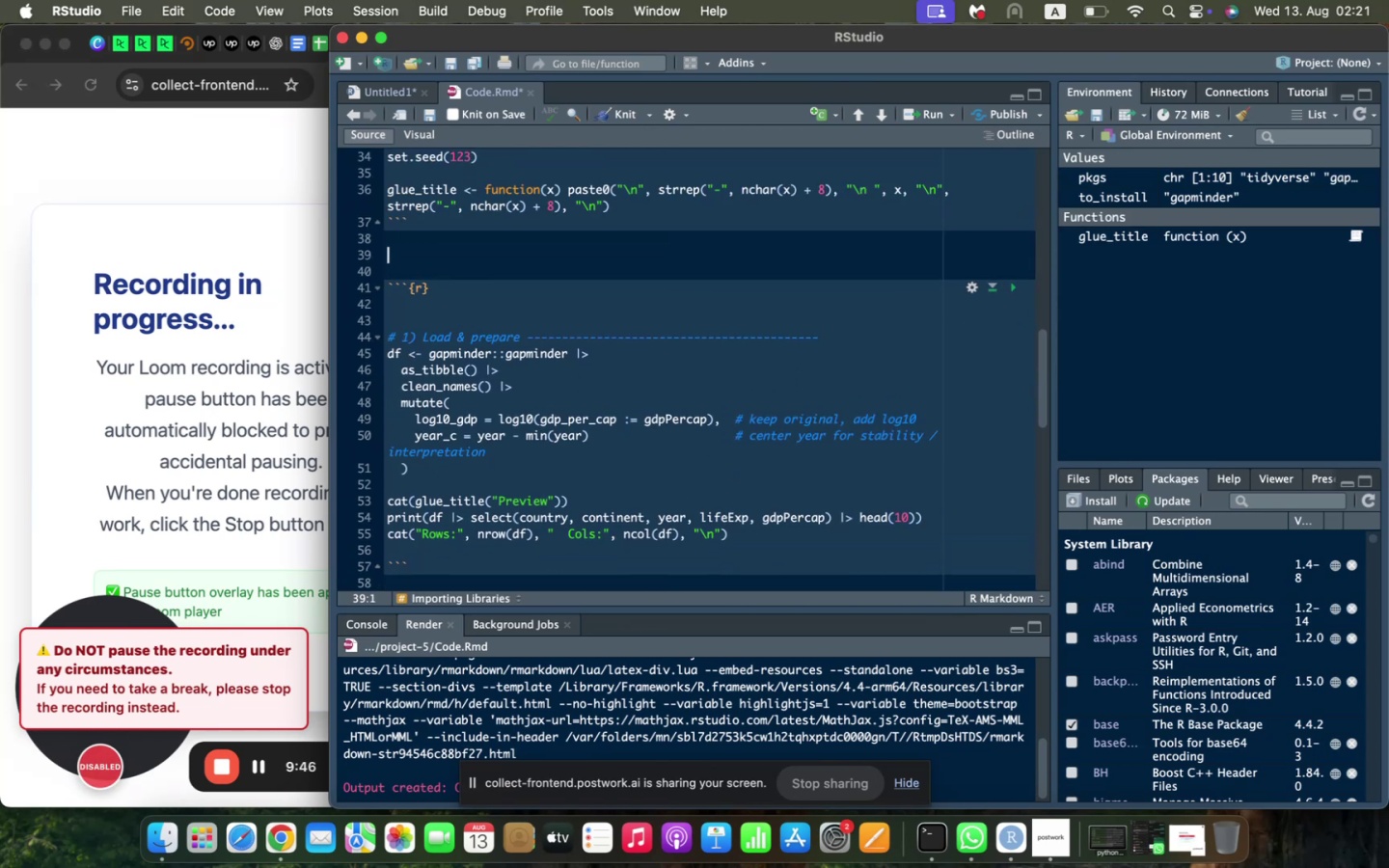 
type(## Importing Dataset and Data Preparation)
 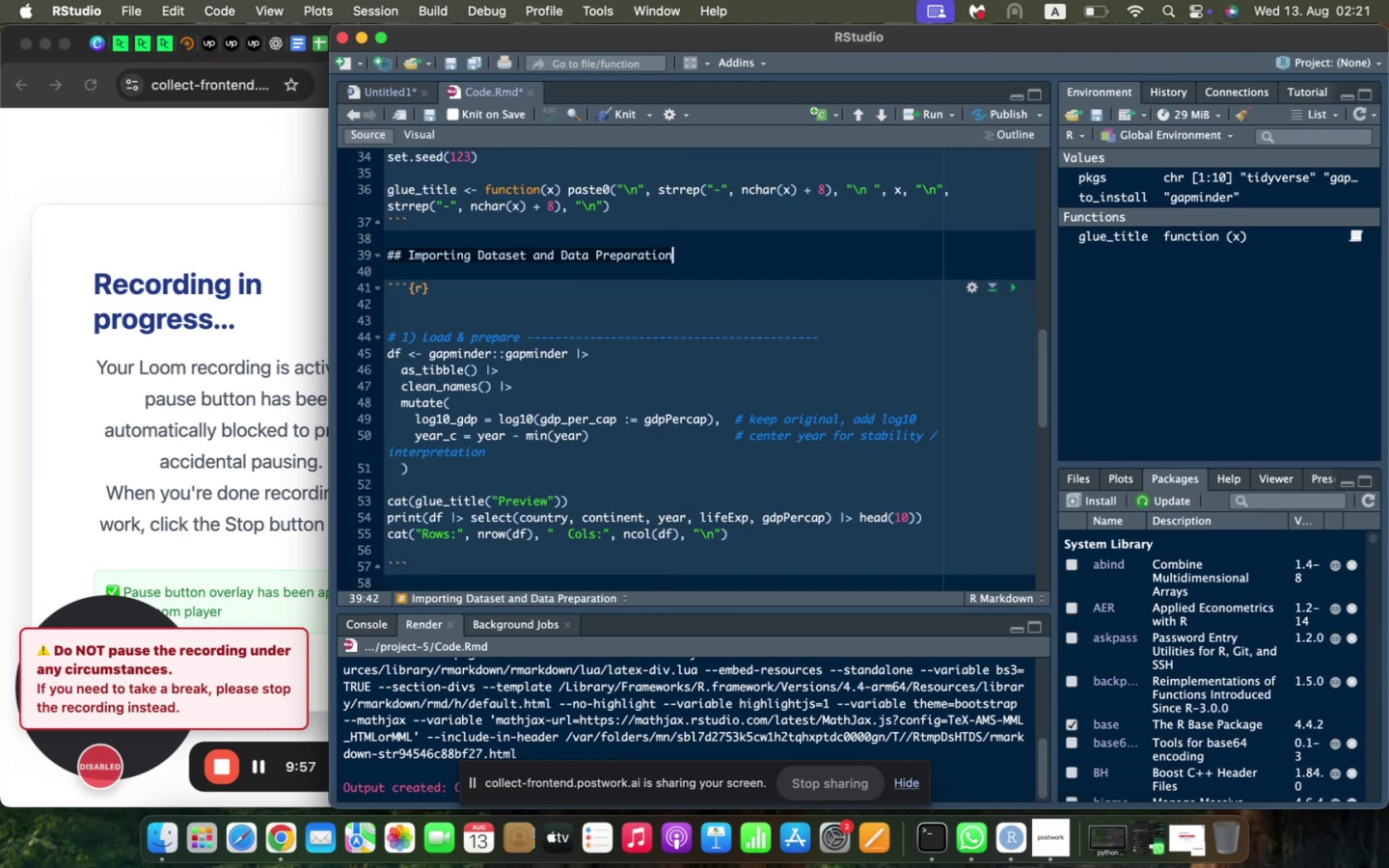 
wait(7.73)
 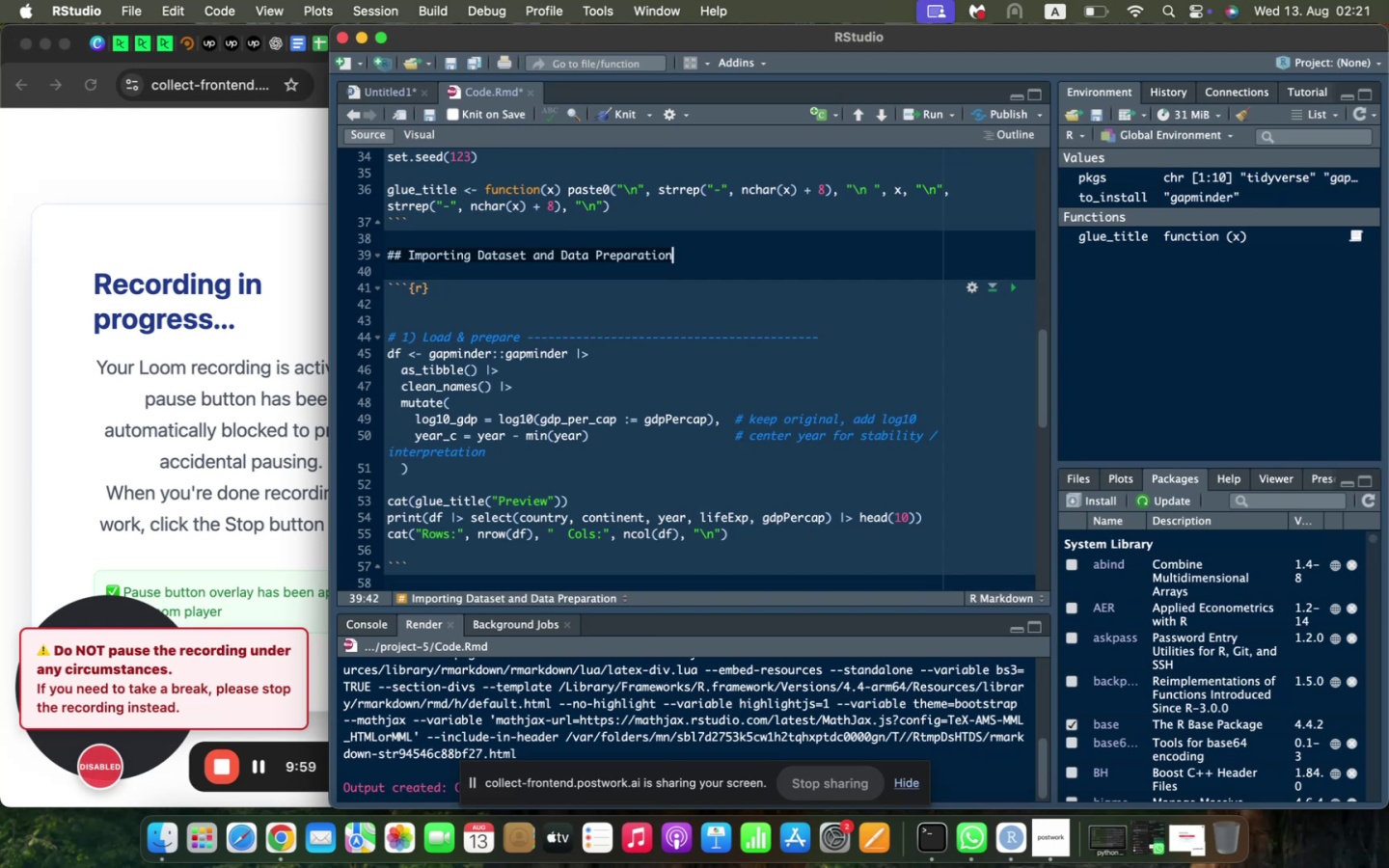 
key(ArrowDown)
 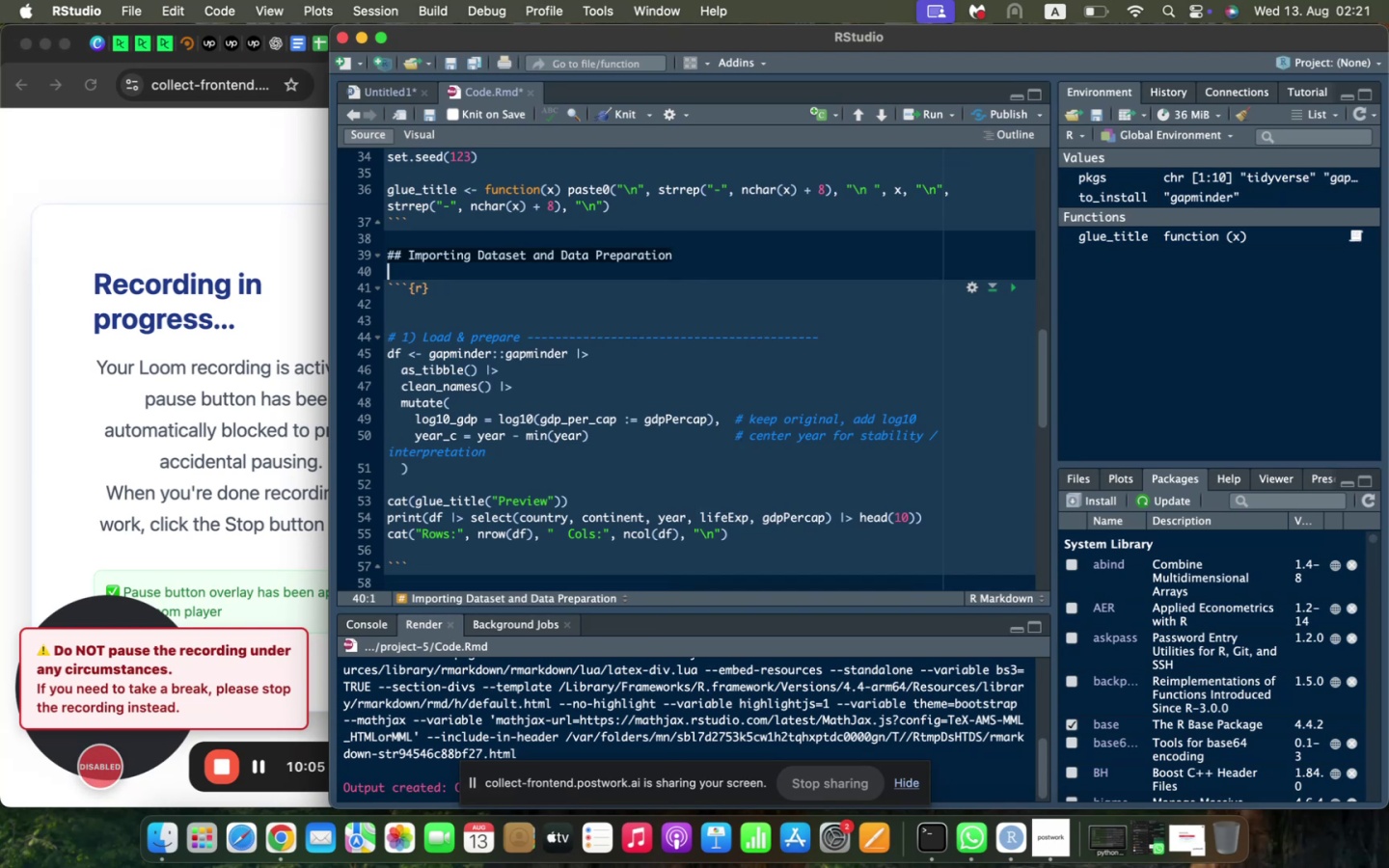 
key(ArrowDown)
 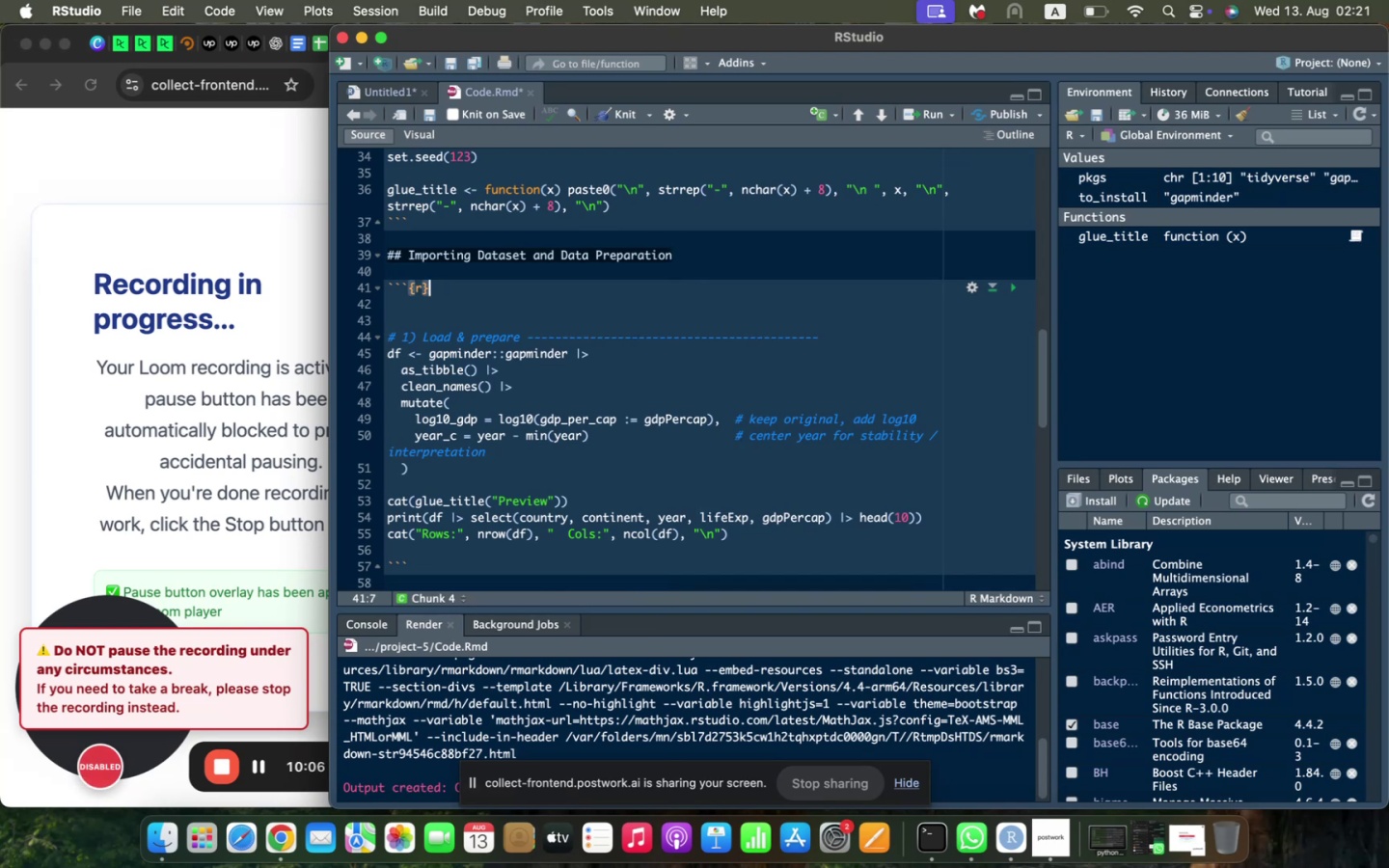 
key(ArrowDown)
 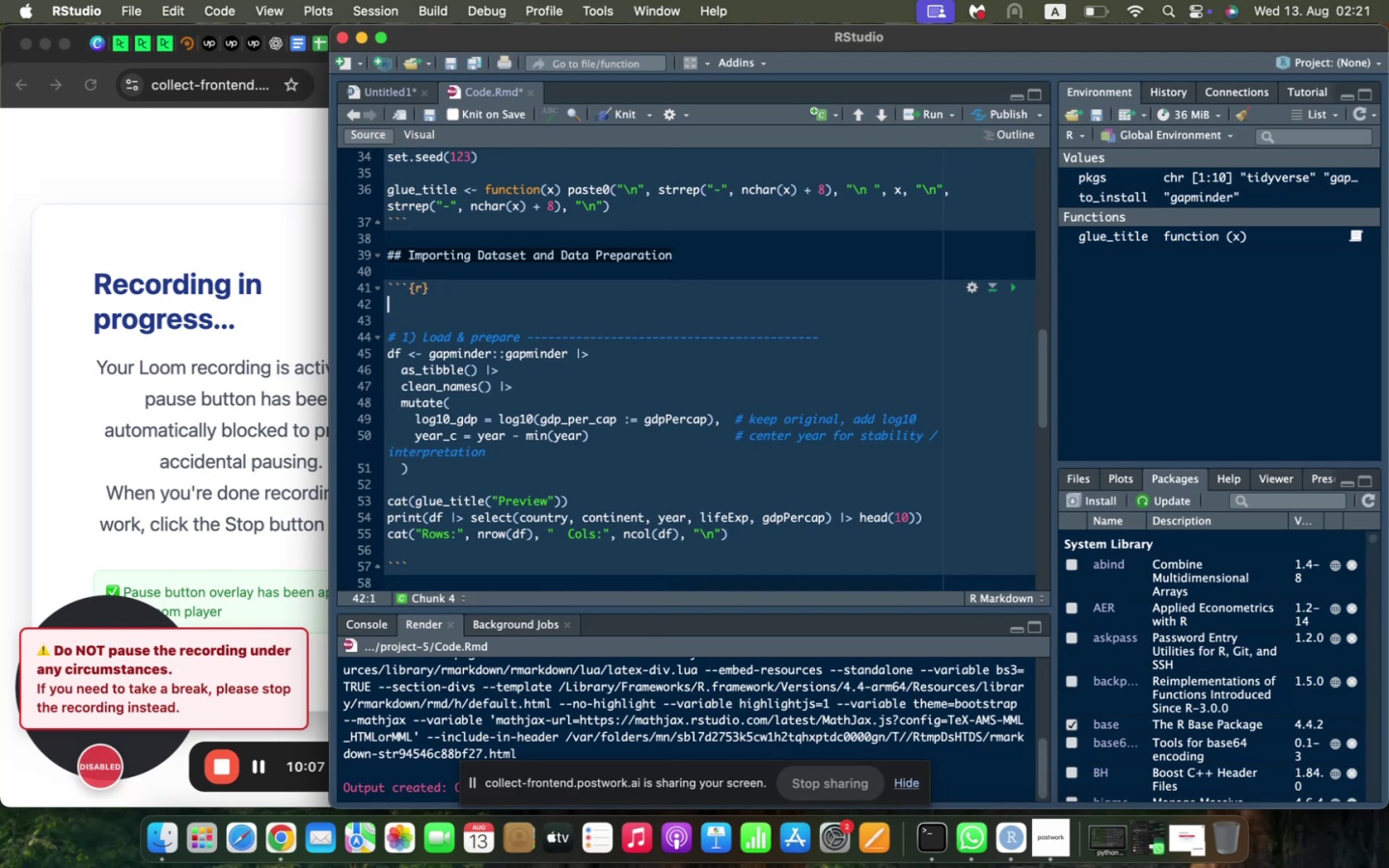 
type(df <- gapminder::gapminder)
 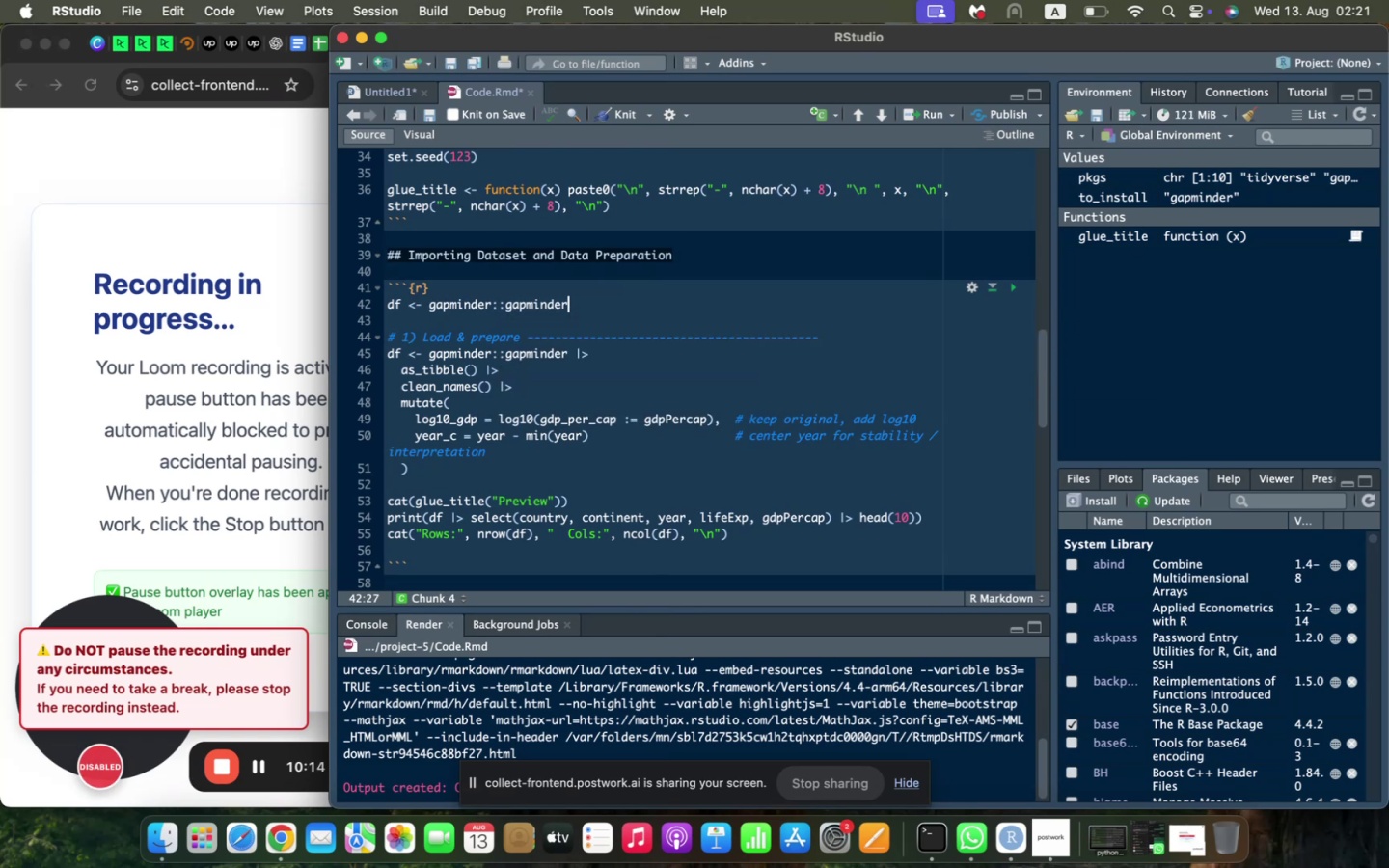 
 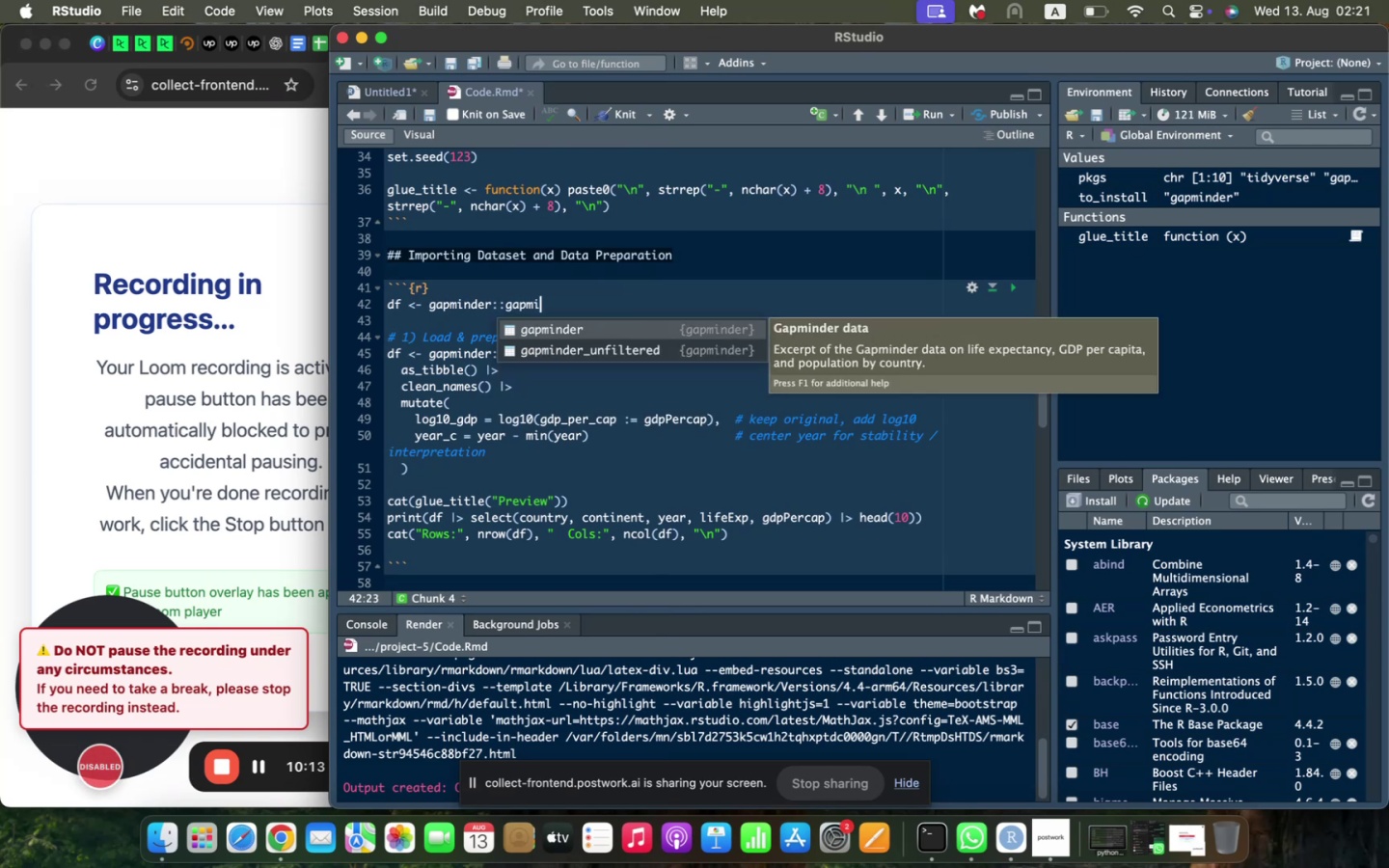 
key(Enter)
 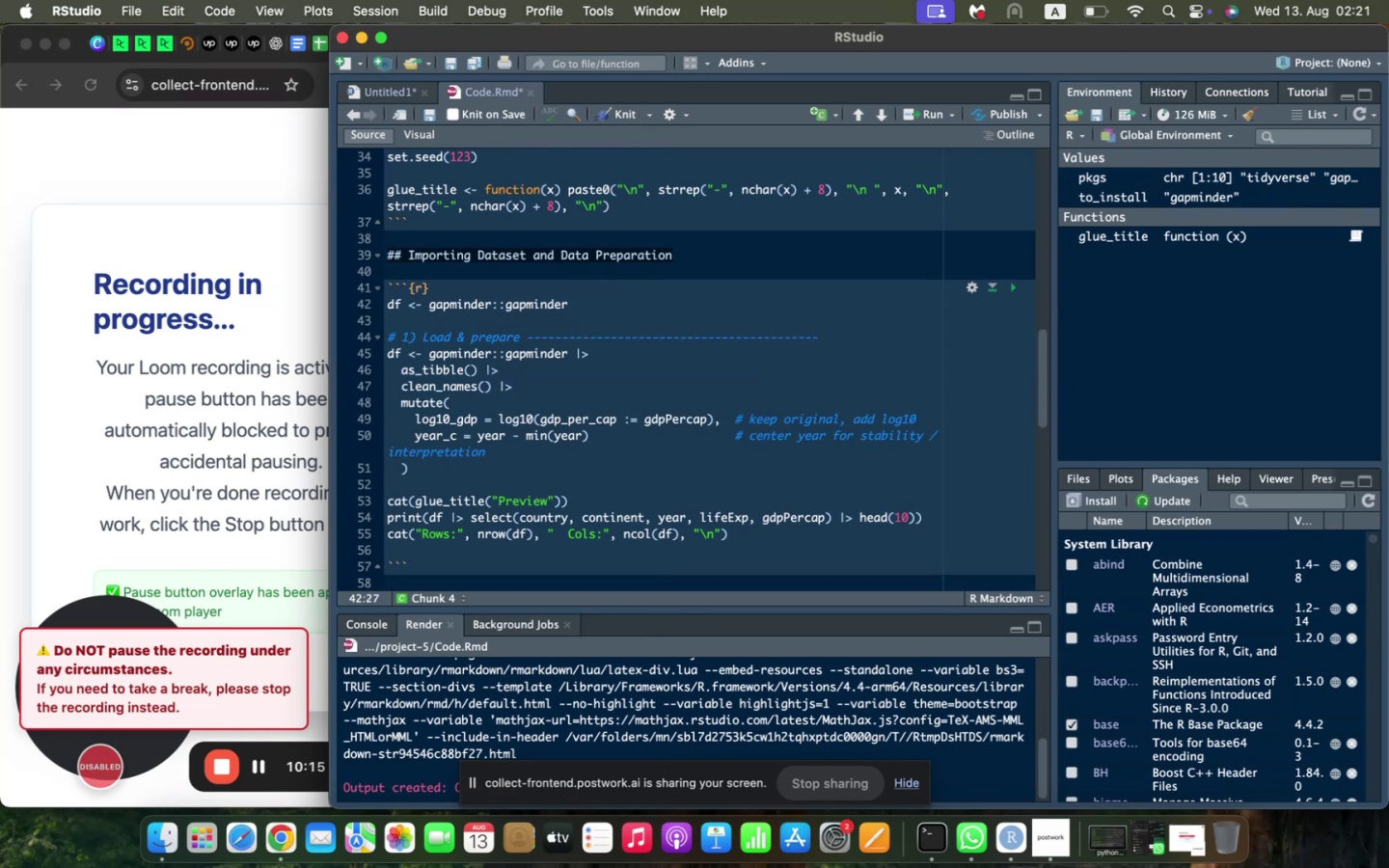 
key(Space)
 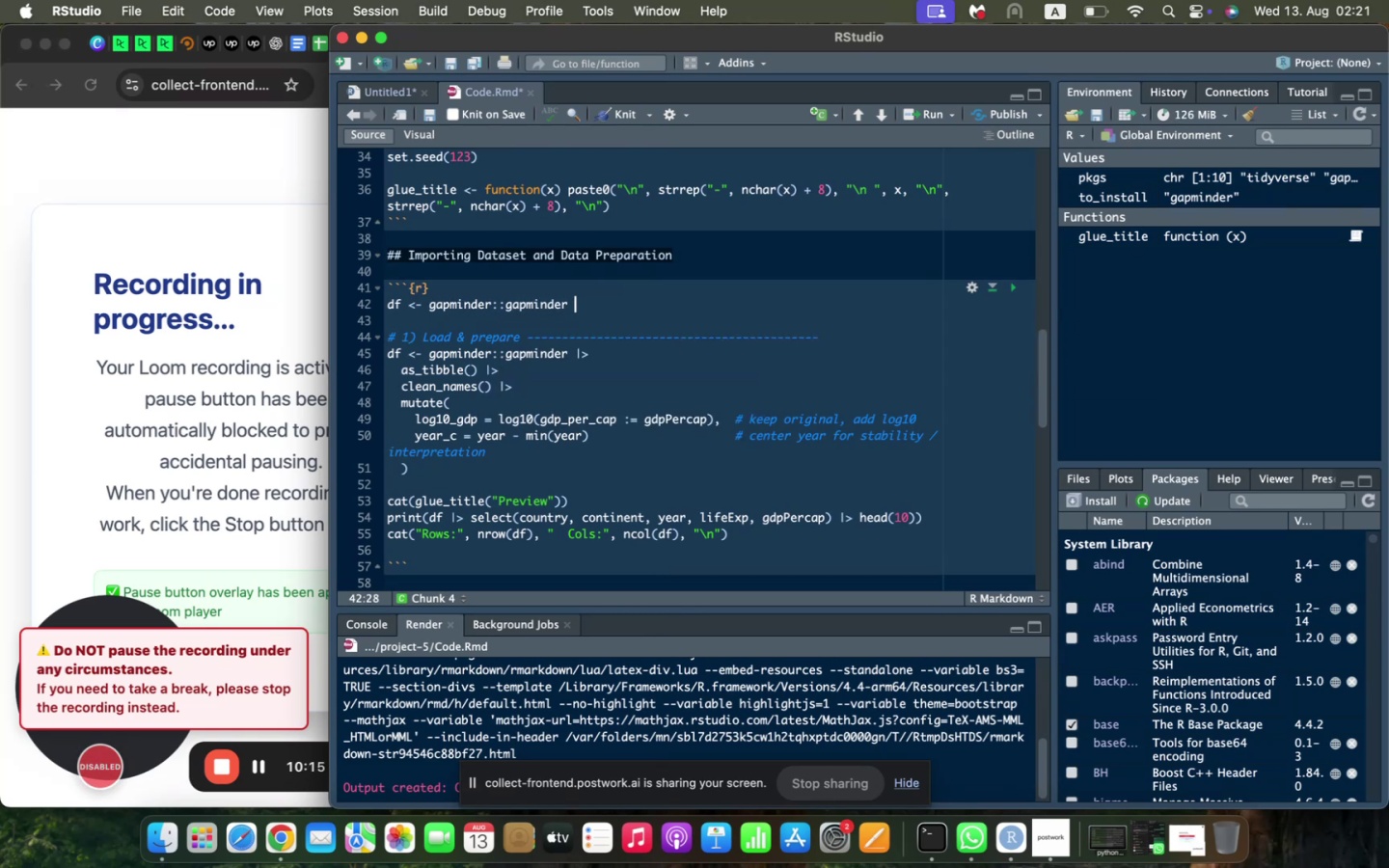 
key(Shift+Backslash)
 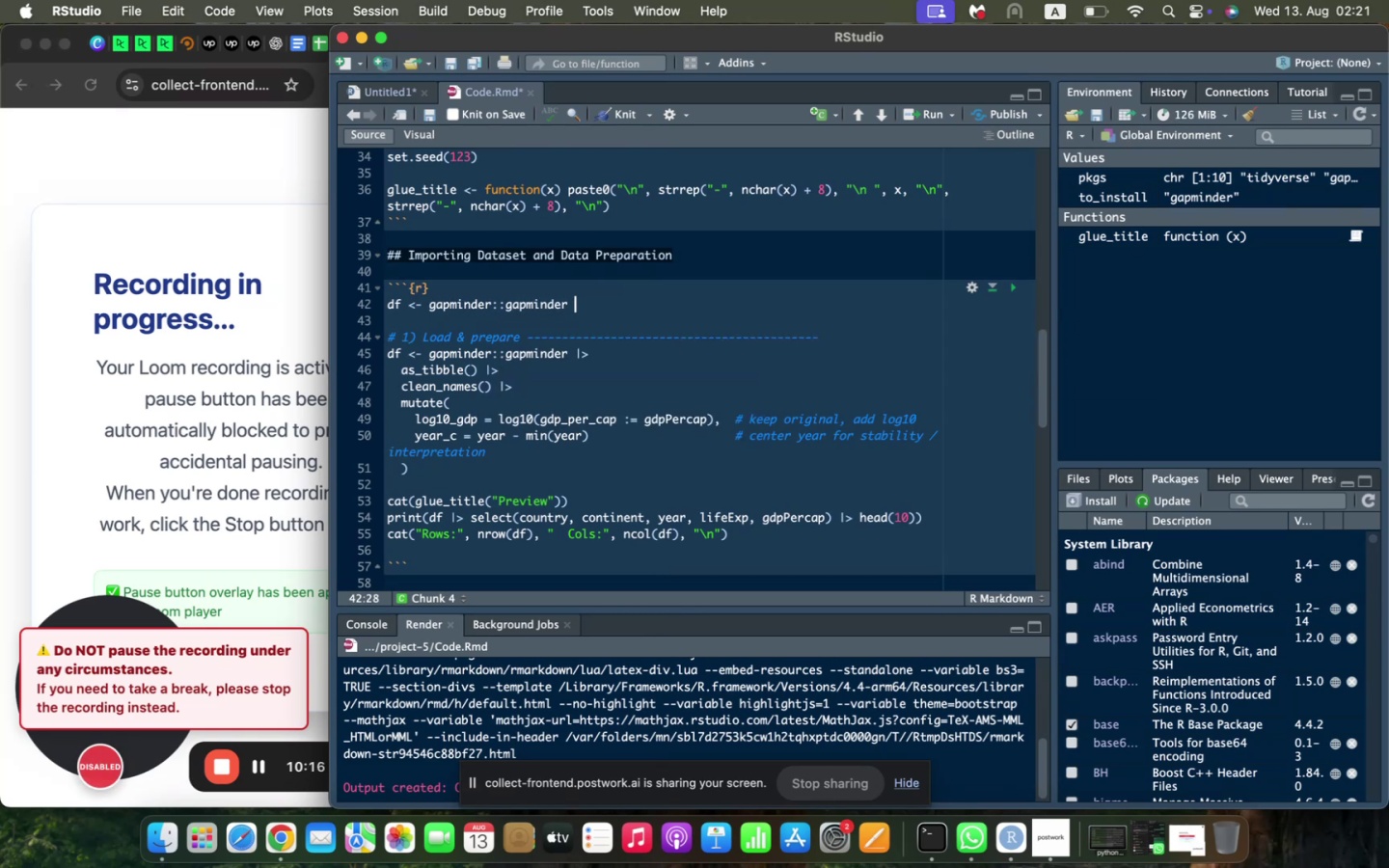 
key(Shift+ShiftLeft)
 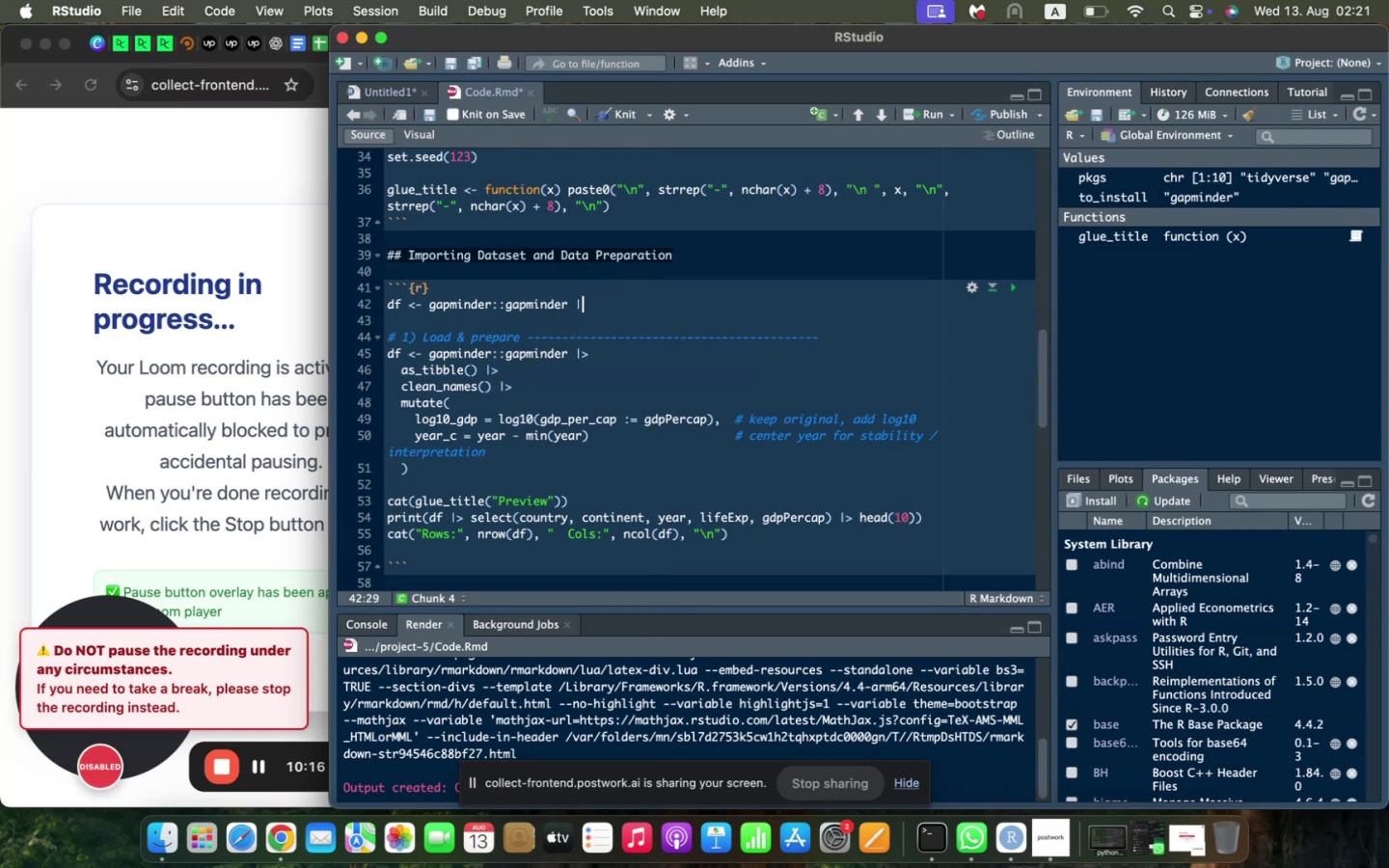 
key(Shift+Period)
 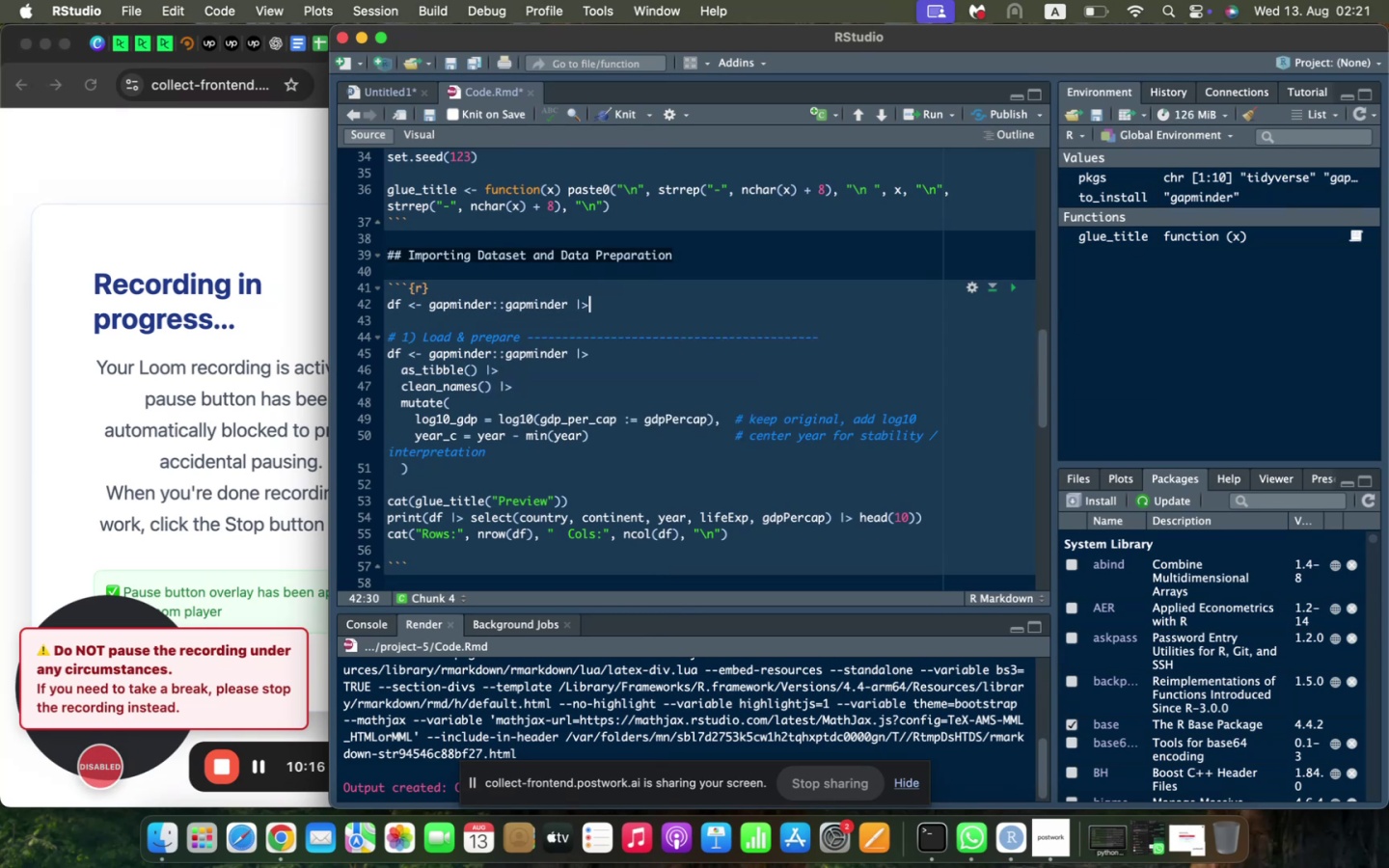 
key(Enter)
 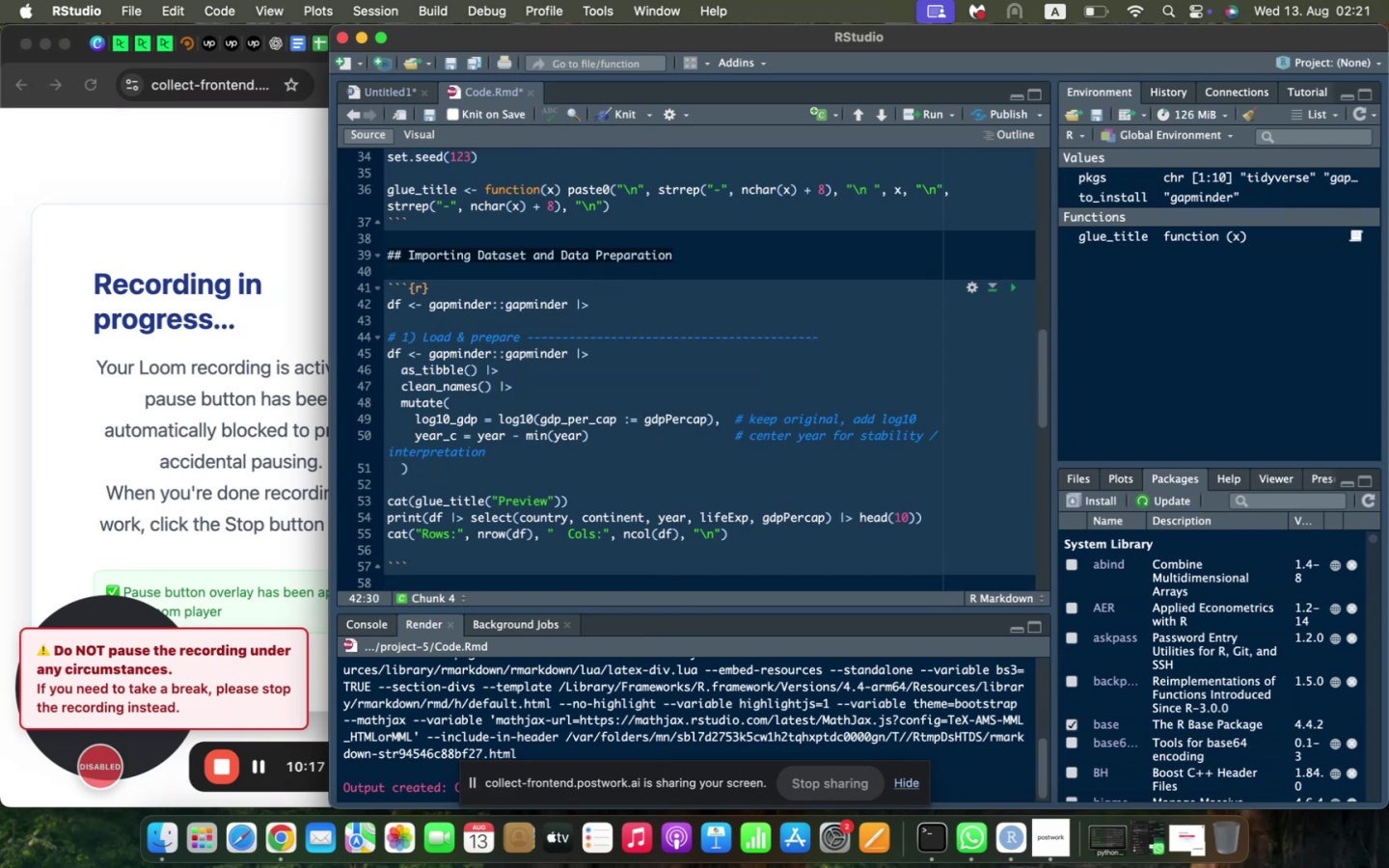 
type(as_tibble()
 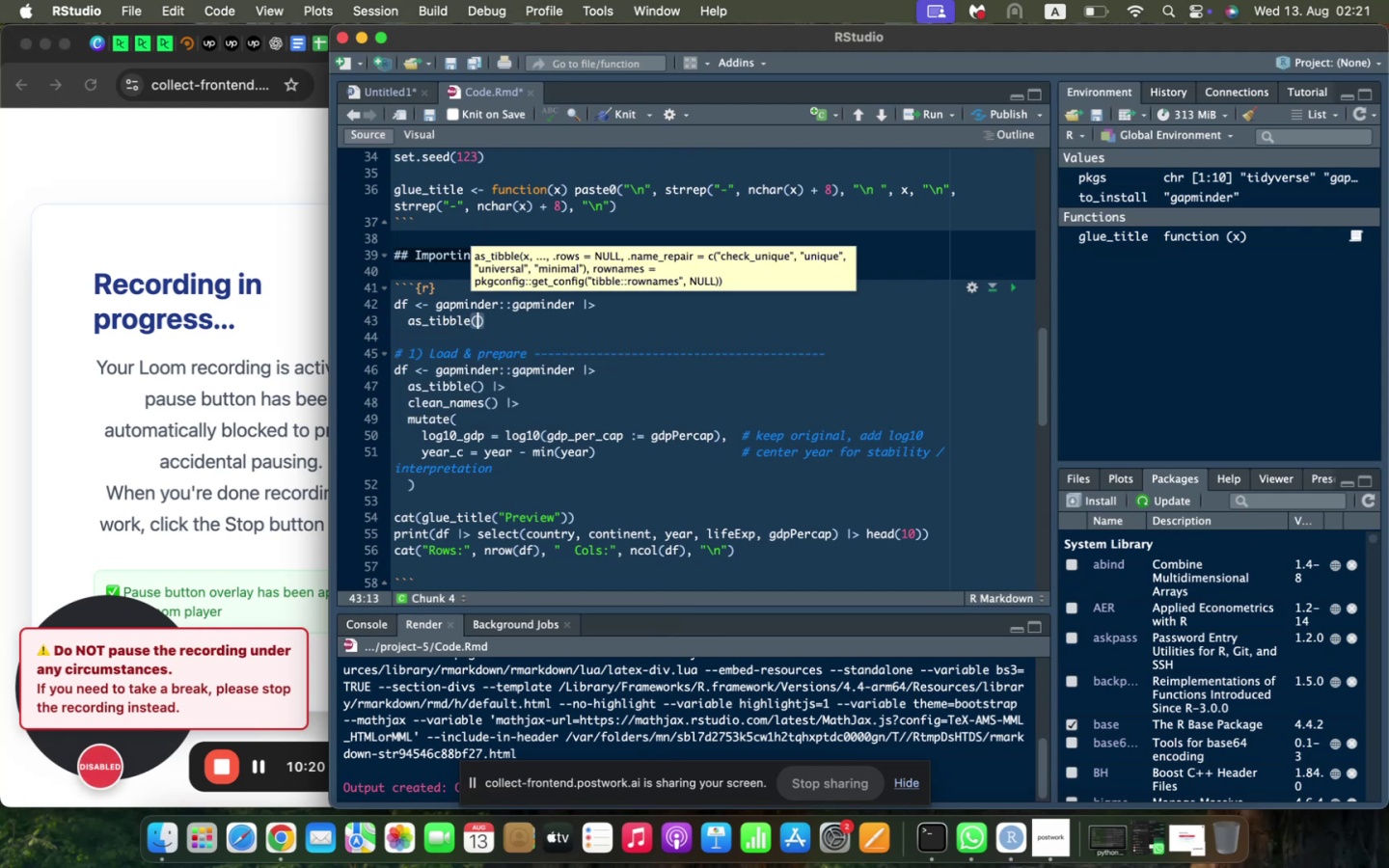 
 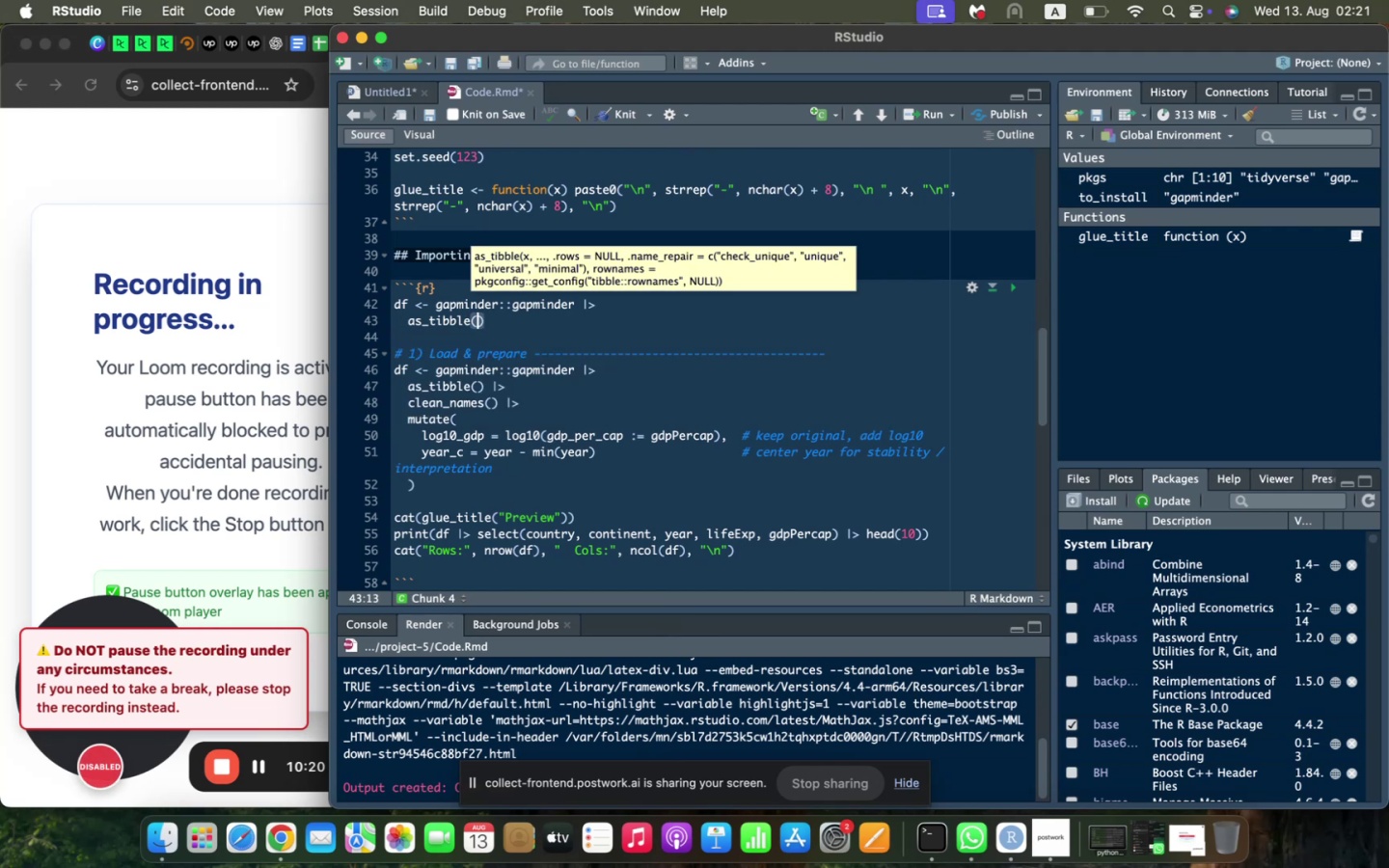 
key(ArrowRight)
 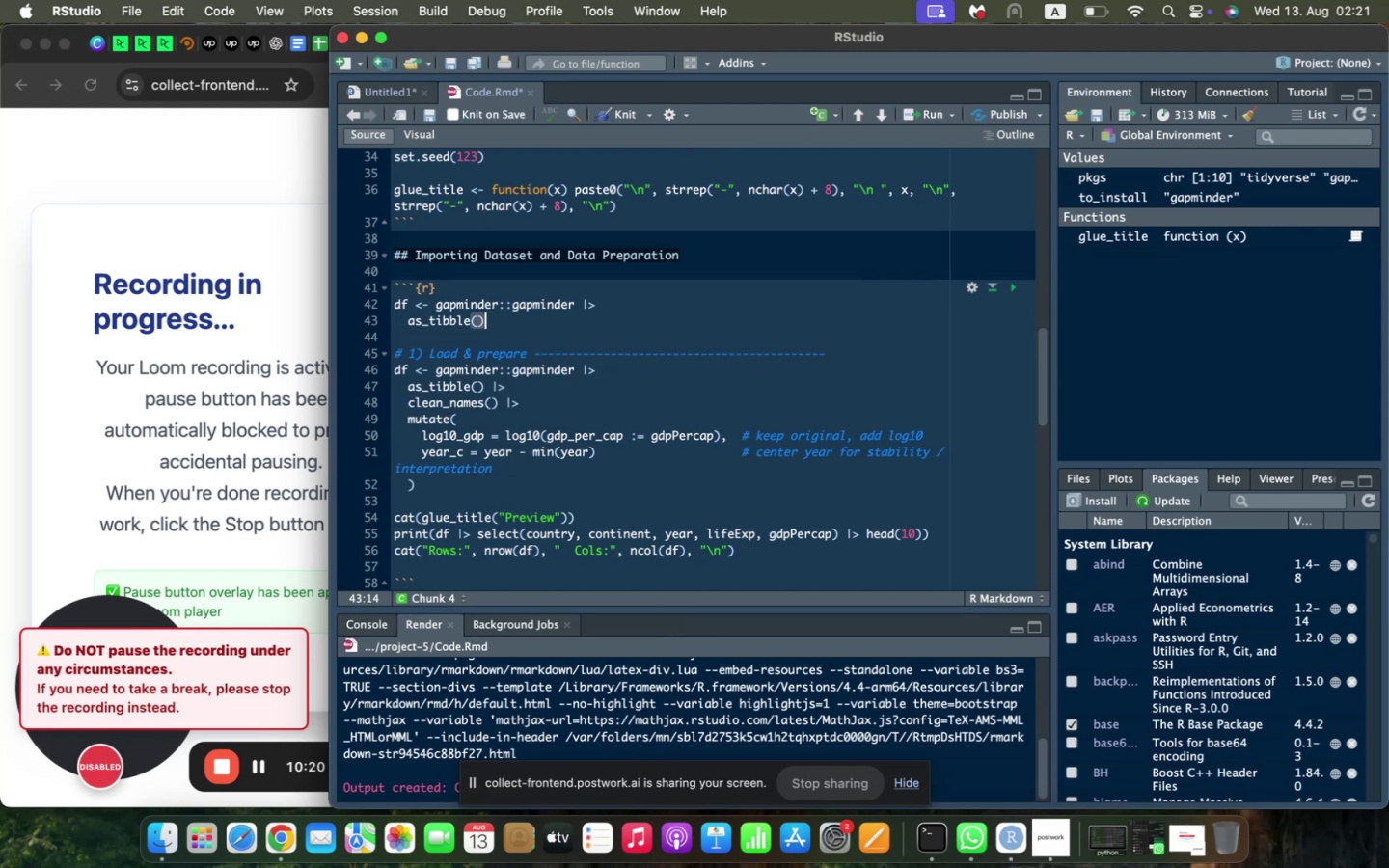 
key(Space)
 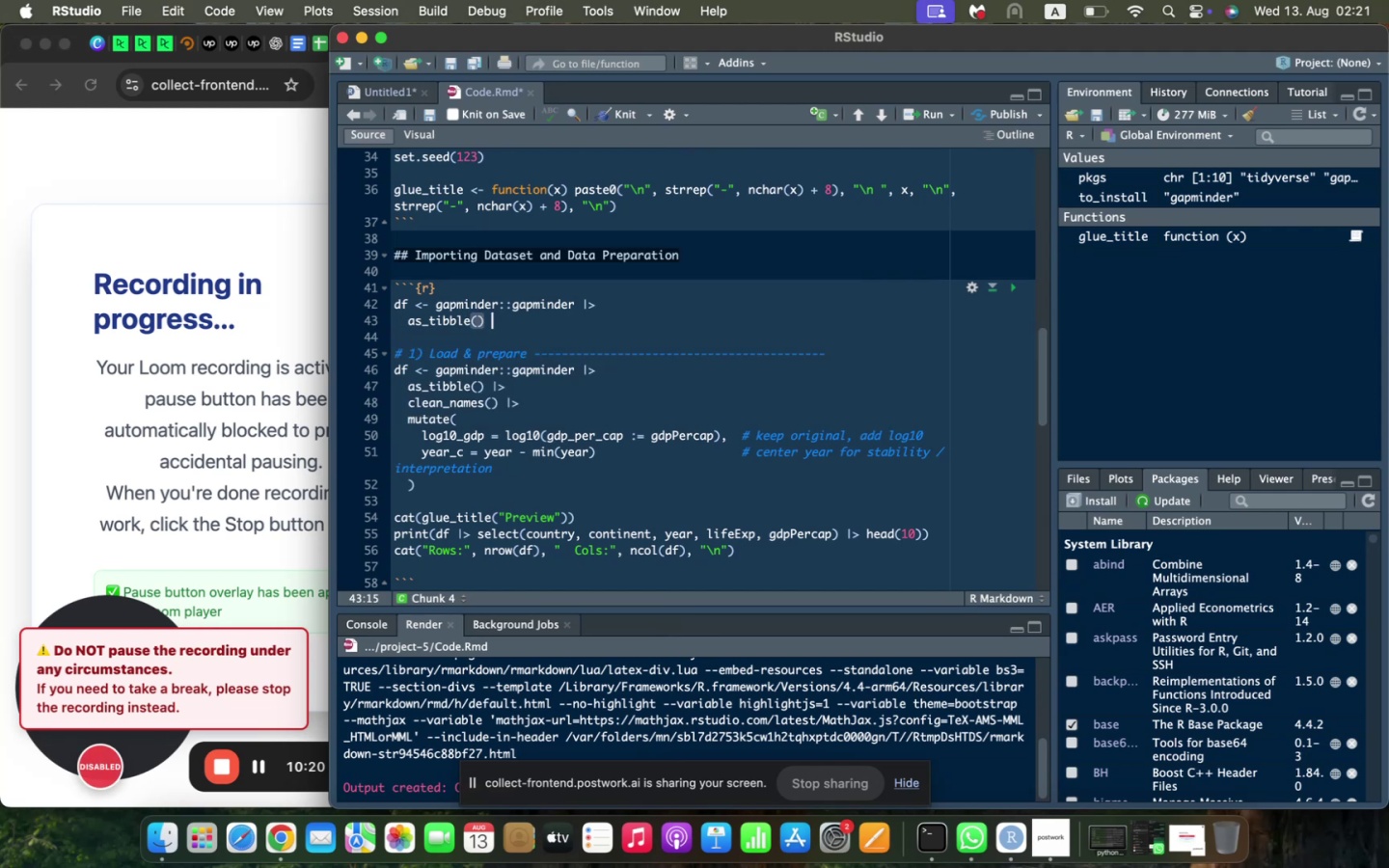 
key(Shift+ShiftLeft)
 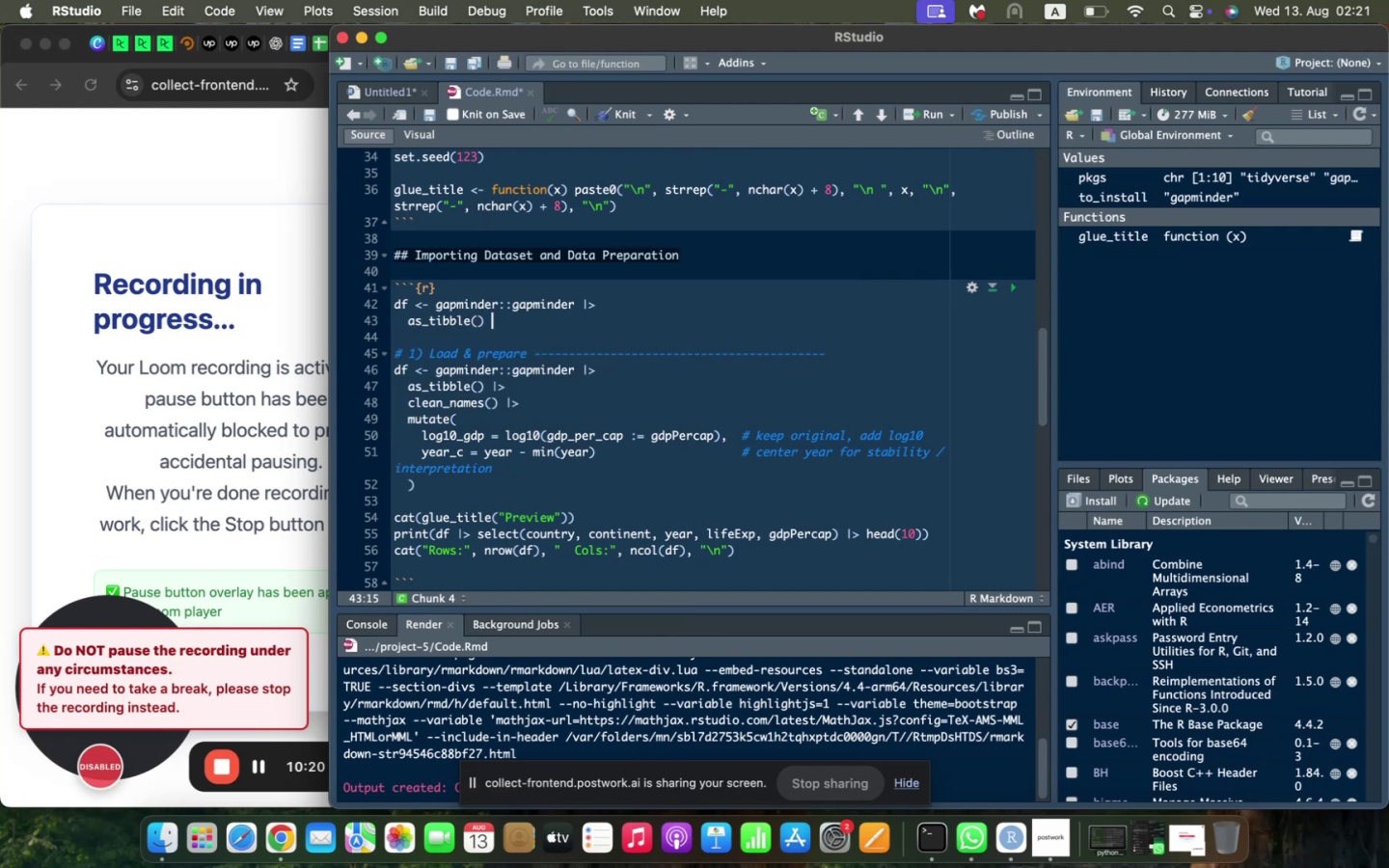 
key(Shift+Backslash)
 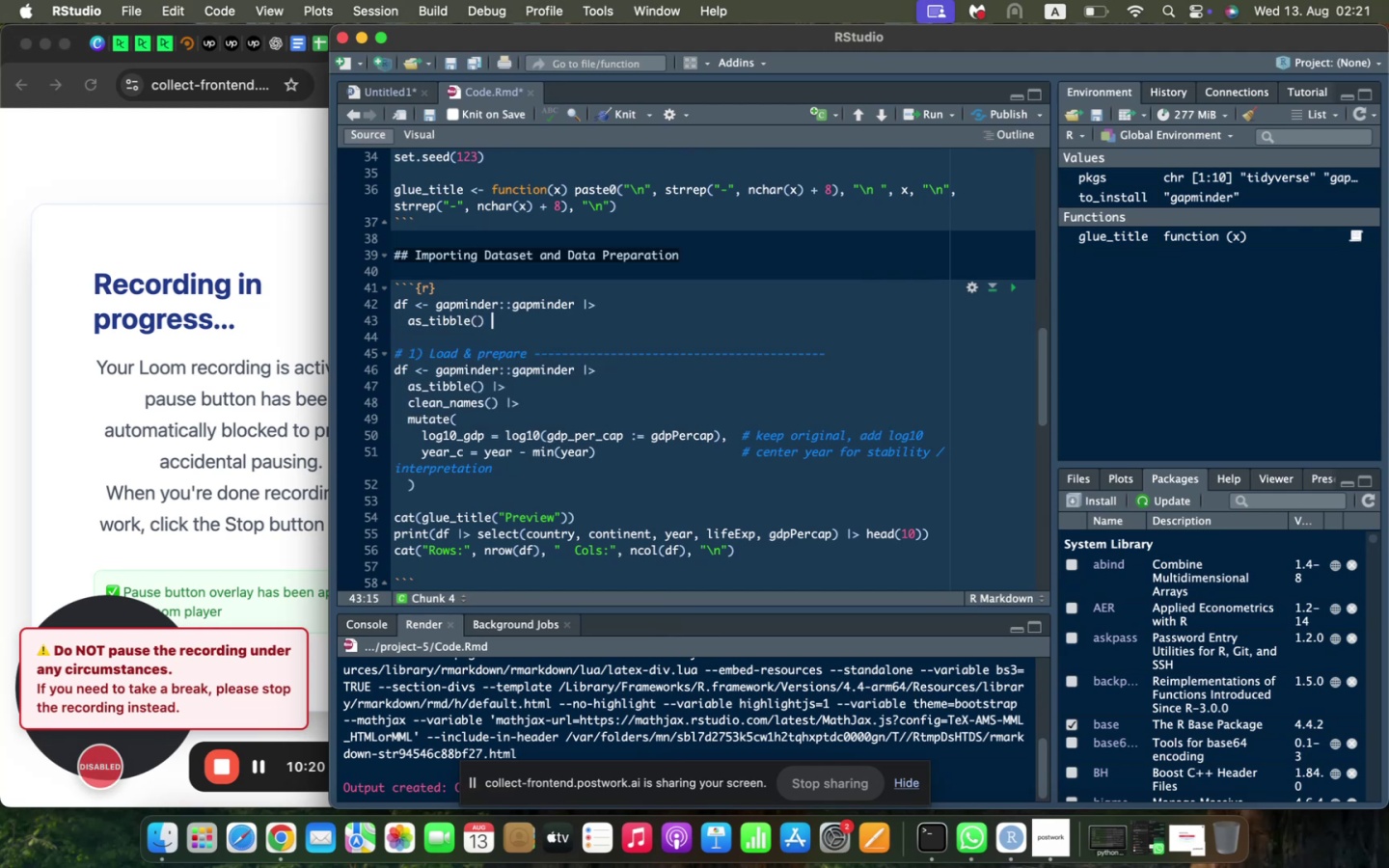 
key(Shift+ShiftLeft)
 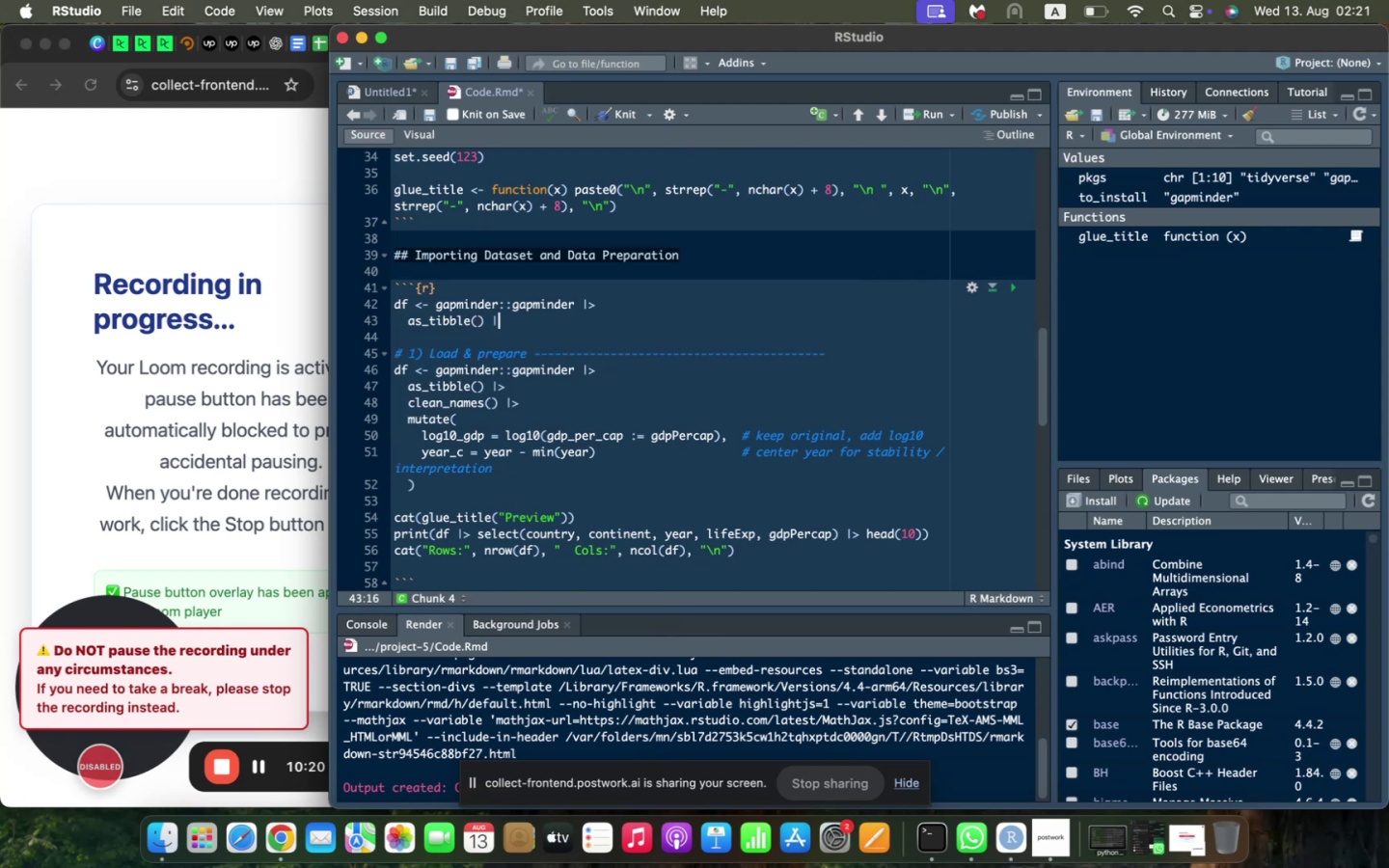 
key(Shift+Period)
 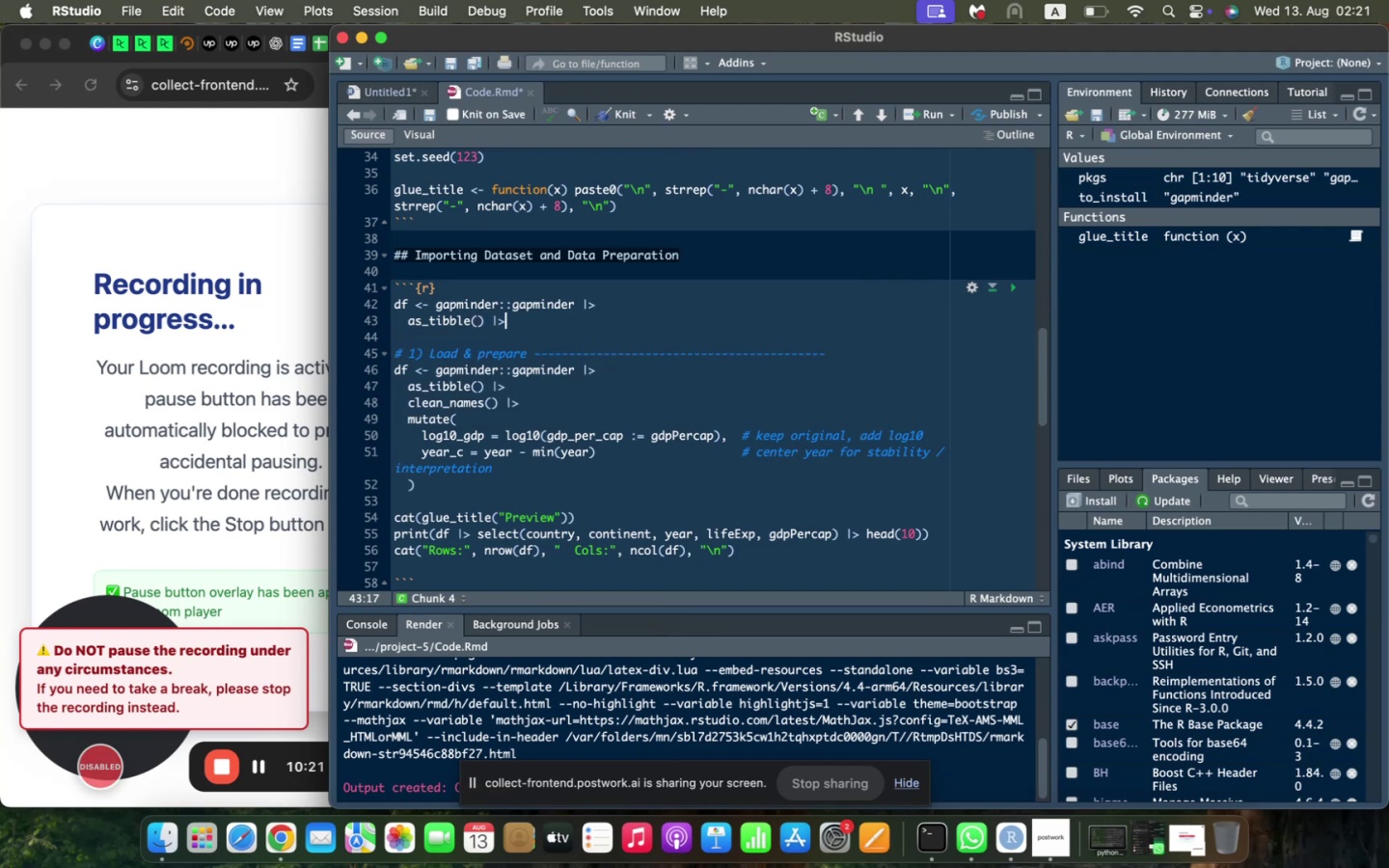 
key(Enter)
 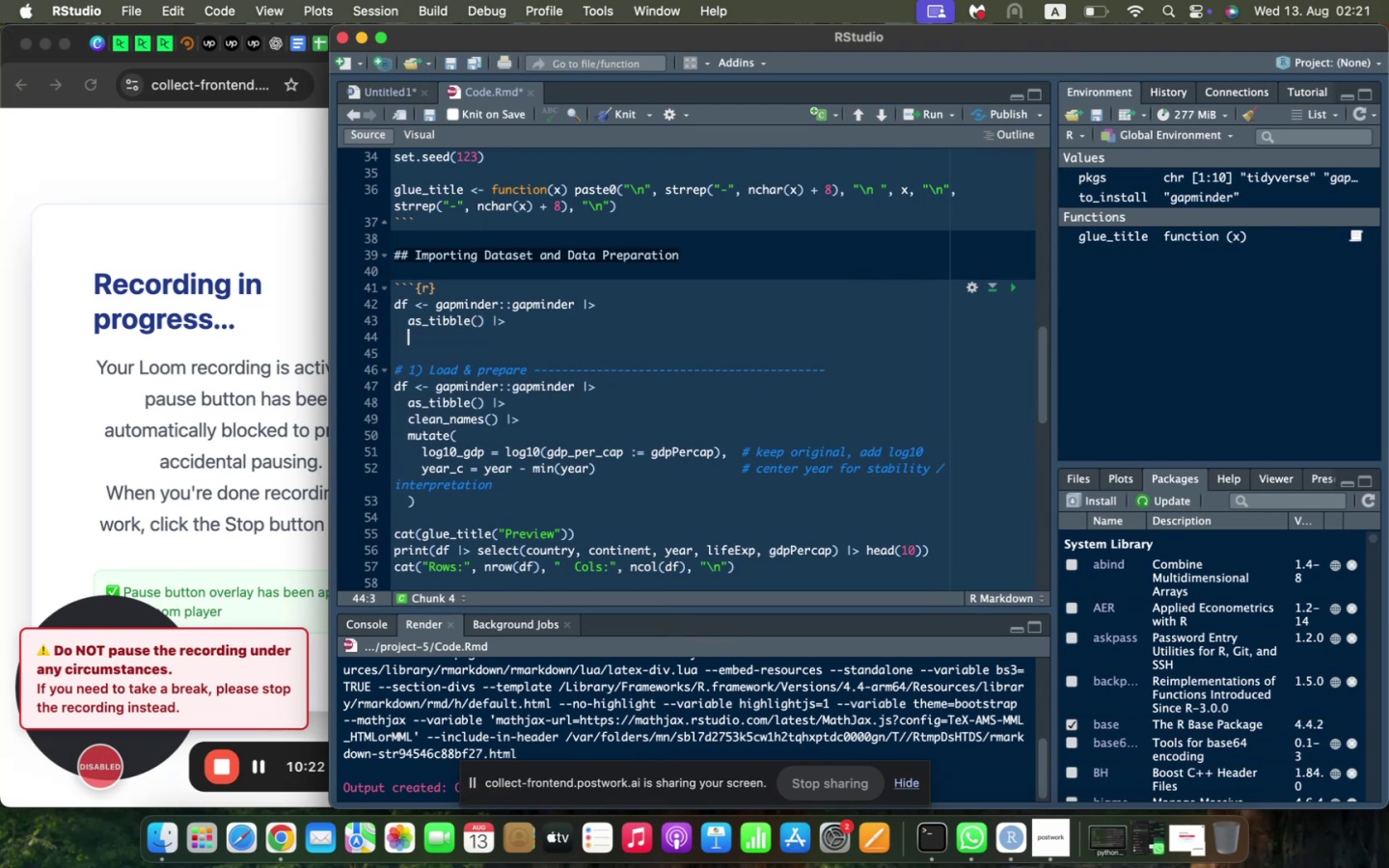 
type(clean+)
key(Backspace)
type(_n)
key(Backspace)
 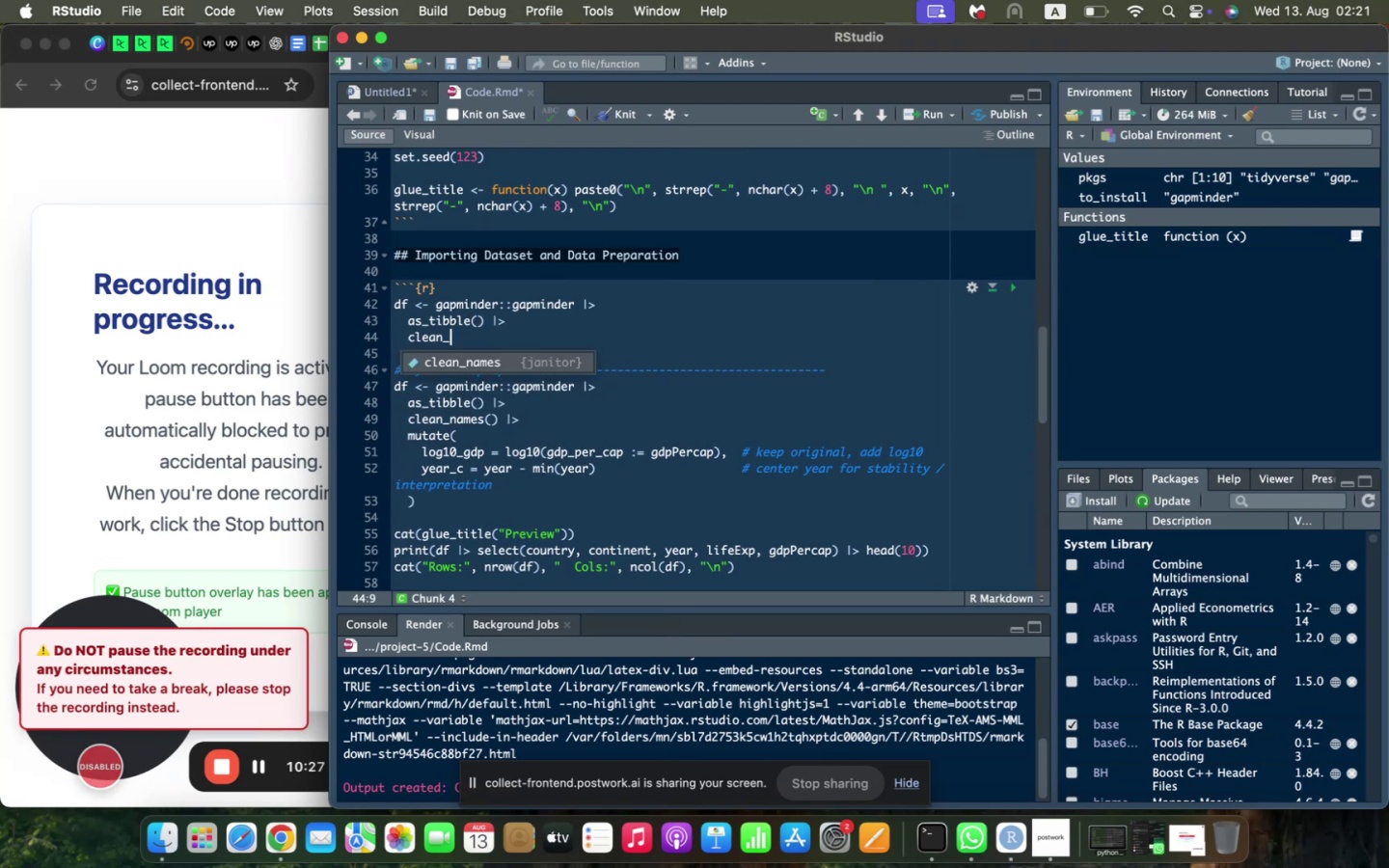 
key(Enter)
 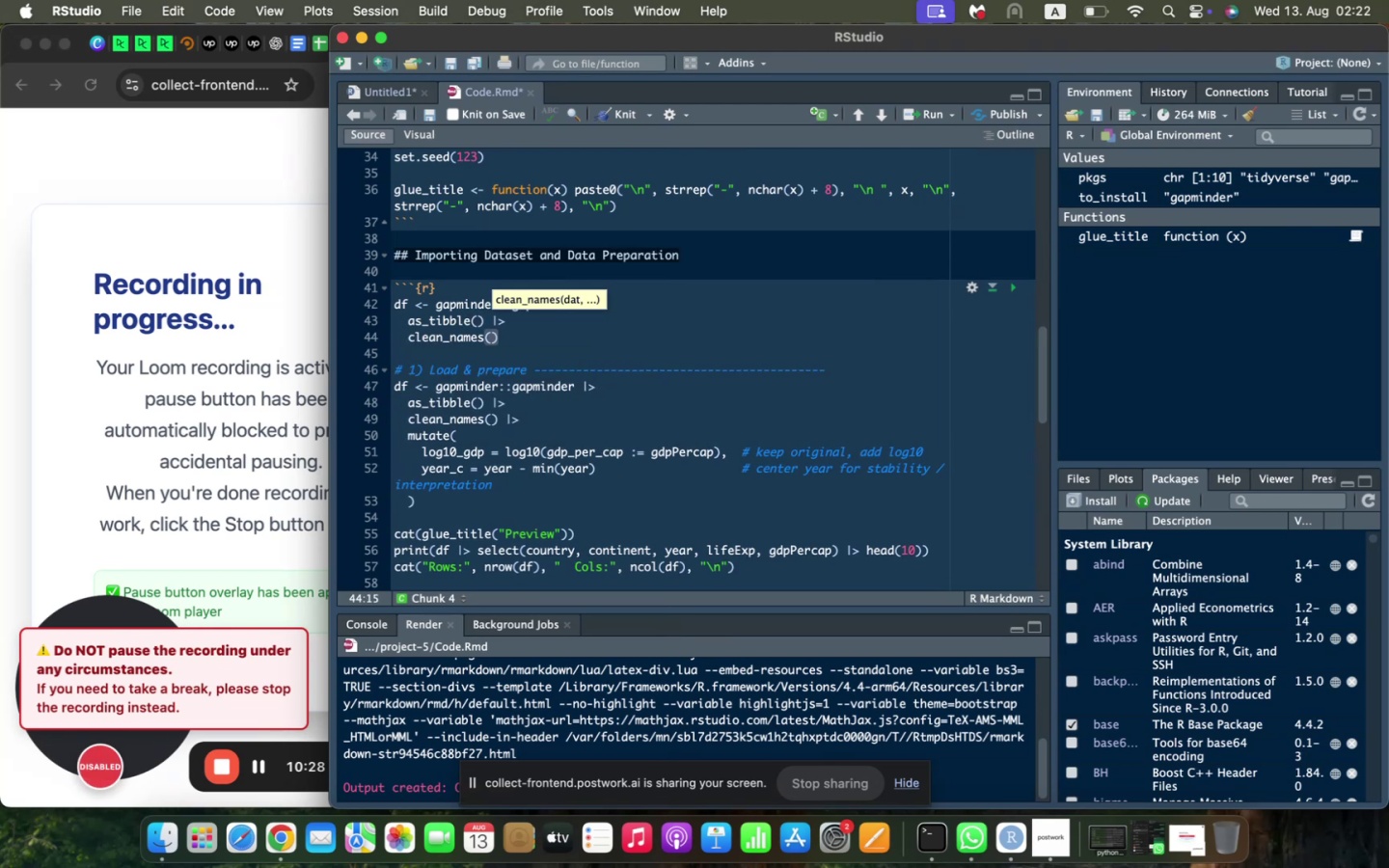 
key(ArrowRight)
 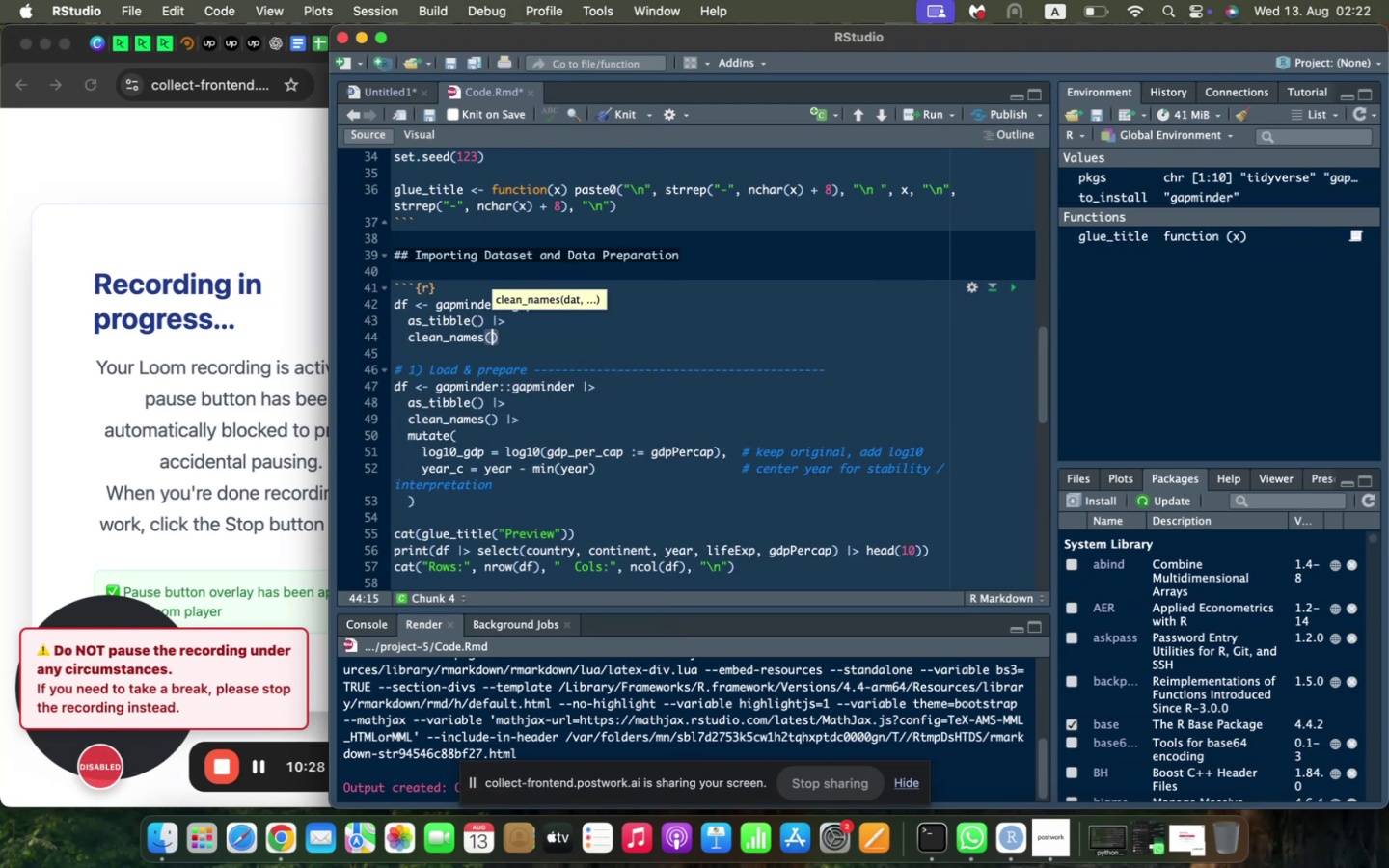 
key(Space)
 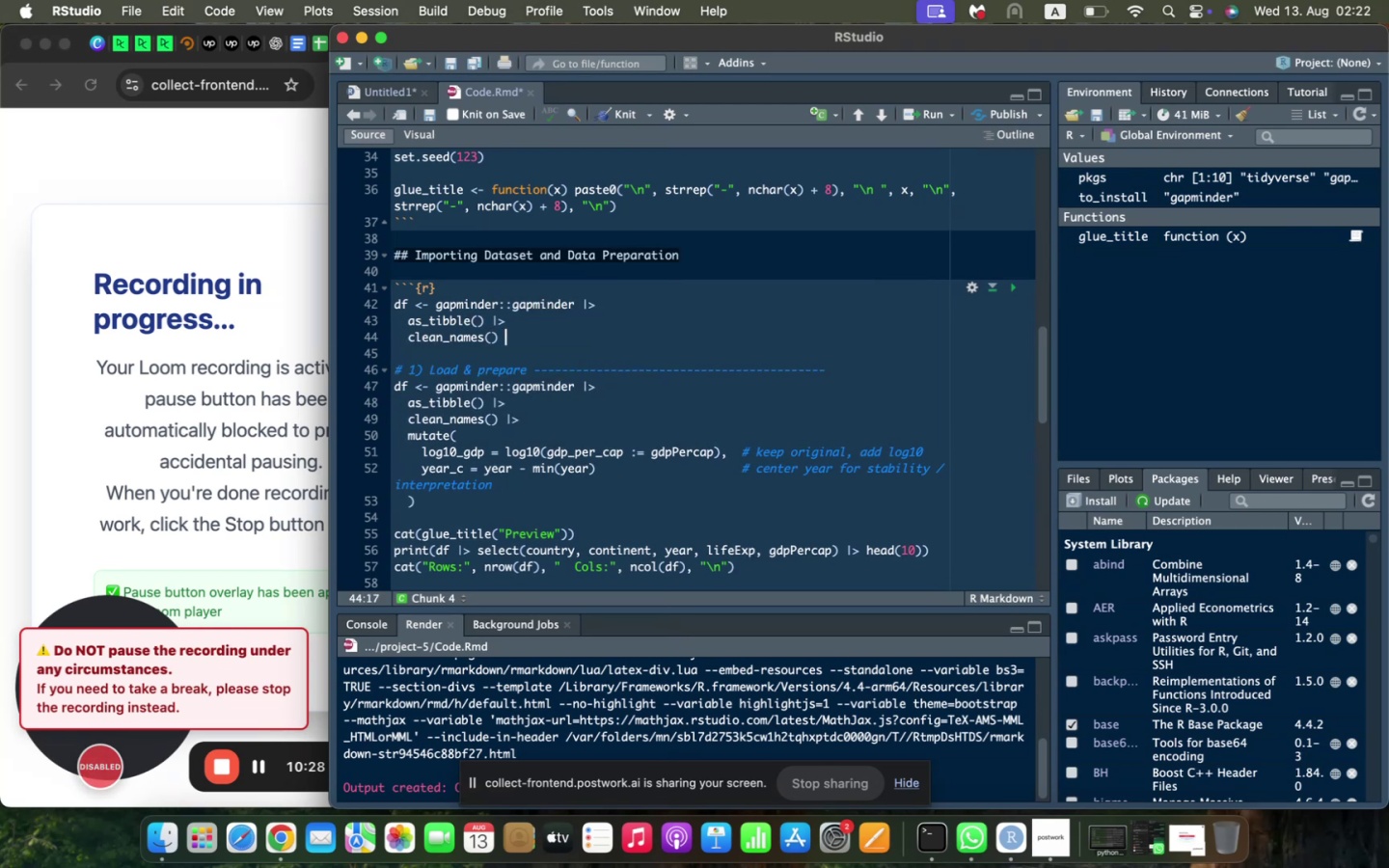 
key(Shift+Backslash)
 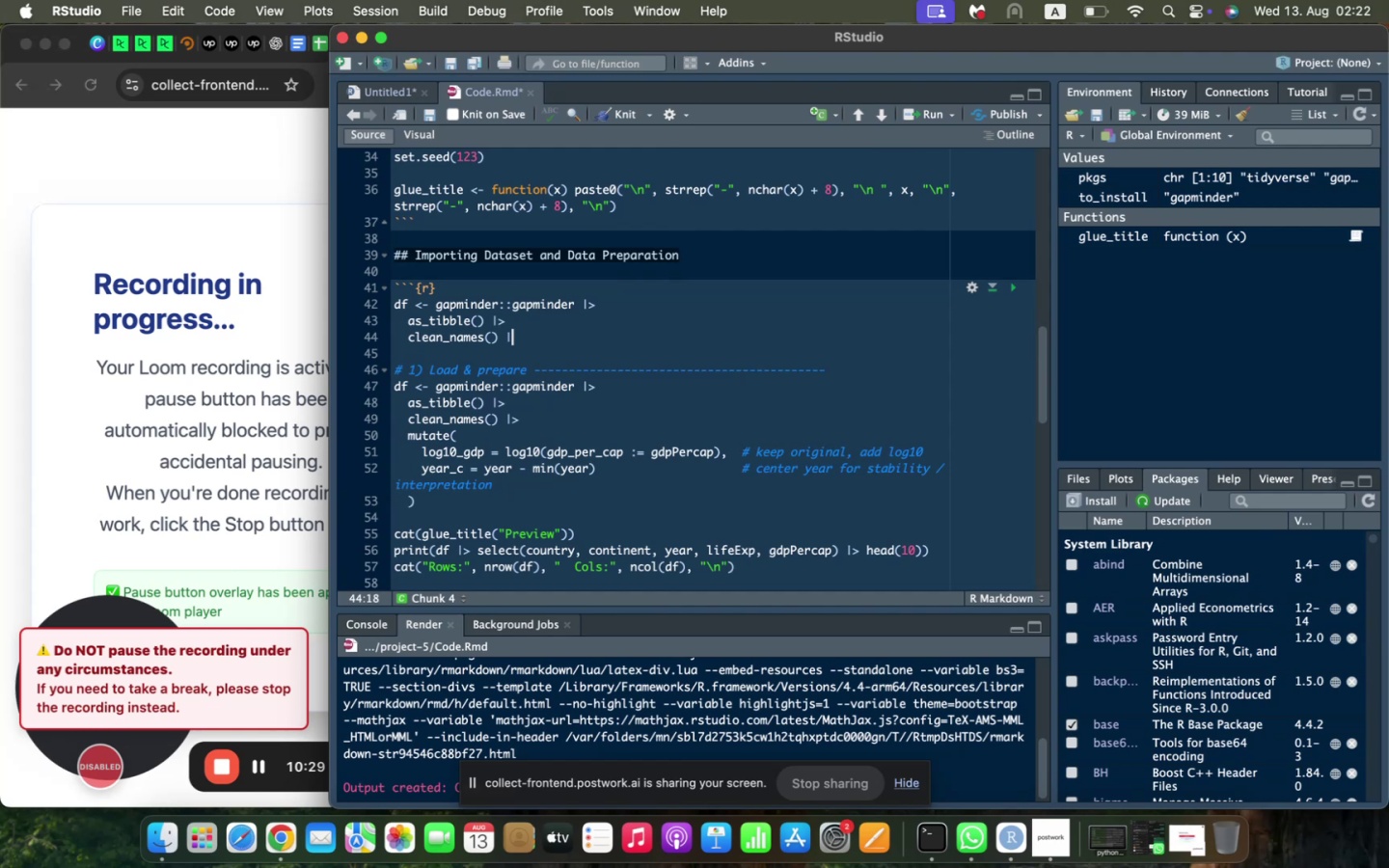 
key(Shift+ShiftLeft)
 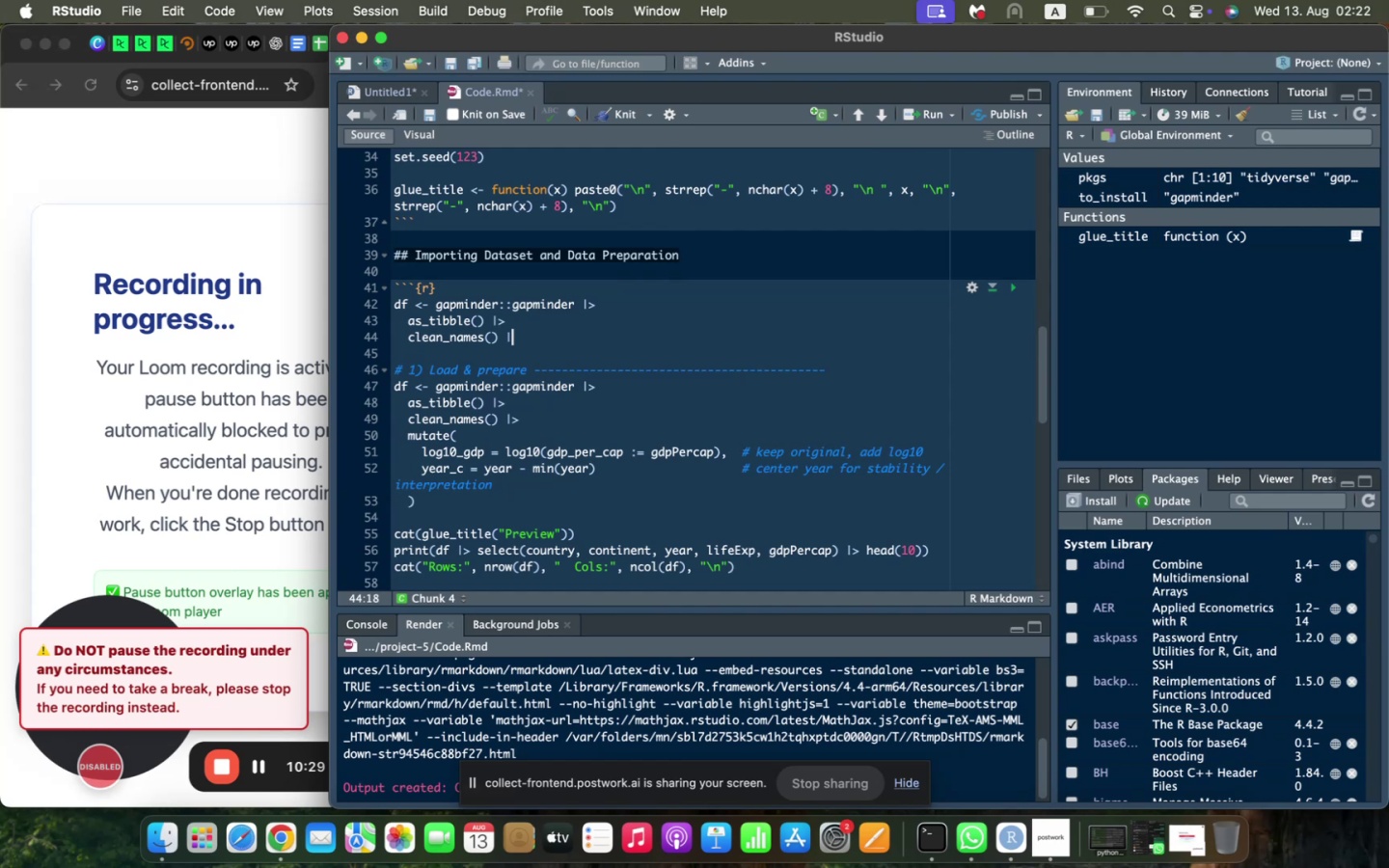 
key(Shift+Period)
 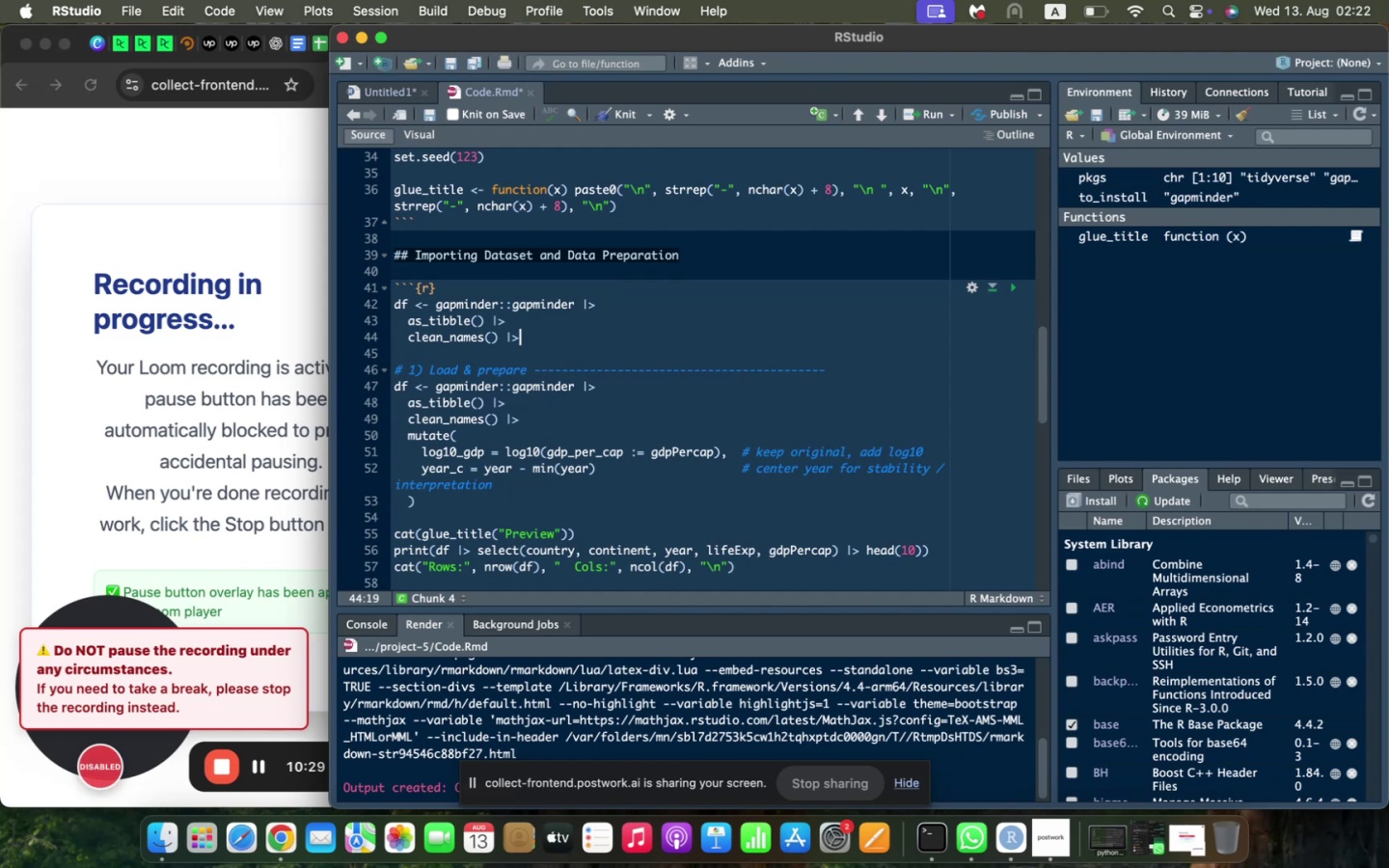 
key(Enter)
 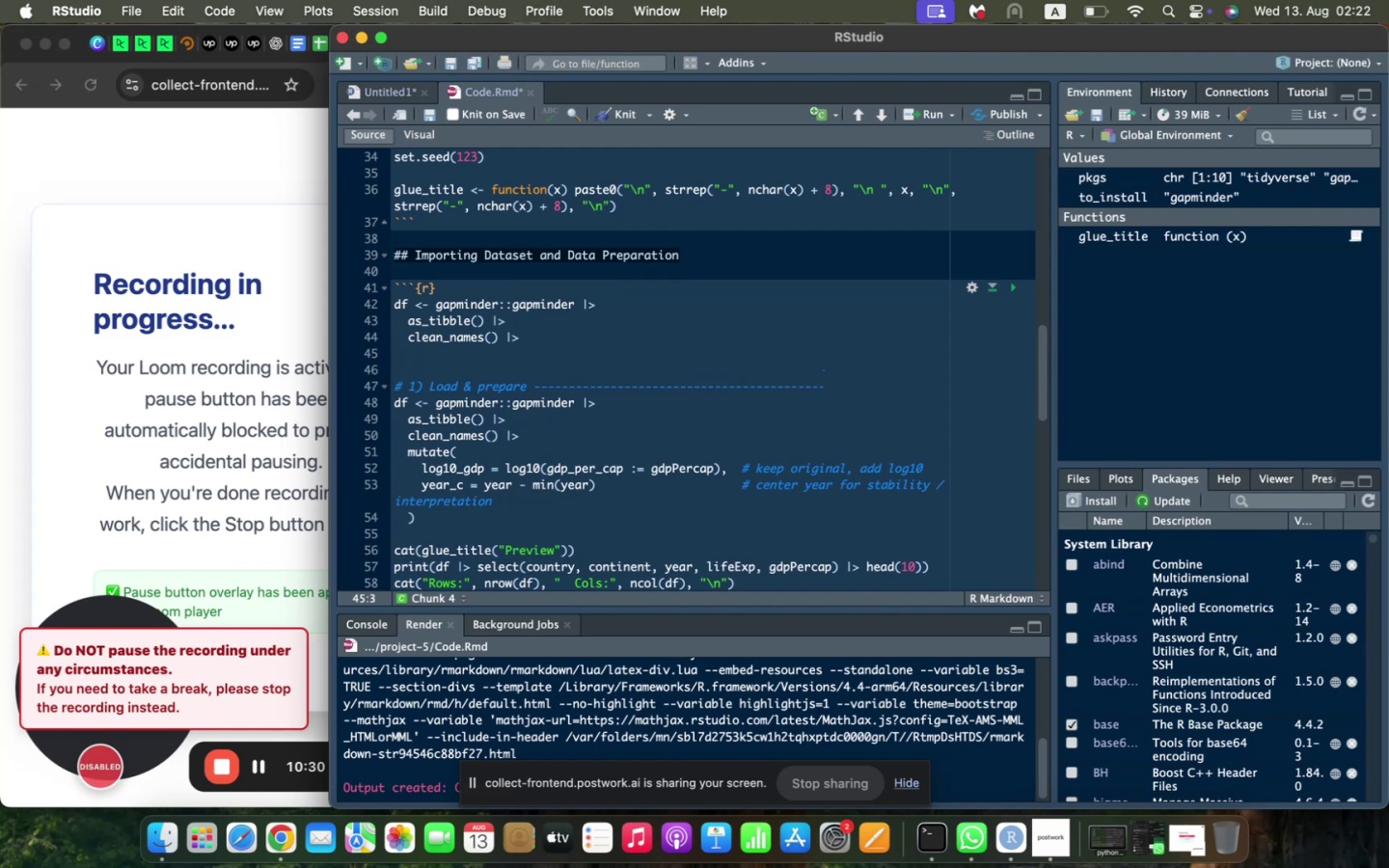 
type(mutate()
 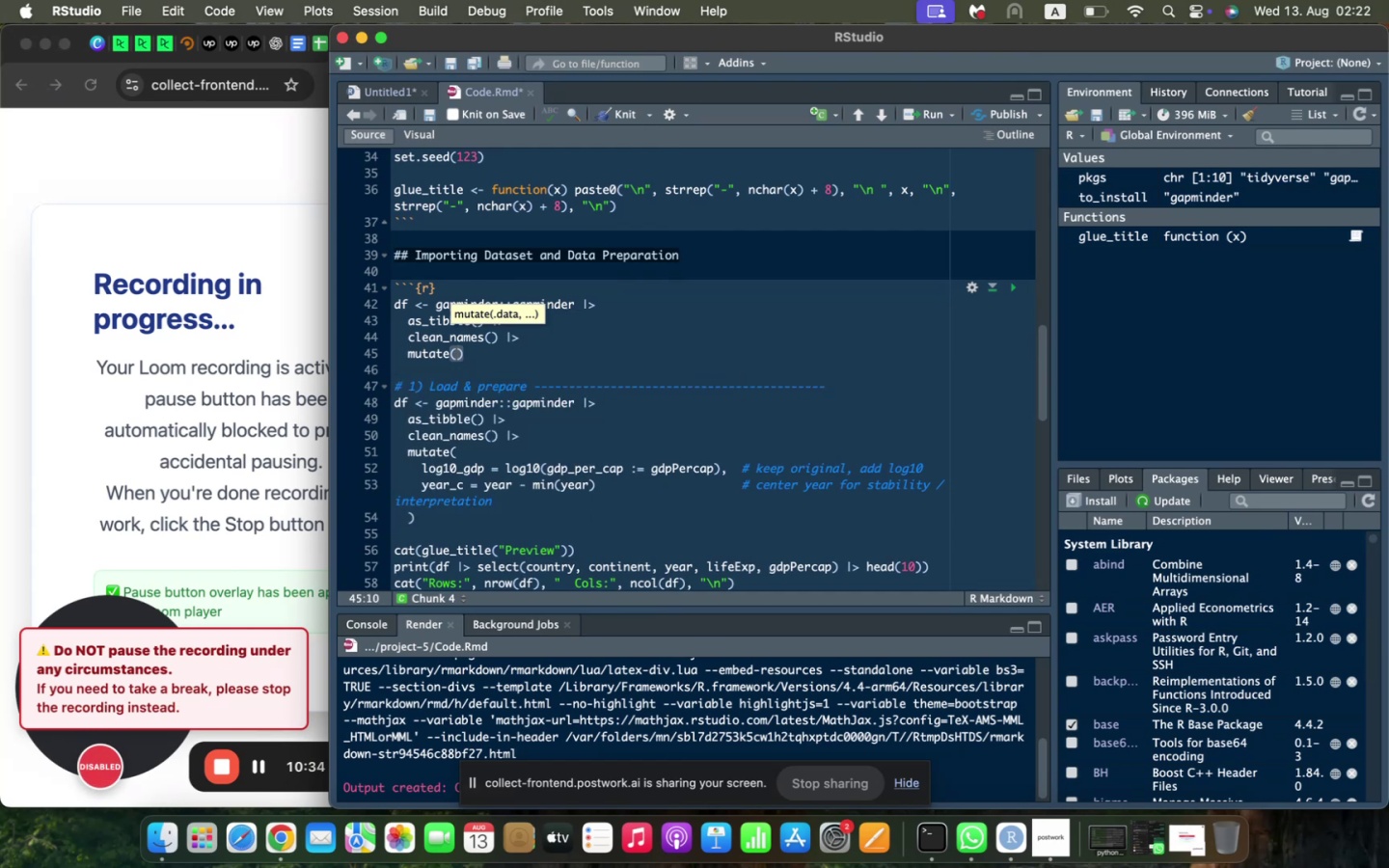 
key(Enter)
 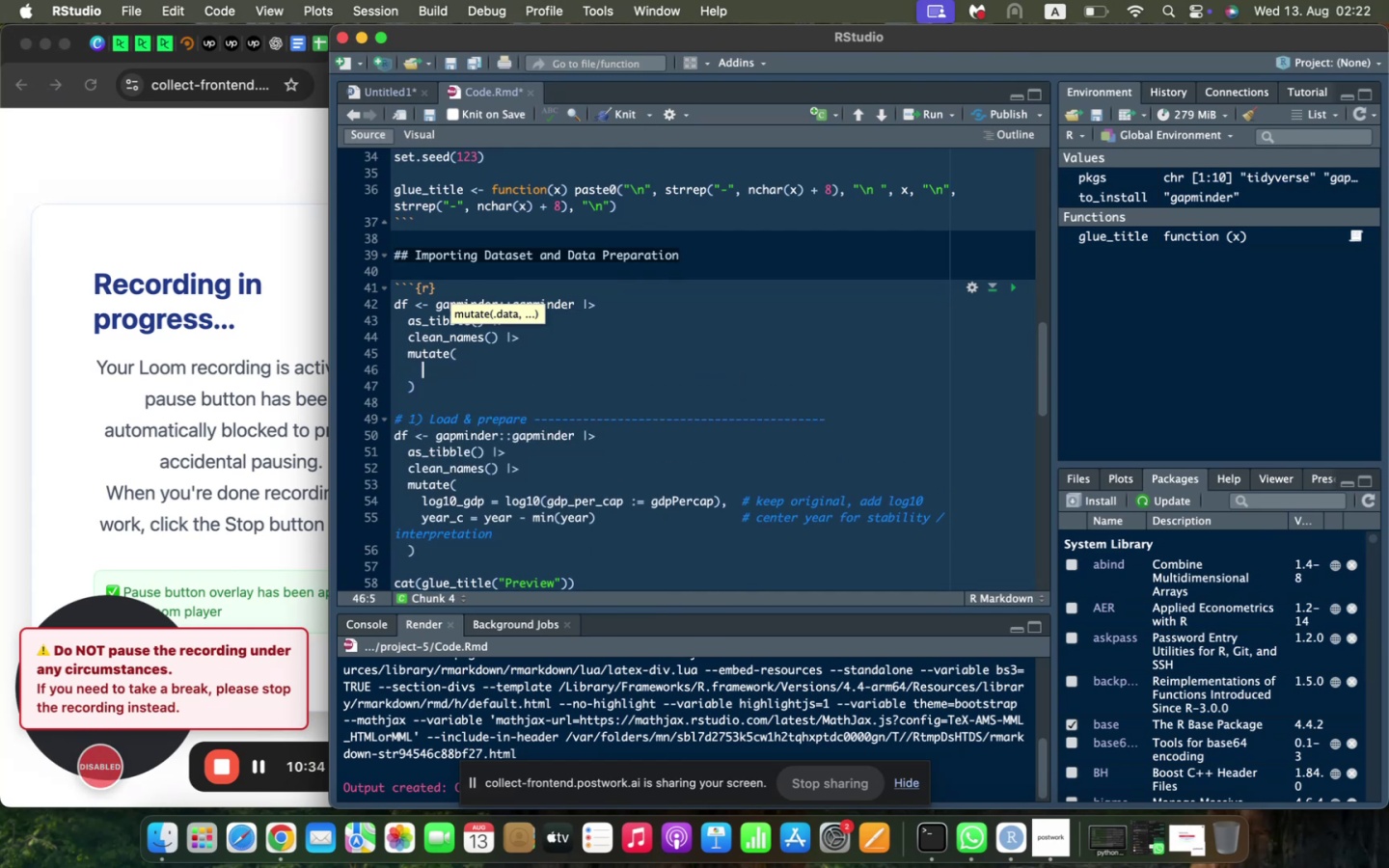 
type(lg)
key(Backspace)
type(og10_gf)
key(Backspace)
type(dp = log10(gdp_per_cap := gdpPerc)
 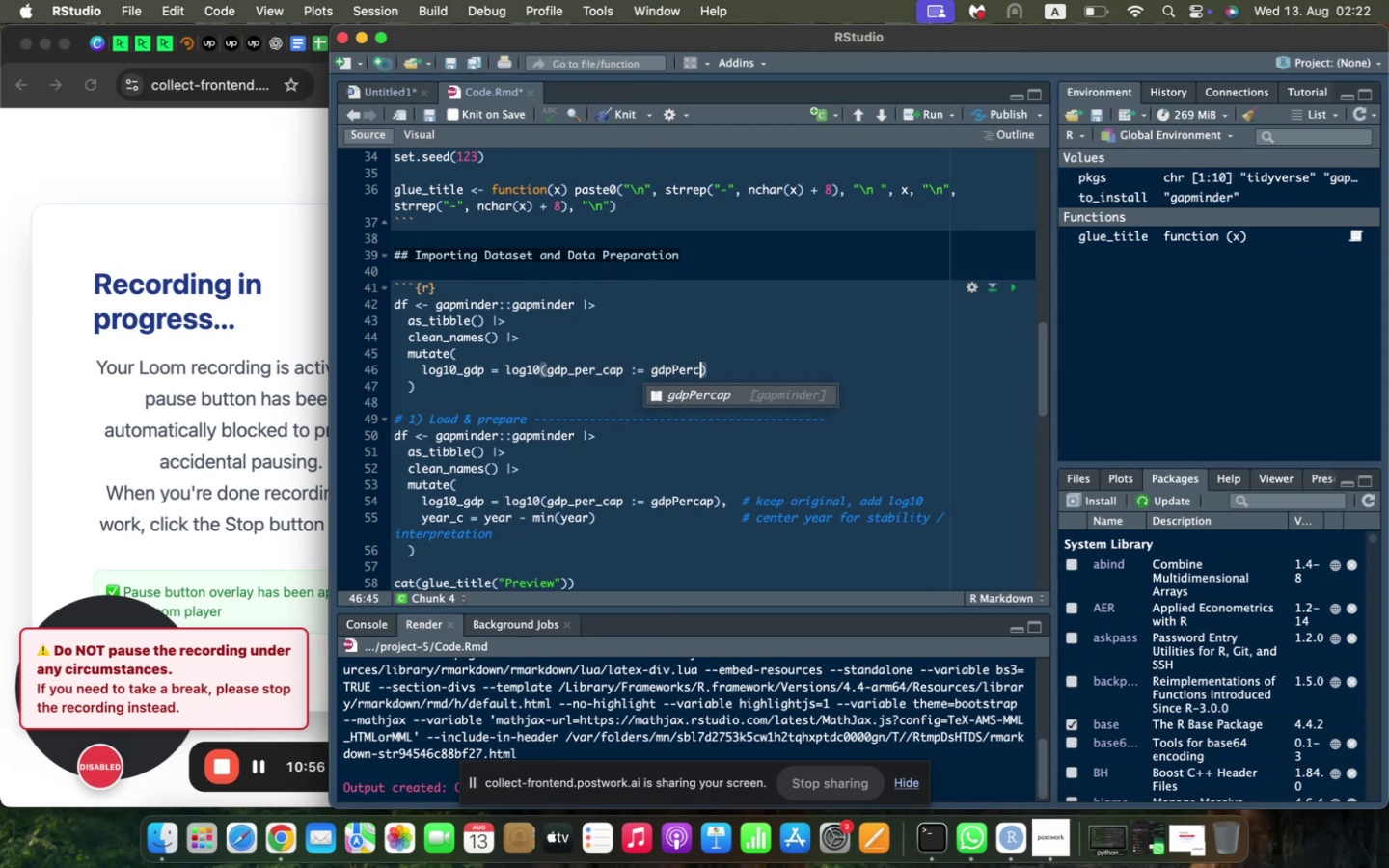 
 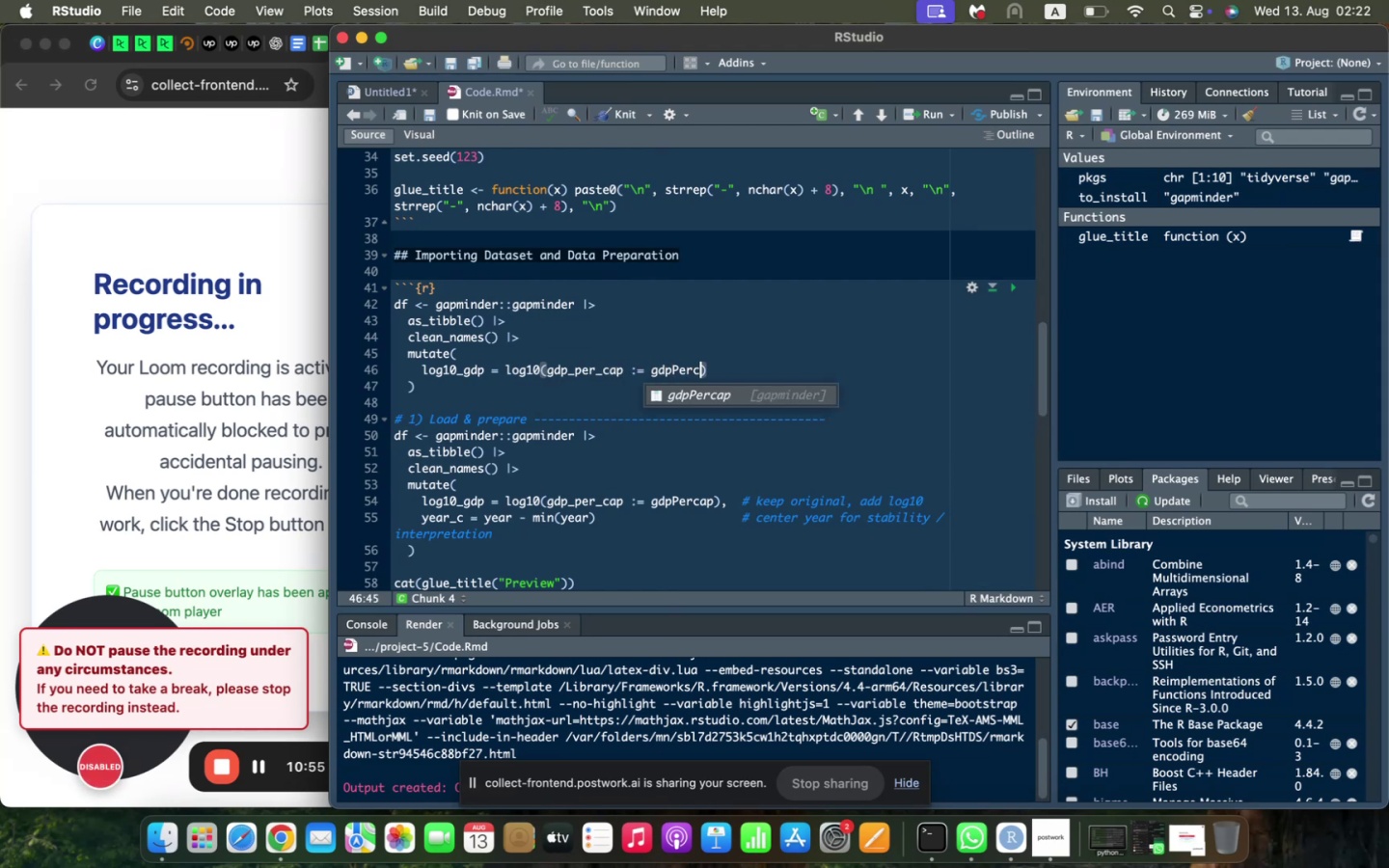 
key(Enter)
 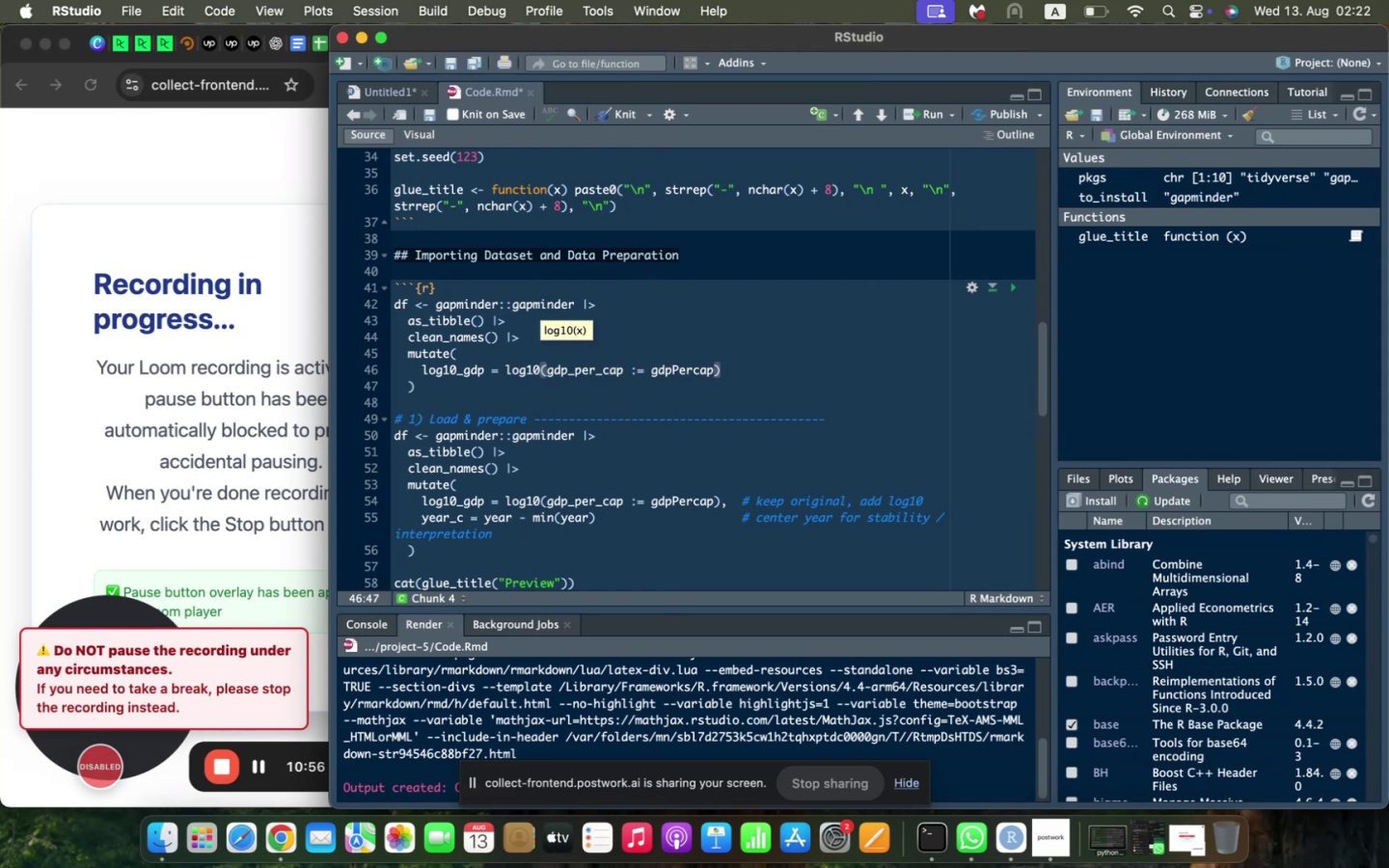 
key(ArrowRight)
 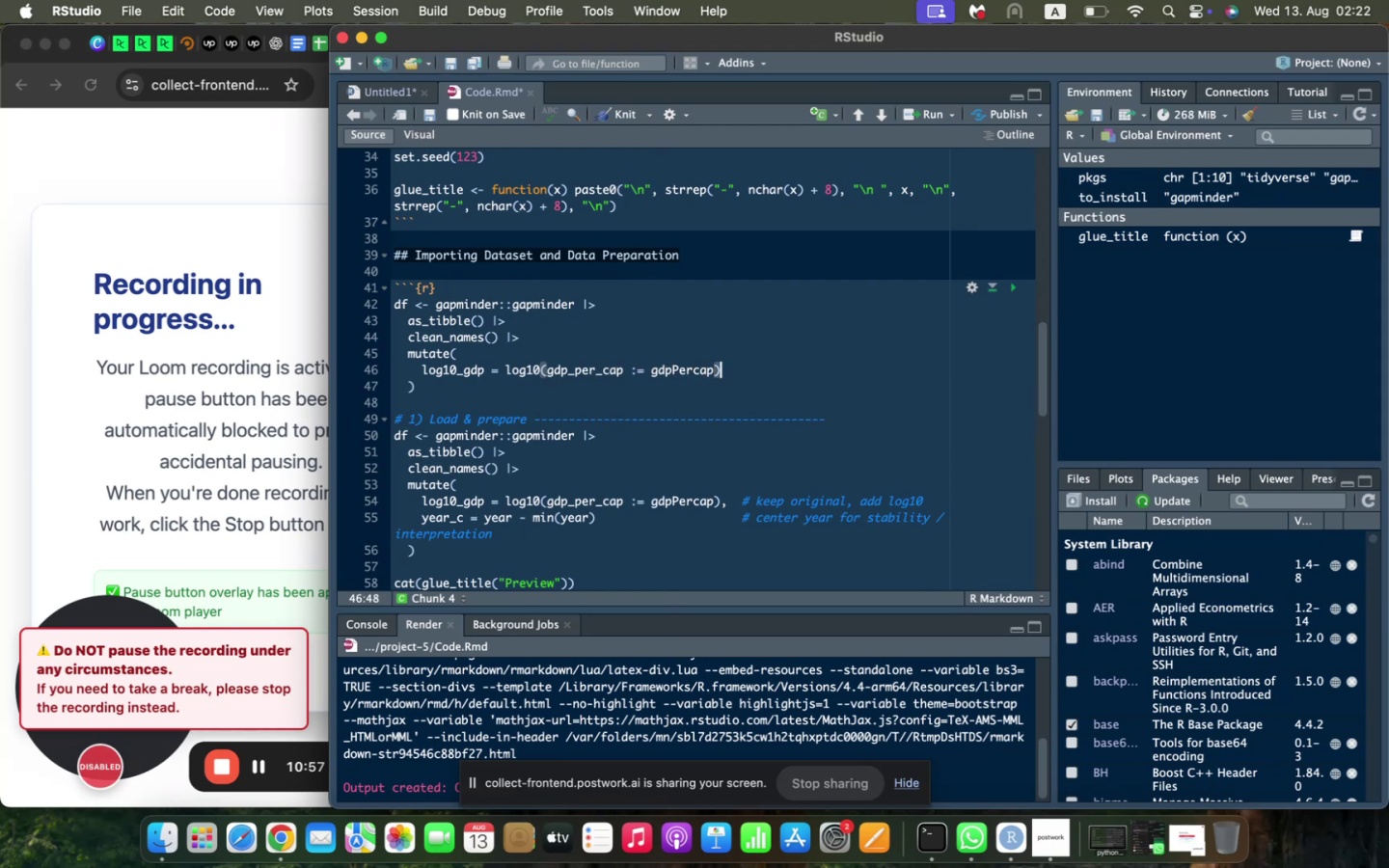 
key(M)
 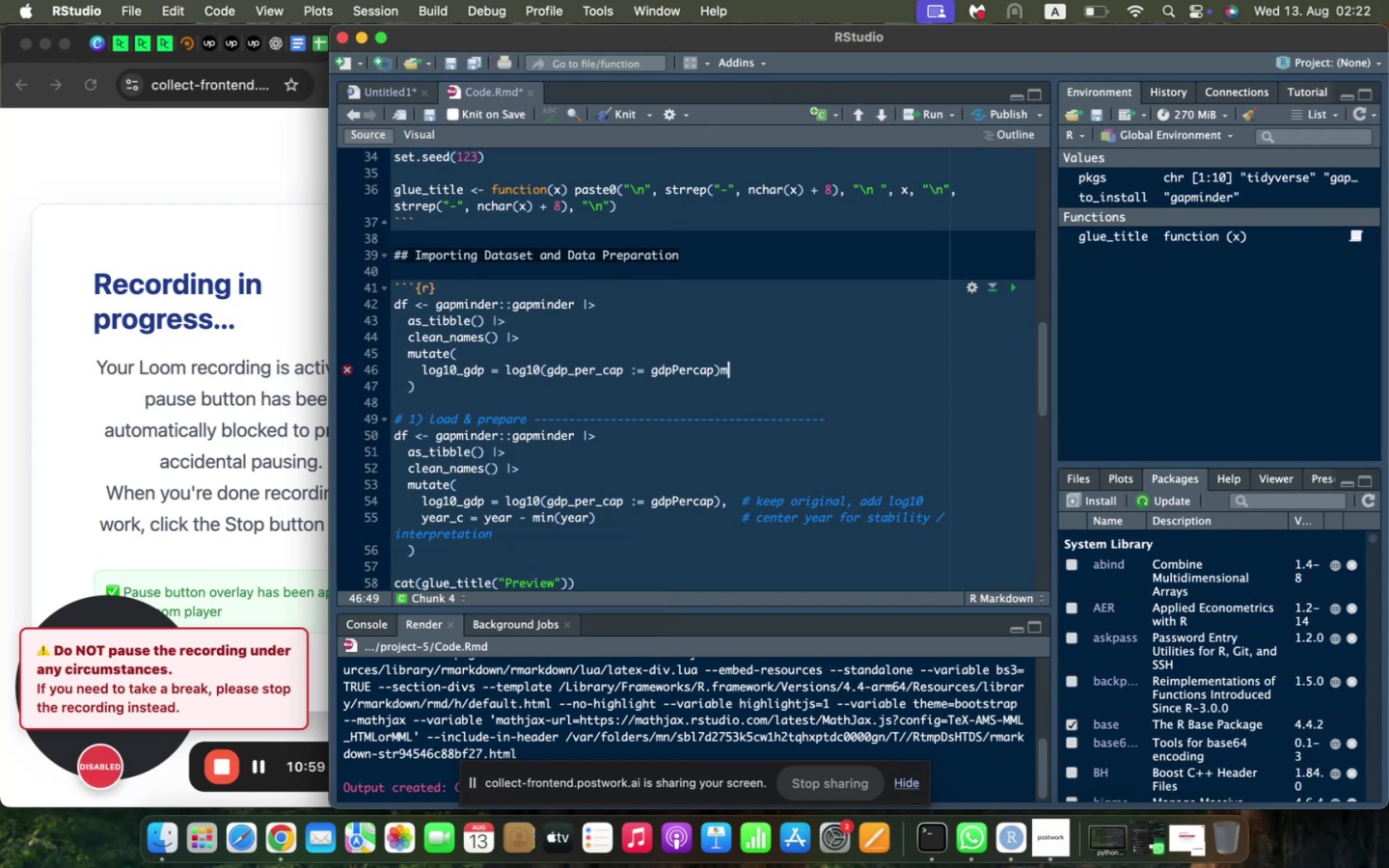 
key(Backspace)
 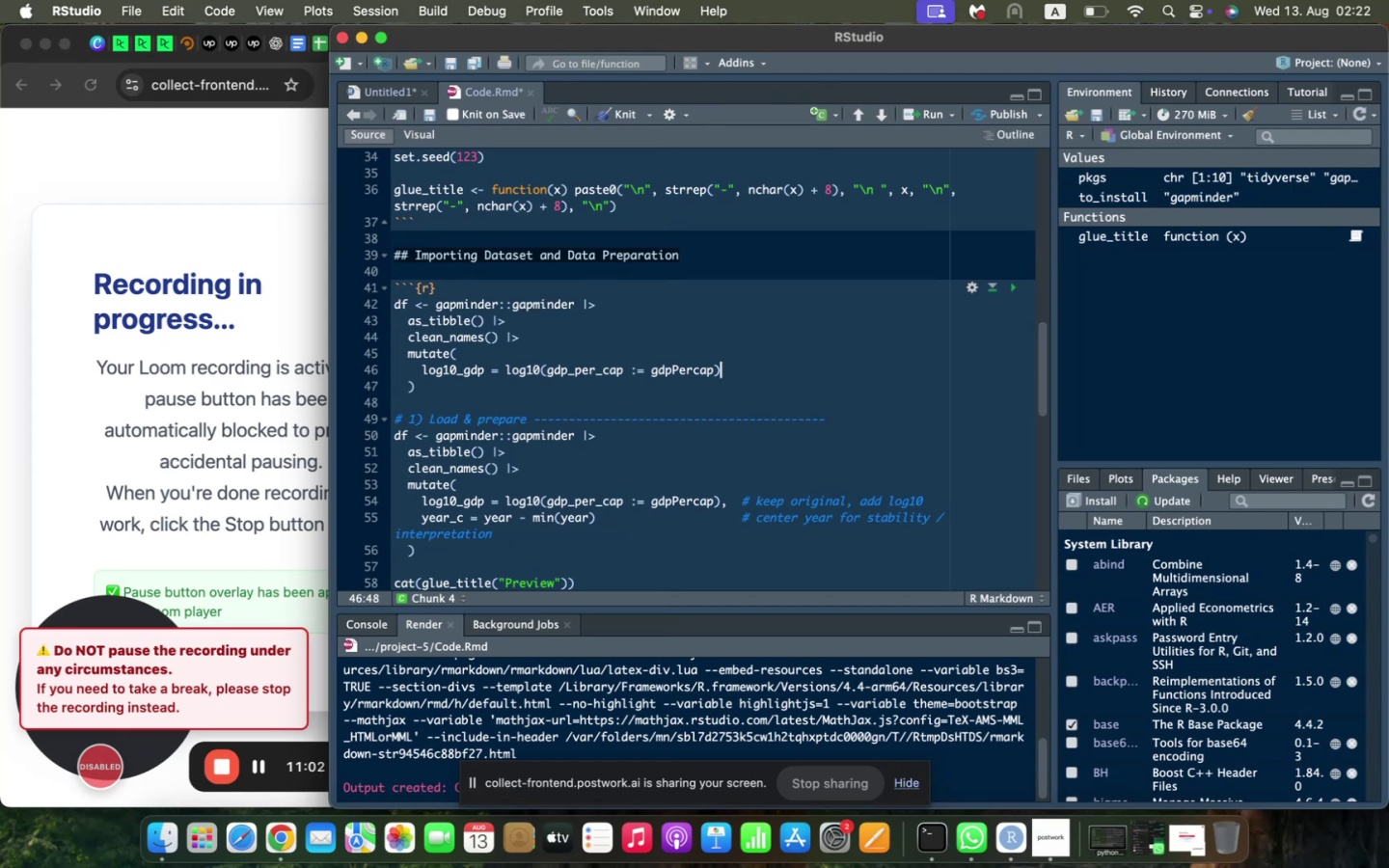 
key(Comma)
 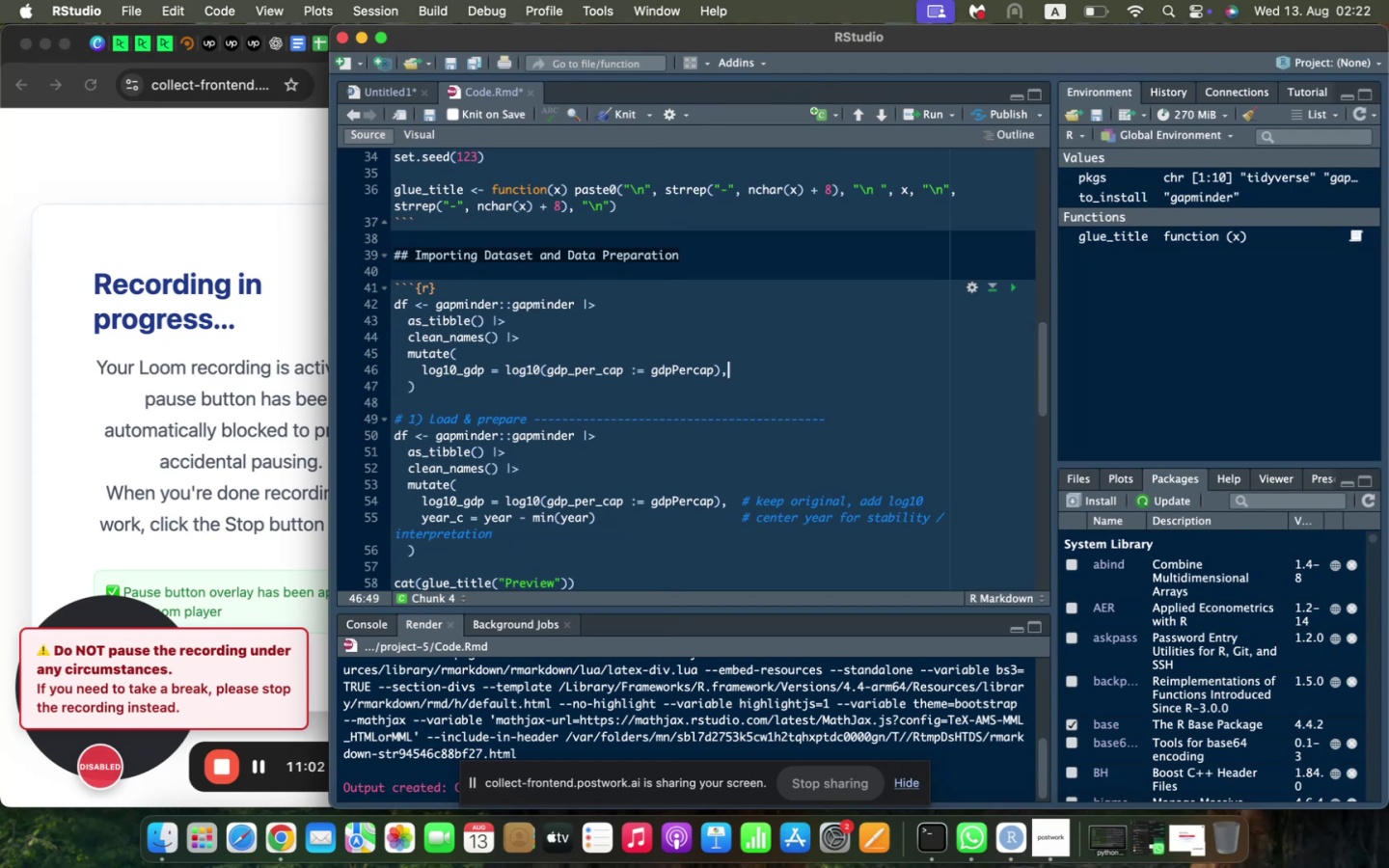 
key(Enter)
 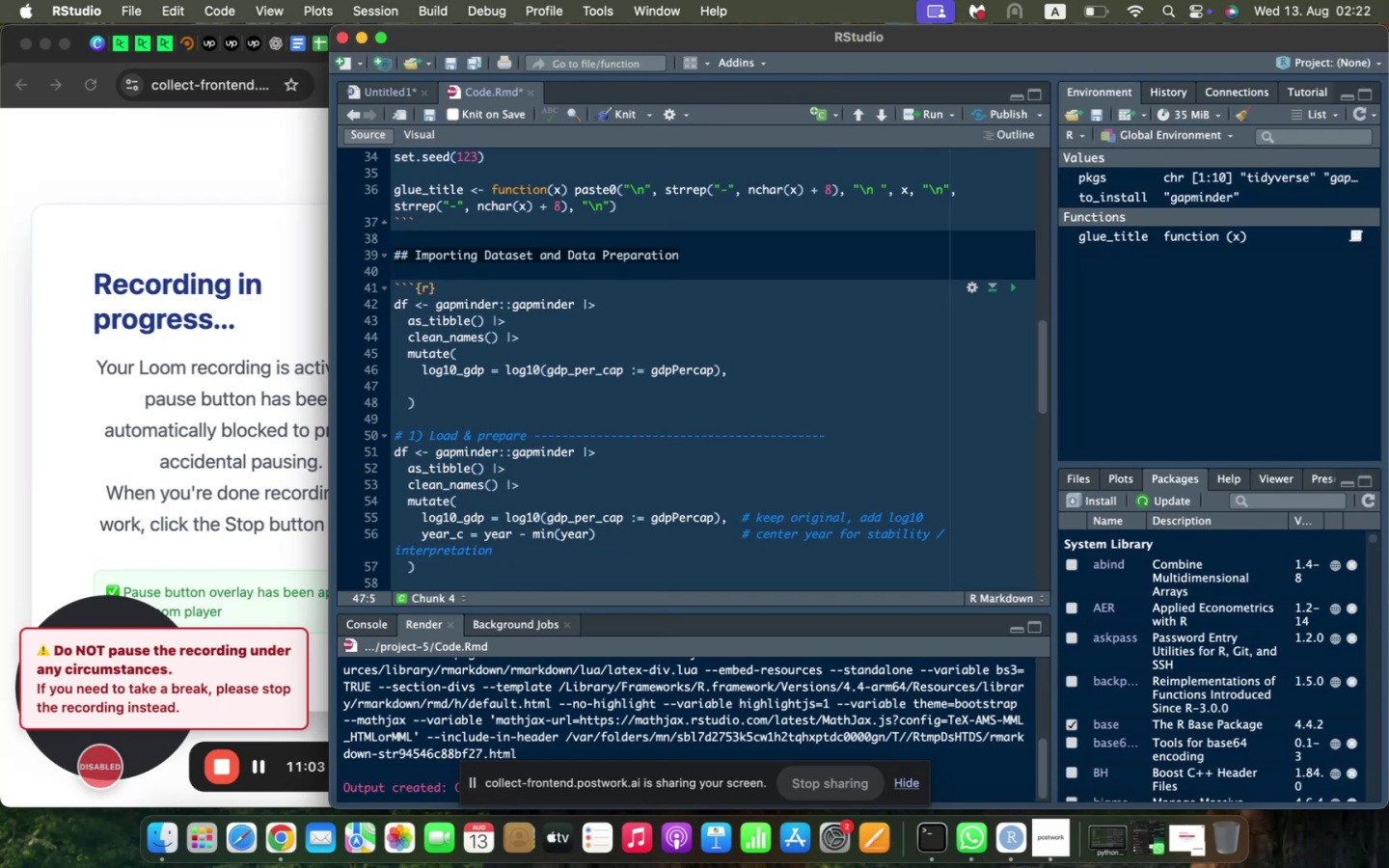 
type(year))
key(Backspace)
type(_c = year - min(year)
 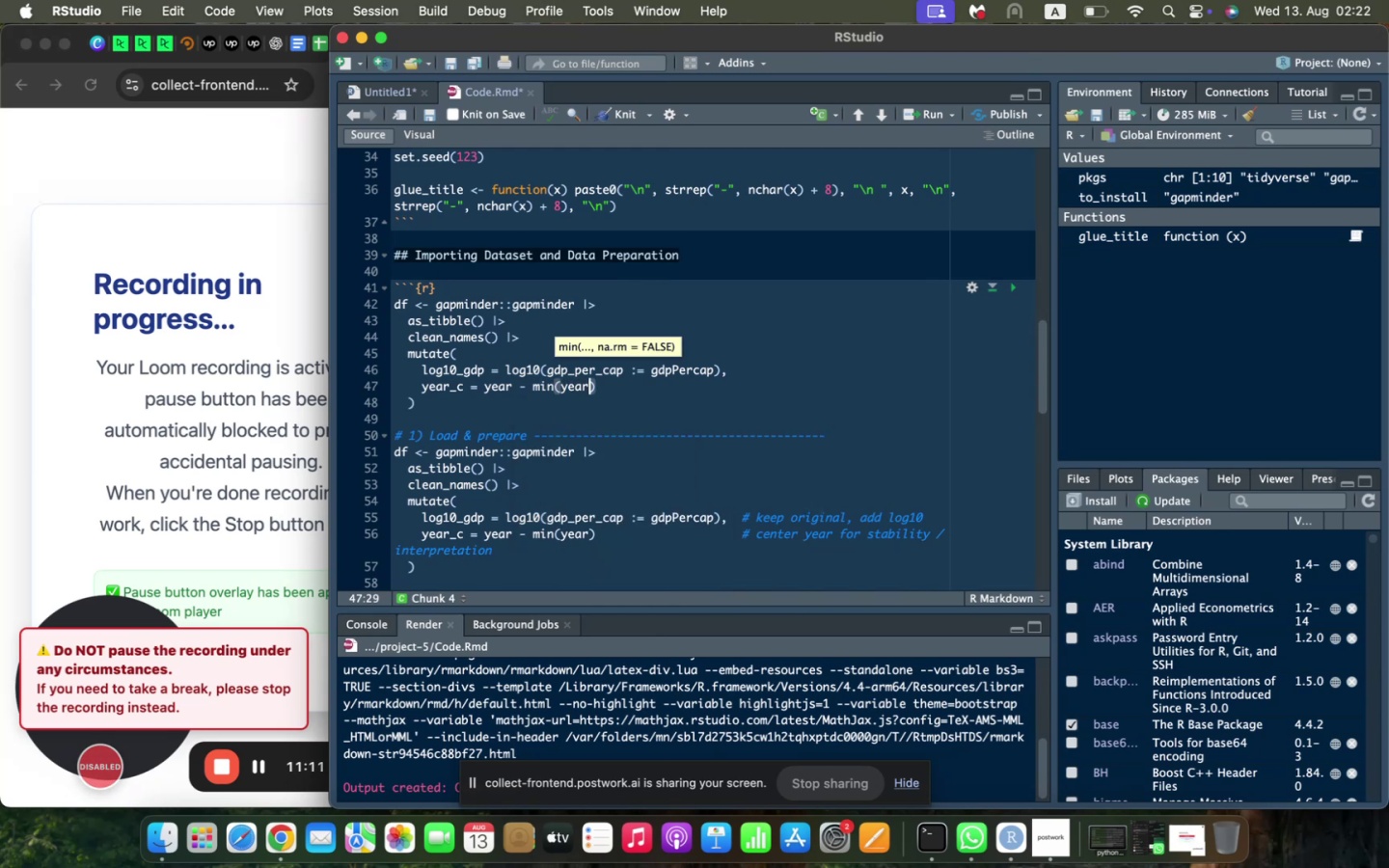 
key(ArrowRight)
 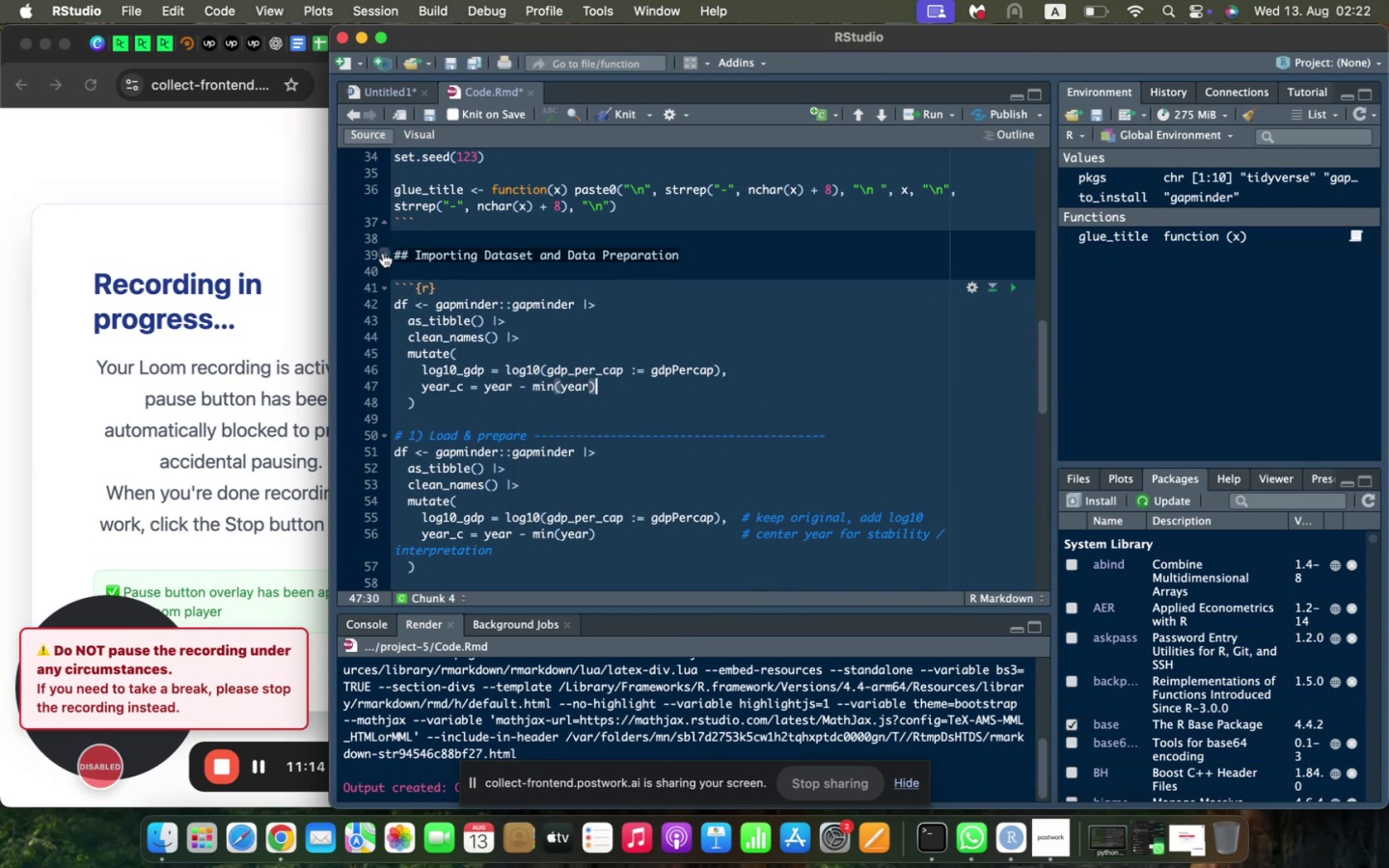 
scroll: coordinate [383, 253], scroll_direction: down, amount: 2.0
 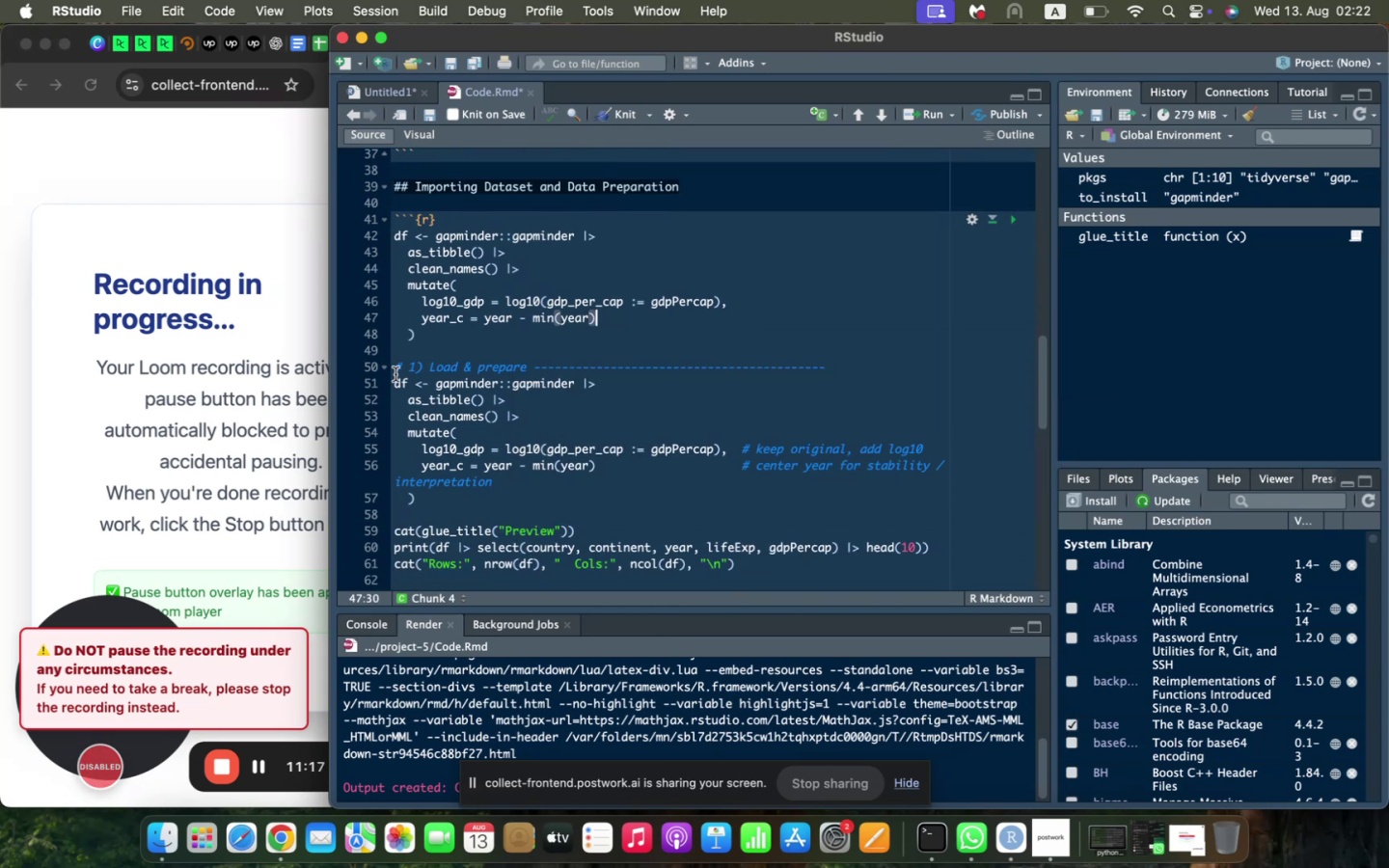 
left_click_drag(start_coordinate=[395, 367], to_coordinate=[506, 510])
 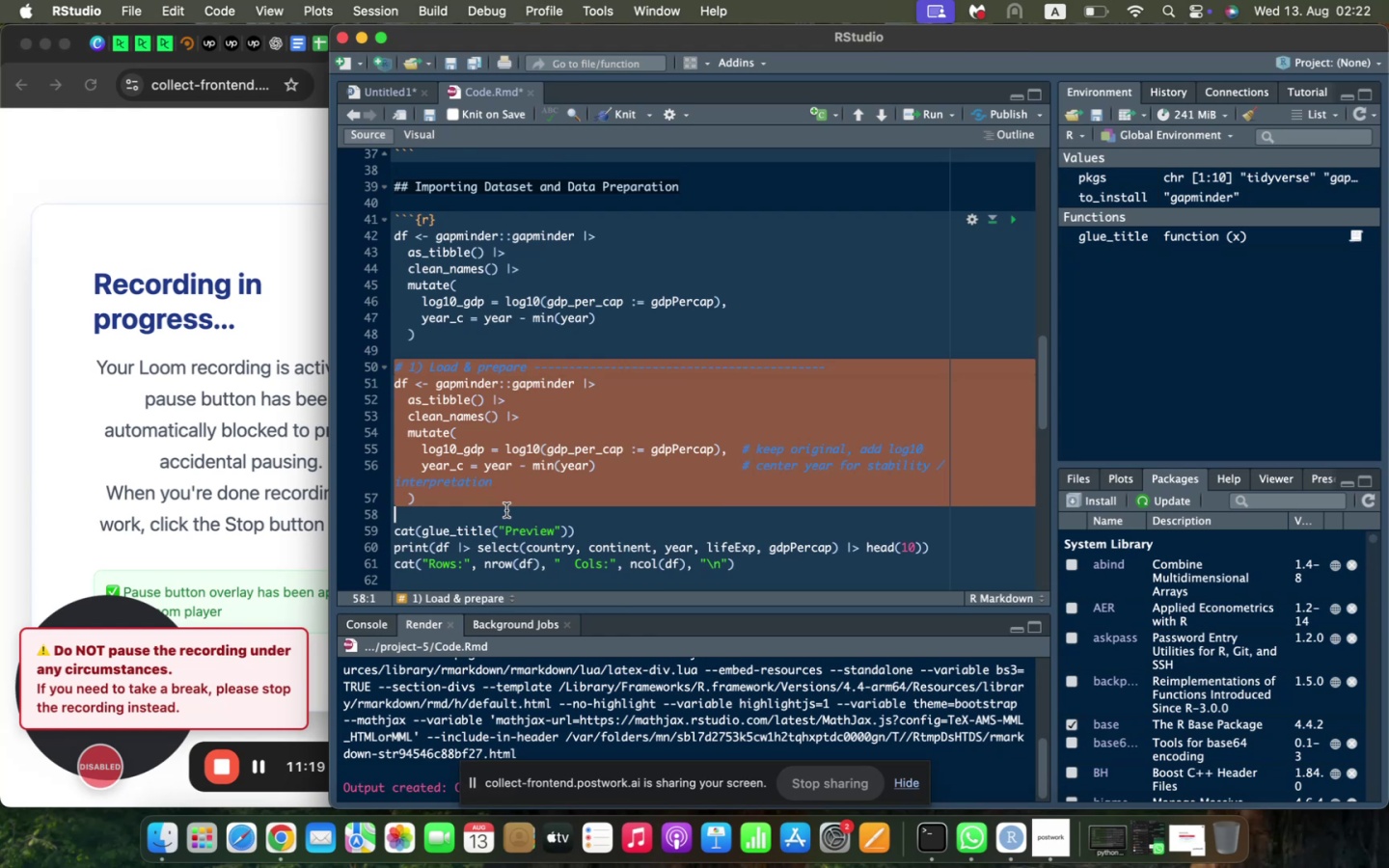 
key(Backspace)
type(cat(glue_title("Preview)
 